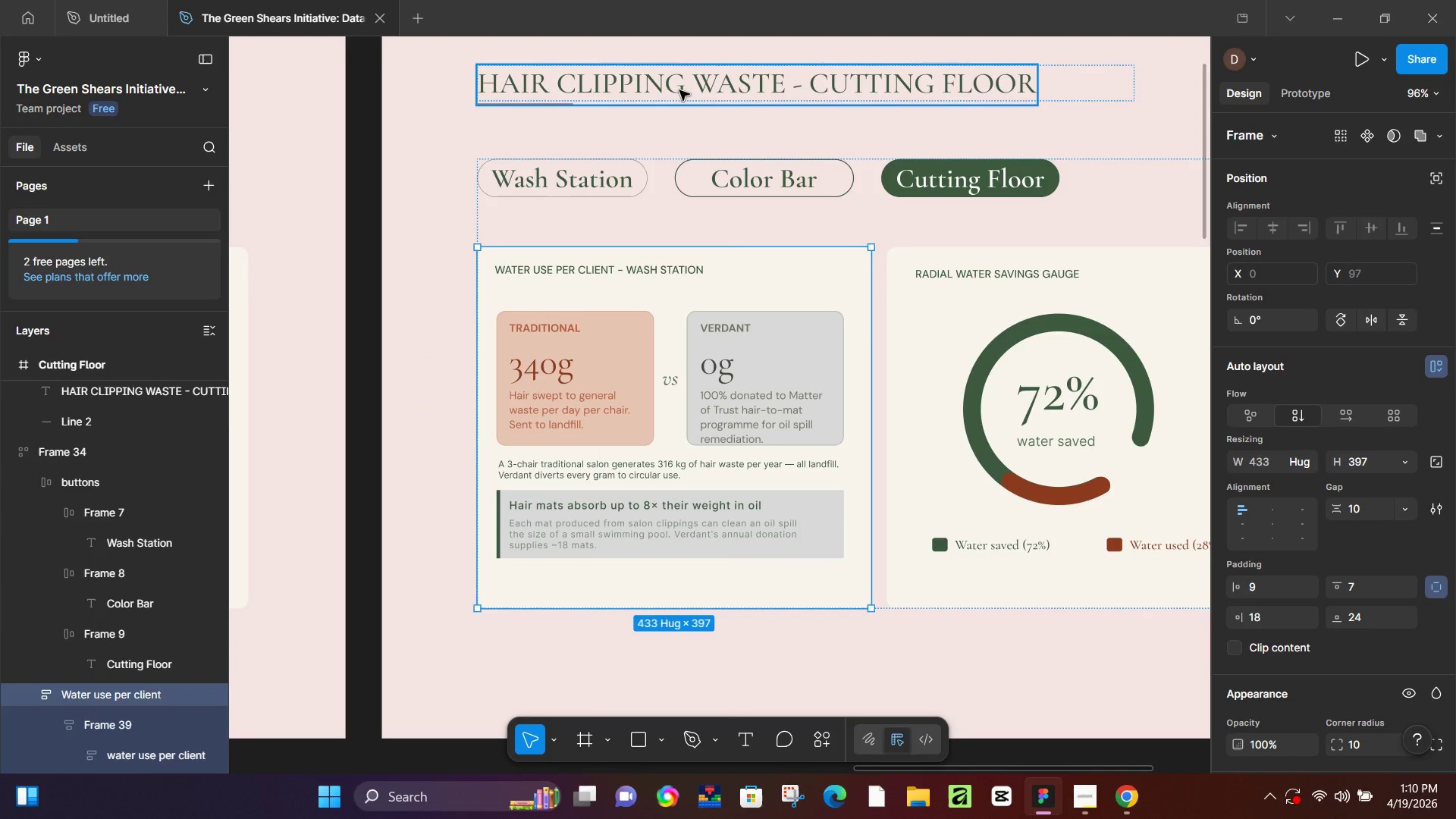 
double_click([679, 90])
 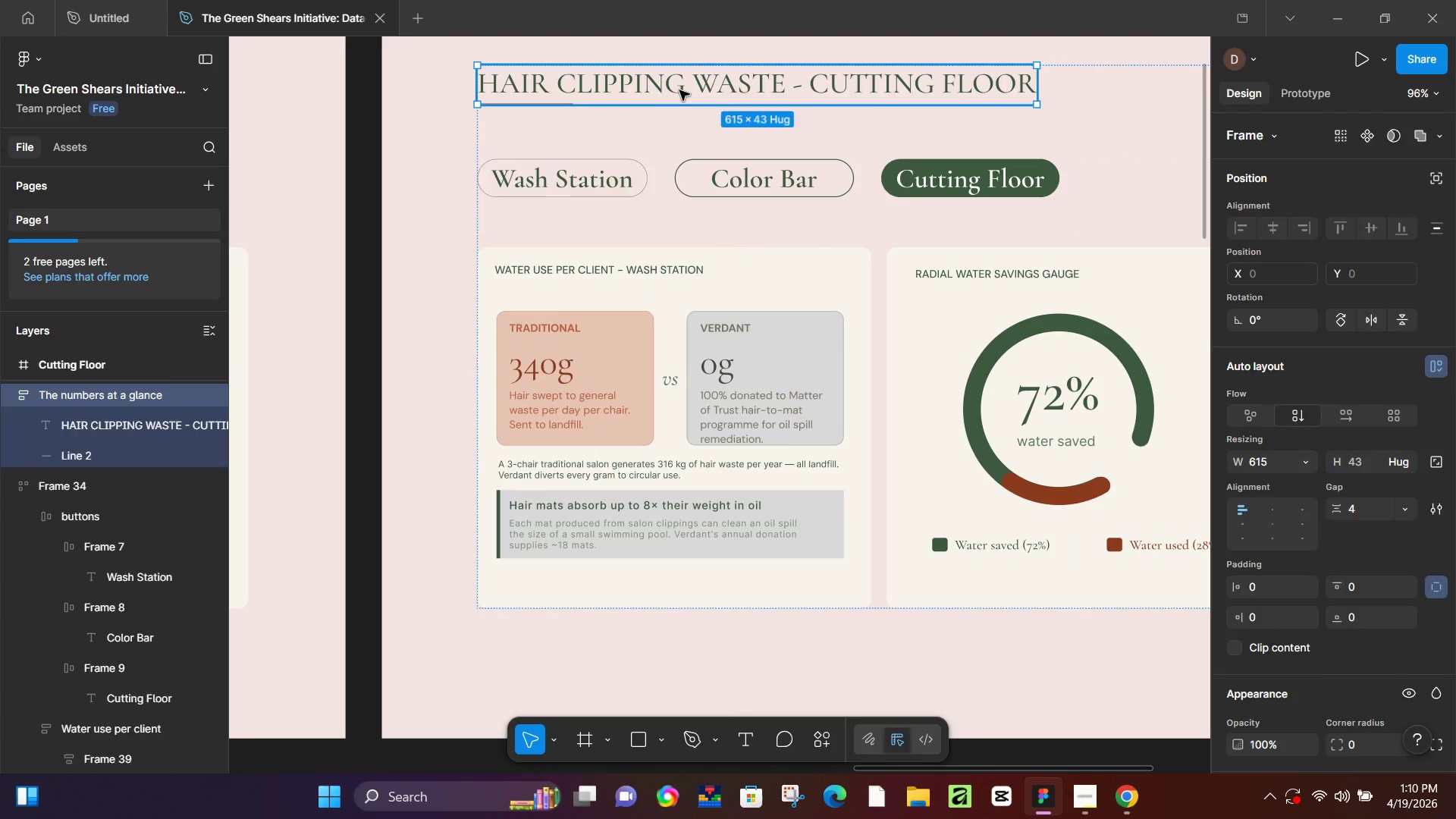 
triple_click([679, 90])
 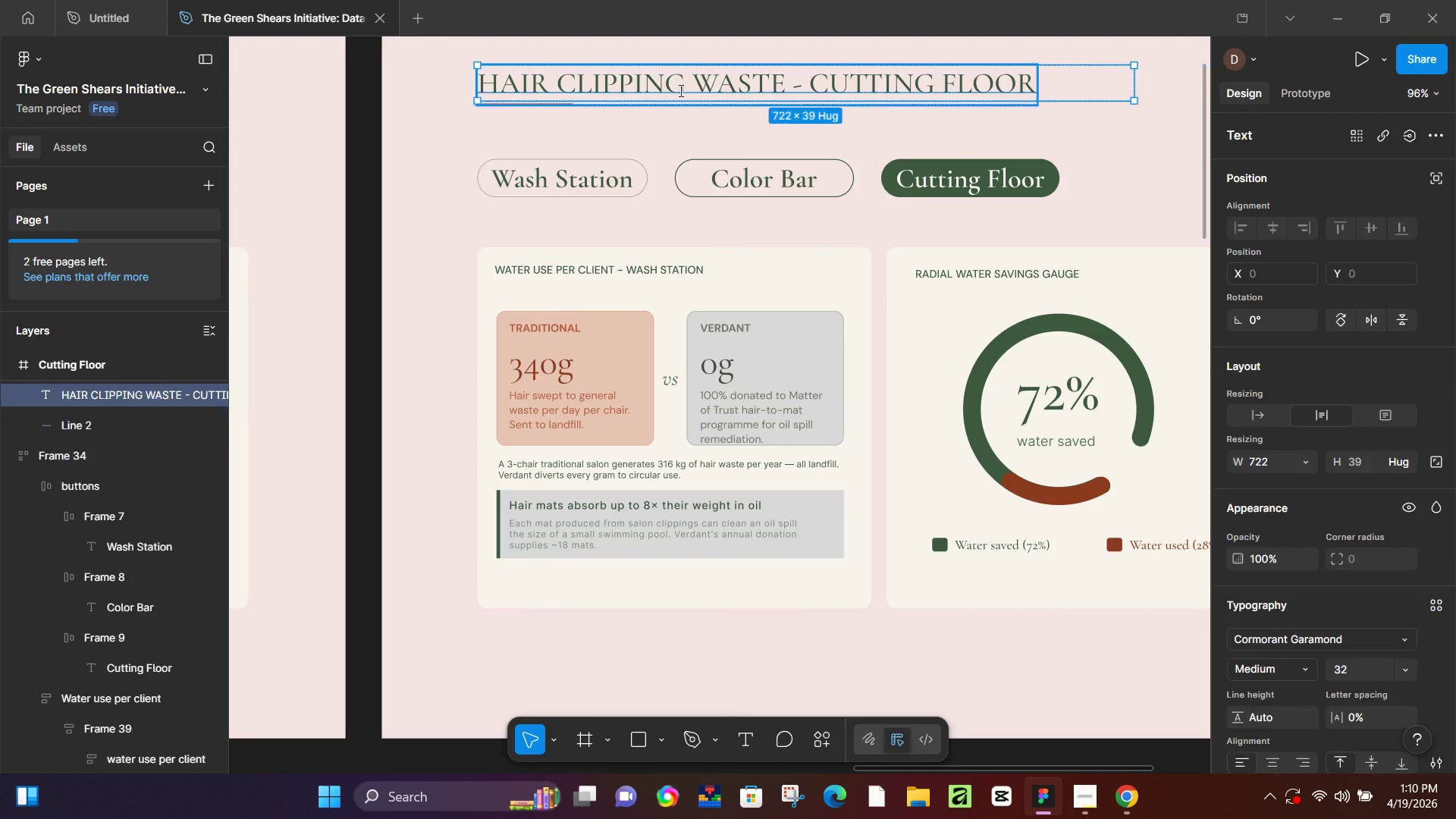 
triple_click([679, 90])
 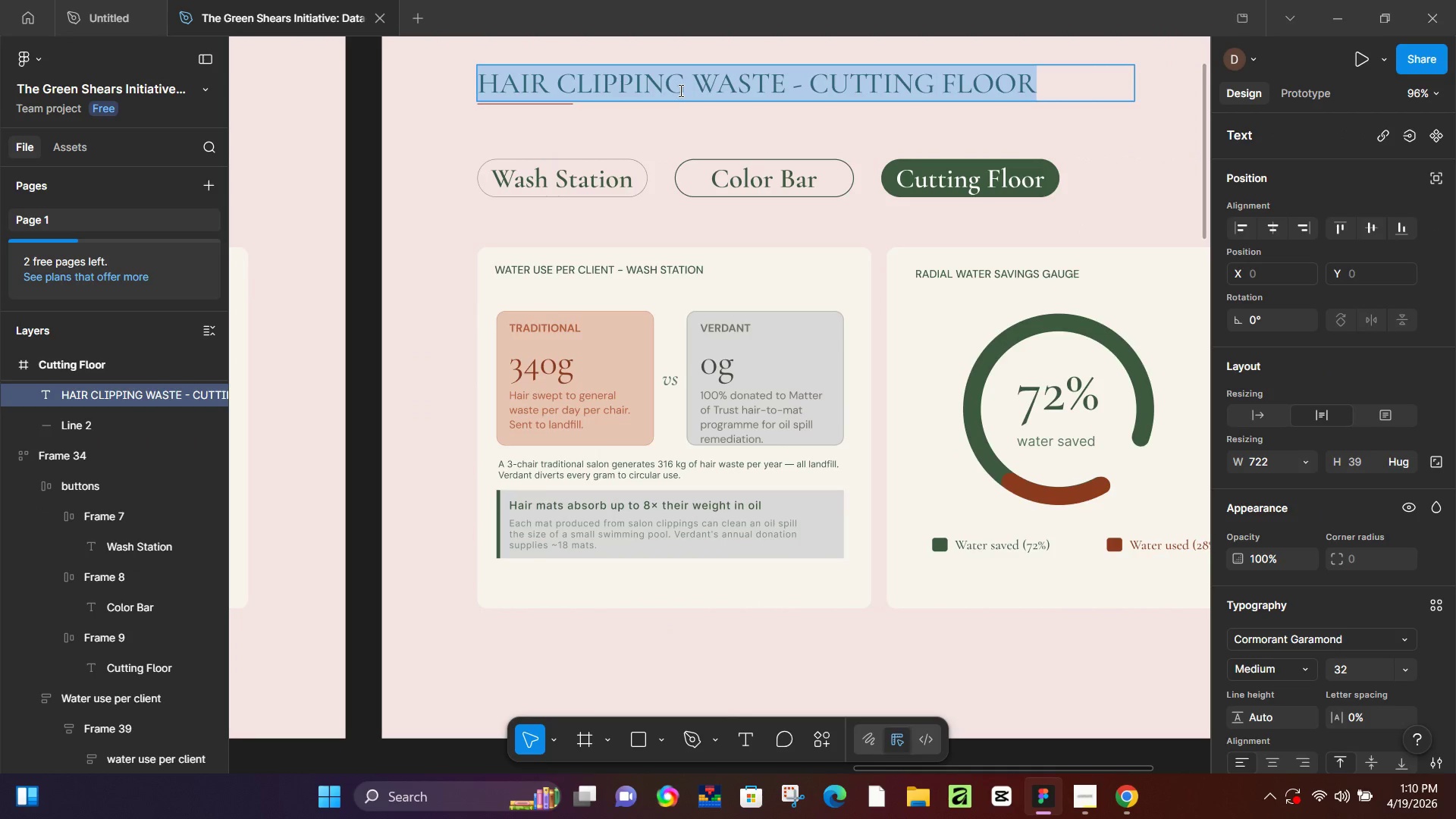 
triple_click([679, 90])
 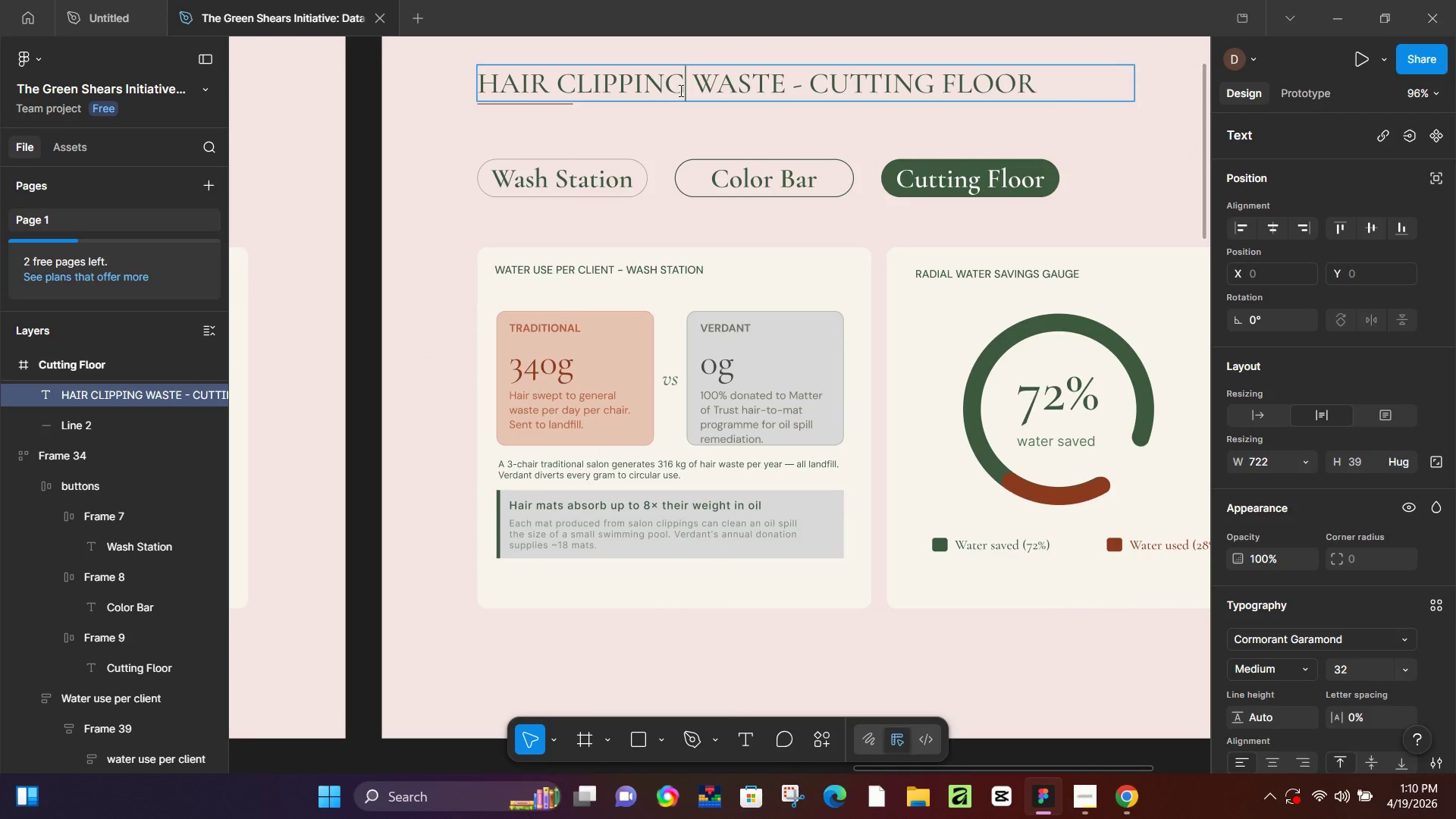 
key(Control+A)
 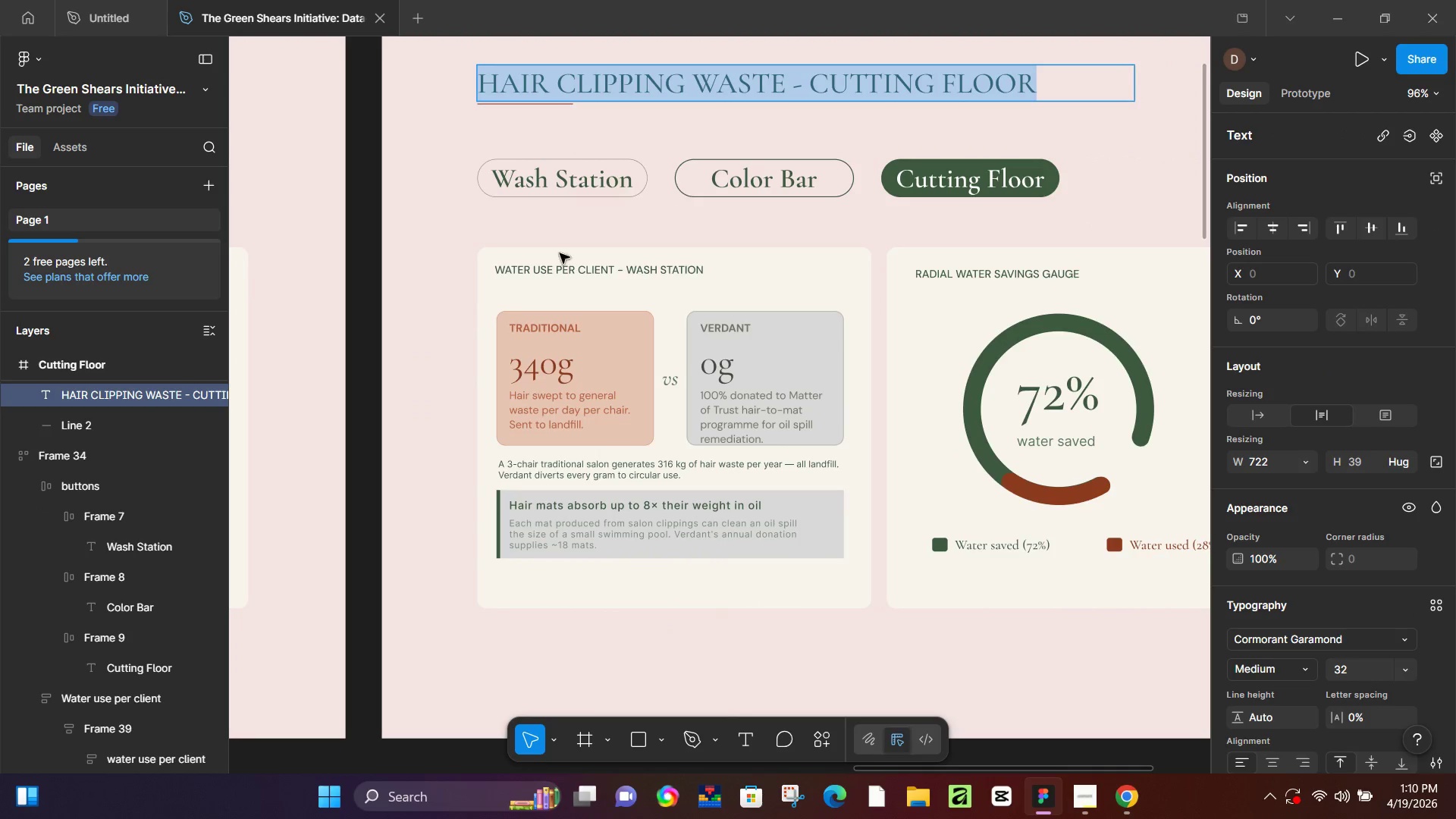 
left_click([552, 270])
 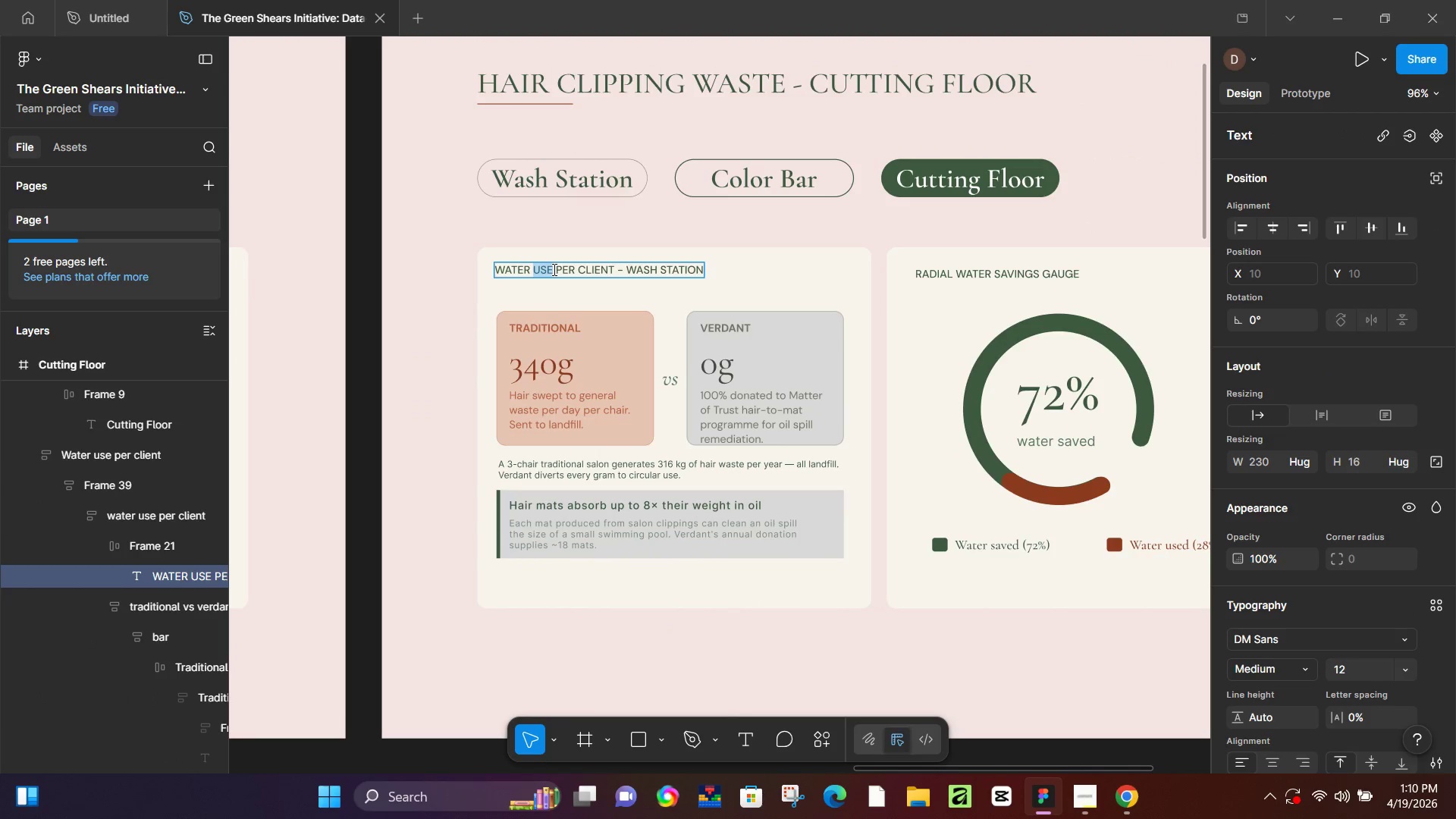 
key(Control+A)
 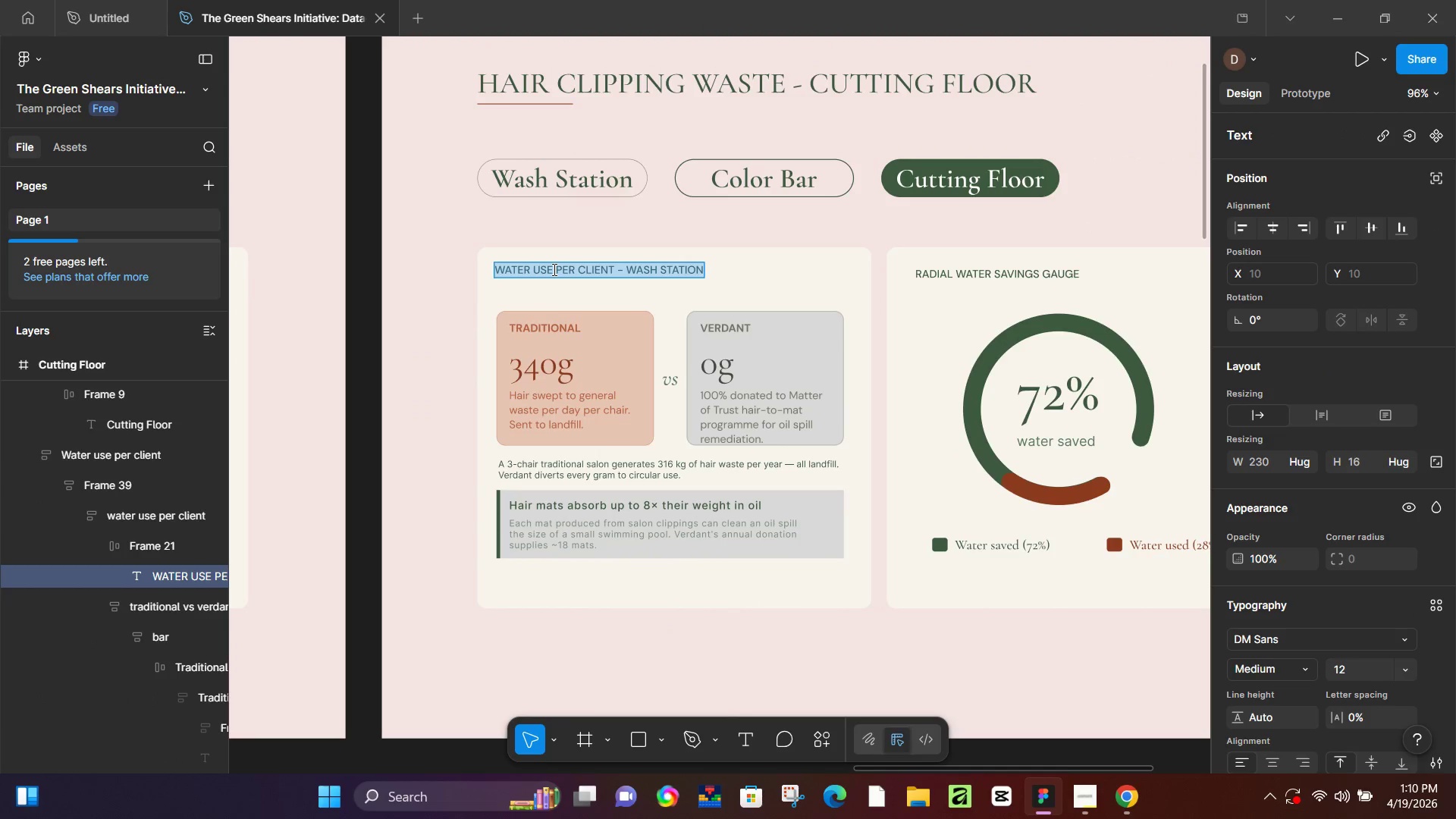 
type(HAIR CLIPPING WASTE -  CUTTING FLOOR)
 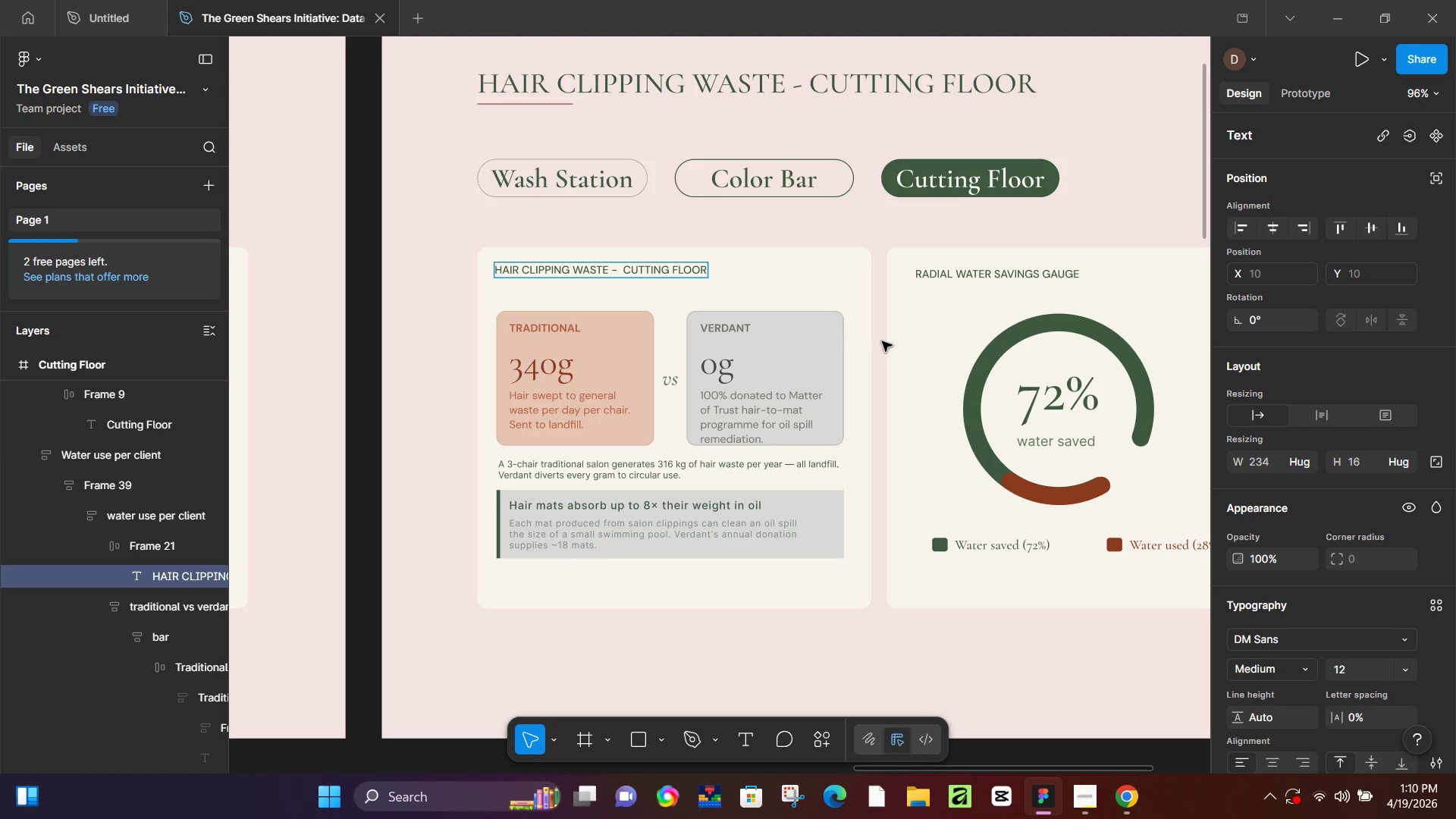 
hold_key(key=ControlLeft, duration=0.66)
 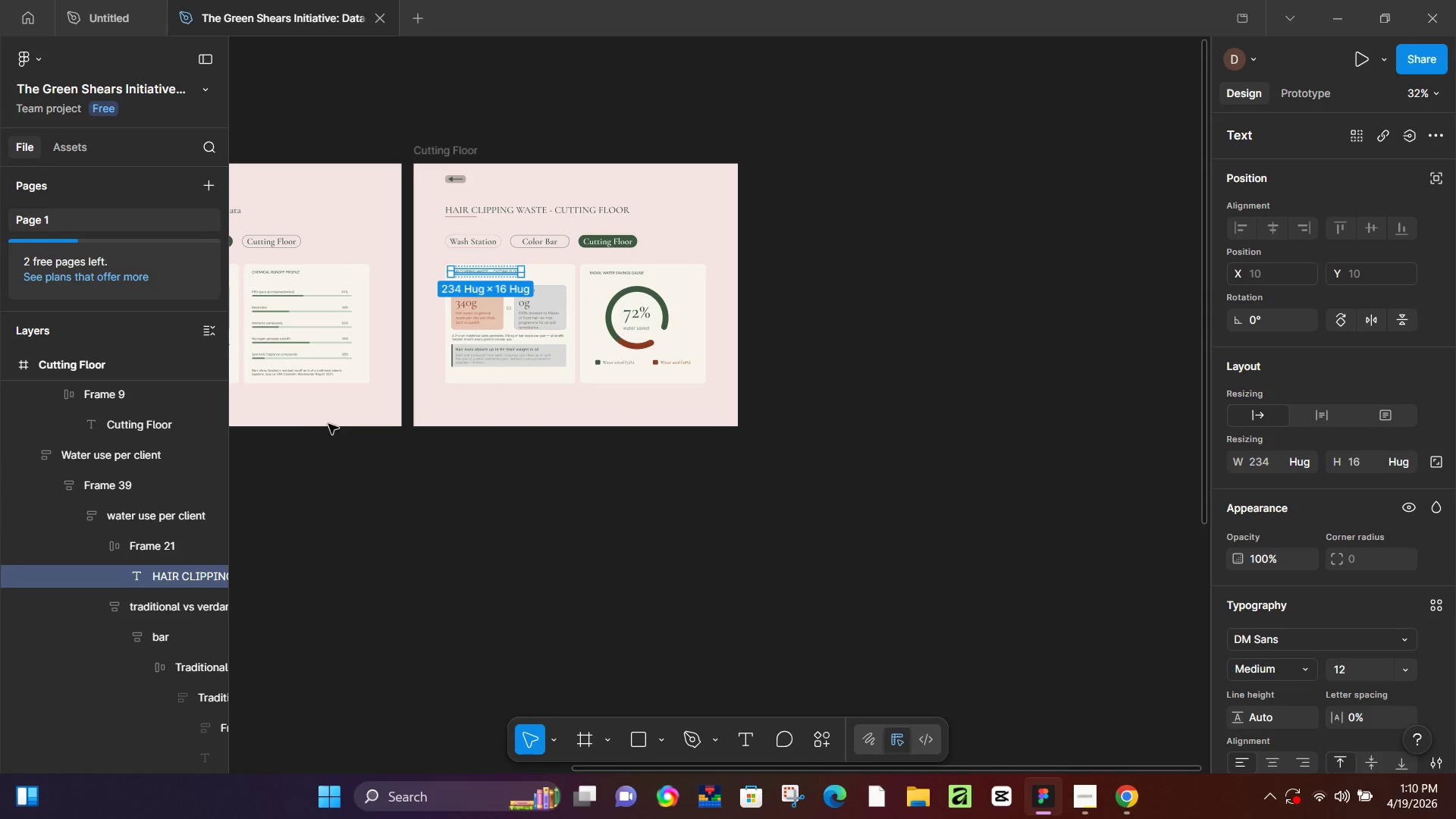 
left_click_drag(start_coordinate=[330, 422], to_coordinate=[334, 424])
 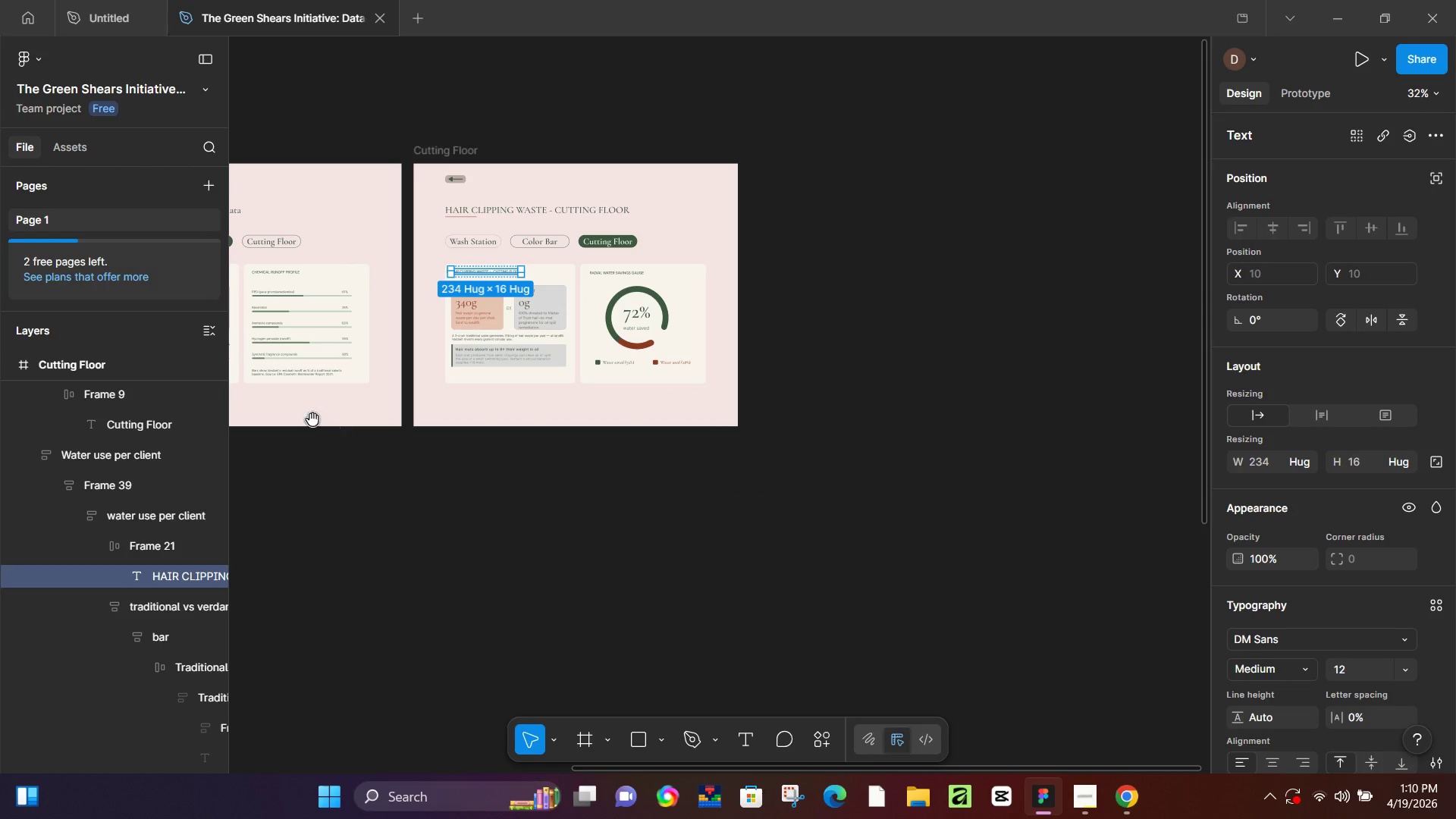 
scroll: coordinate [467, 303], scroll_direction: down, amount: 10.0
 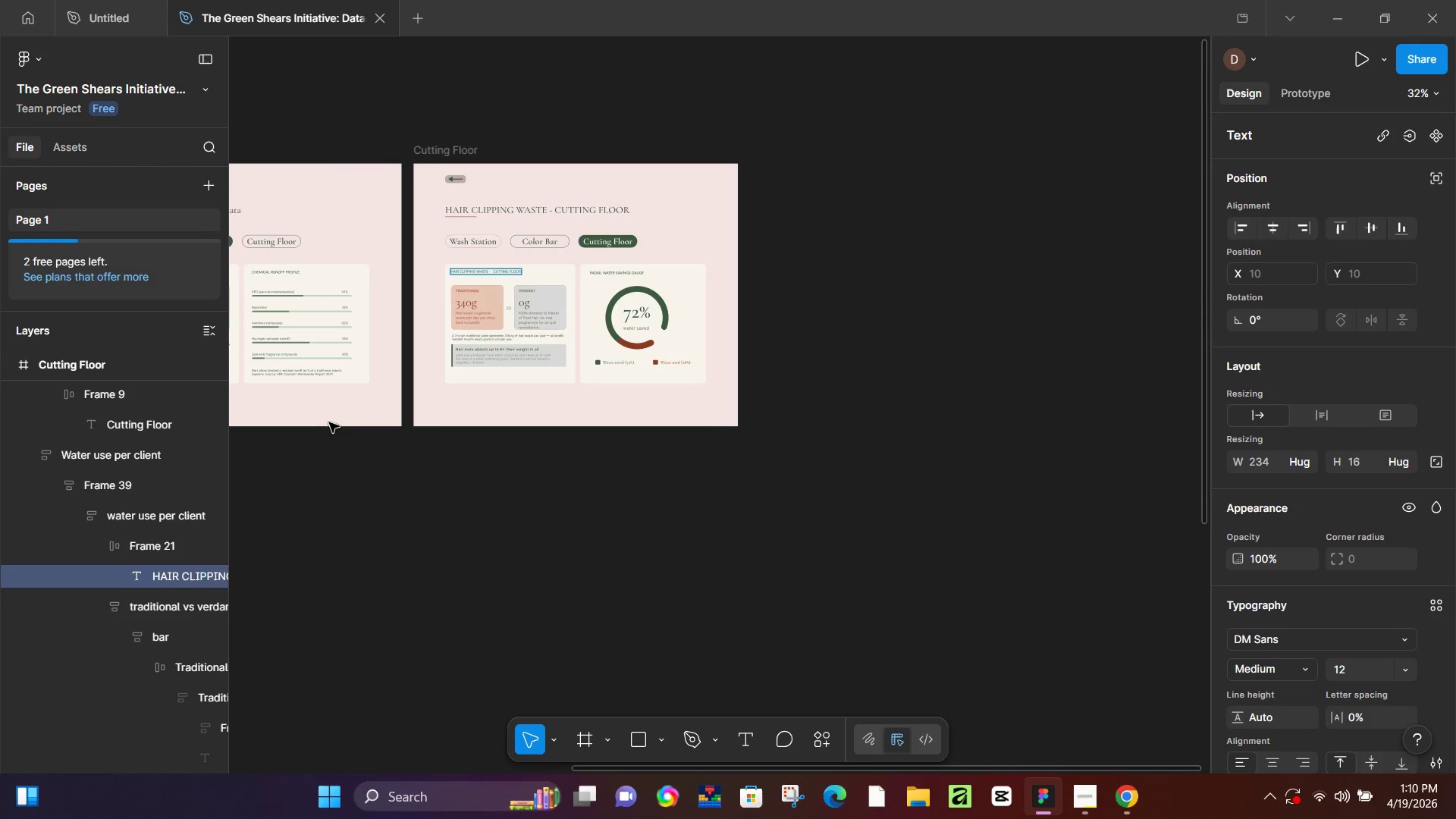 
hold_key(key=Space, duration=0.55)
 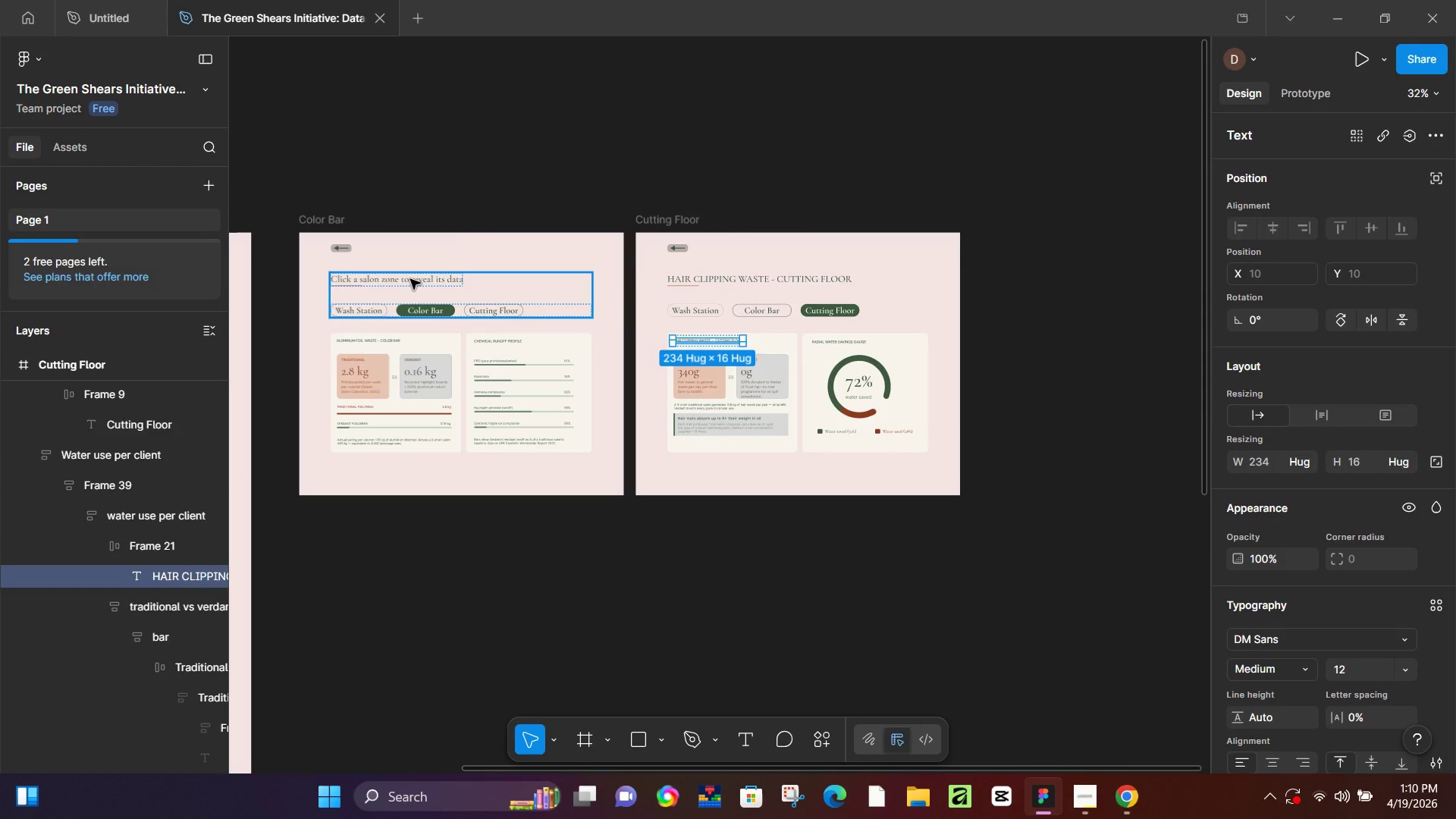 
left_click_drag(start_coordinate=[311, 419], to_coordinate=[532, 488])
 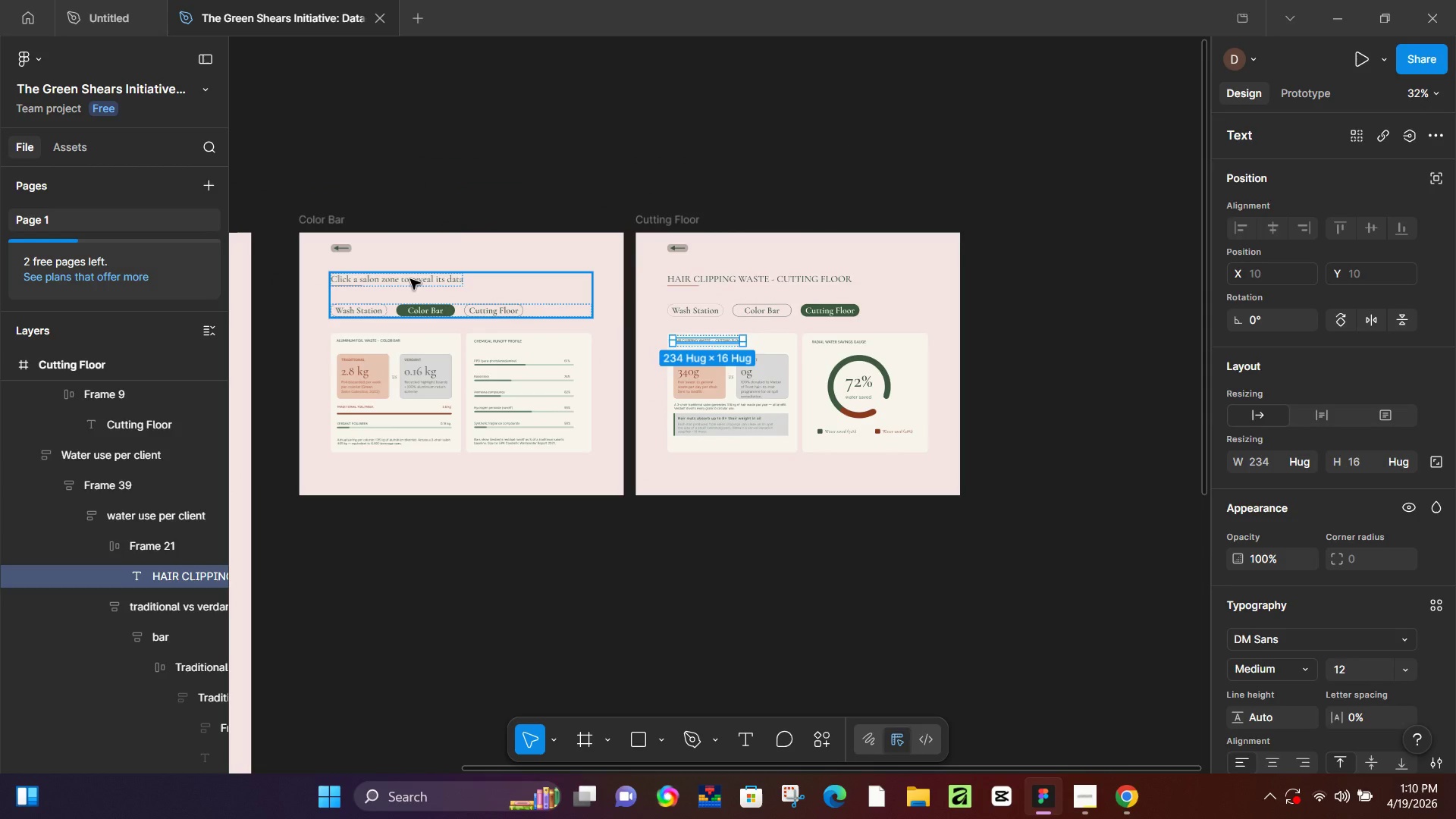 
double_click([410, 279])
 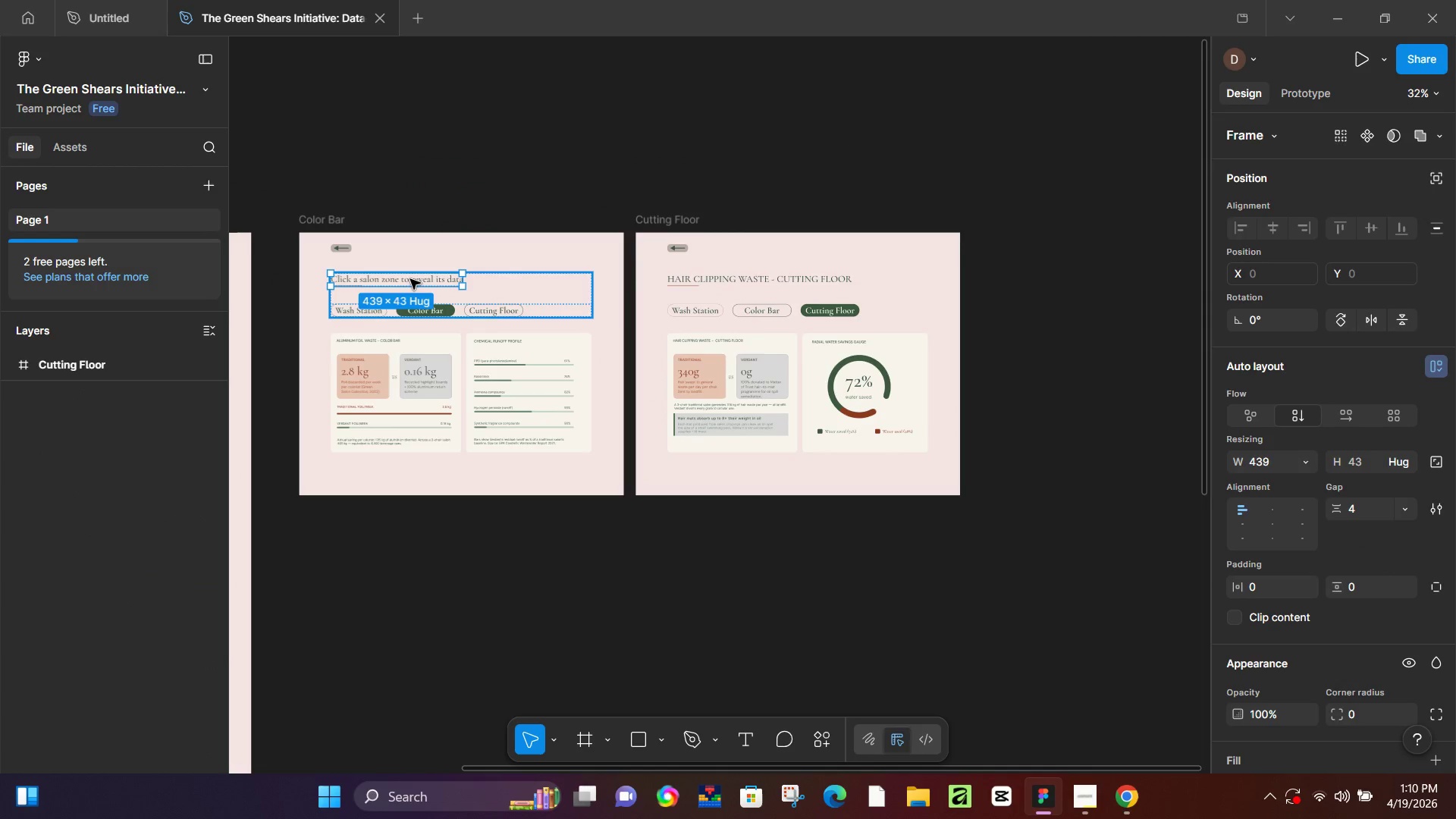 
triple_click([410, 279])
 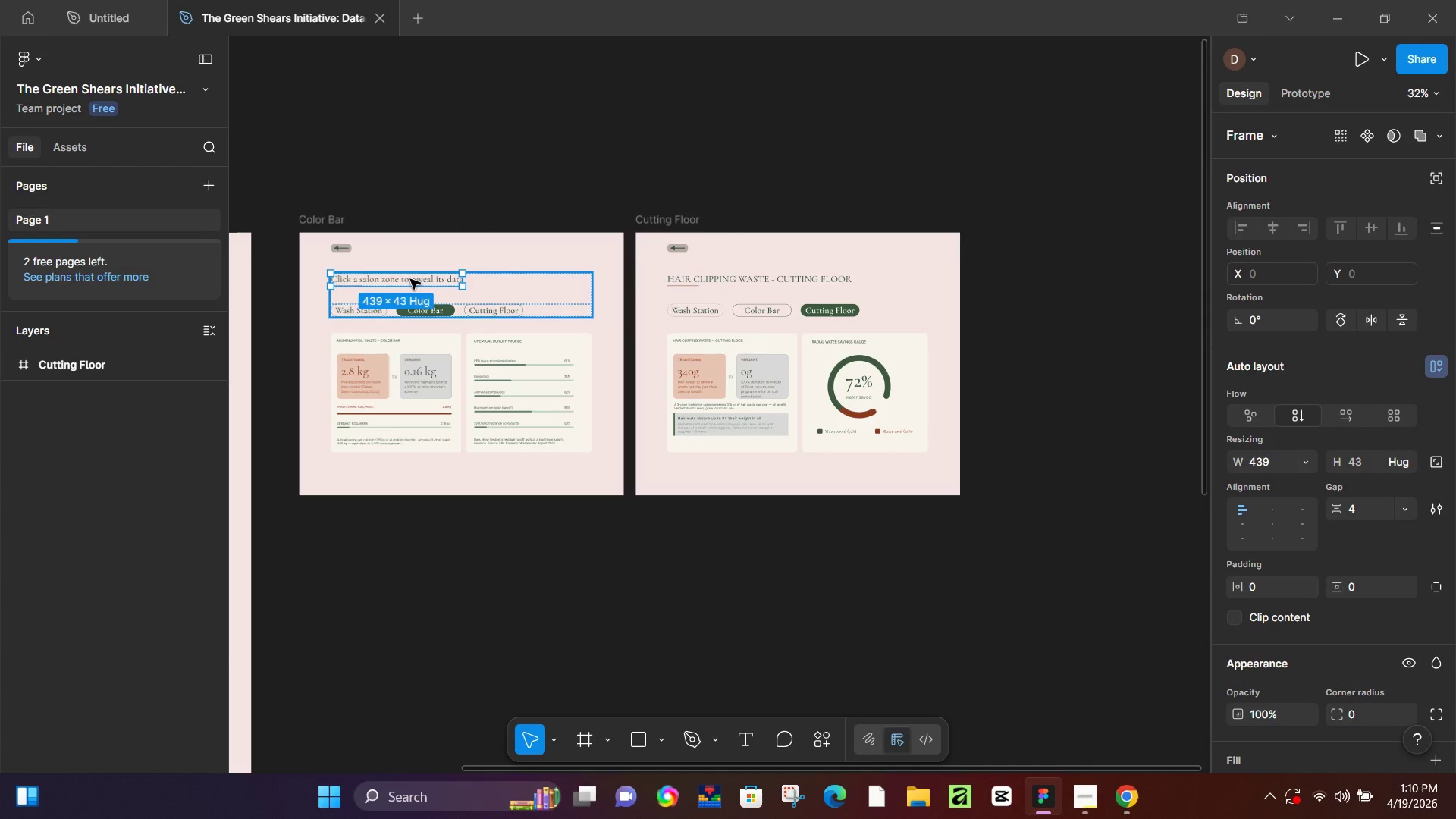 
triple_click([410, 279])
 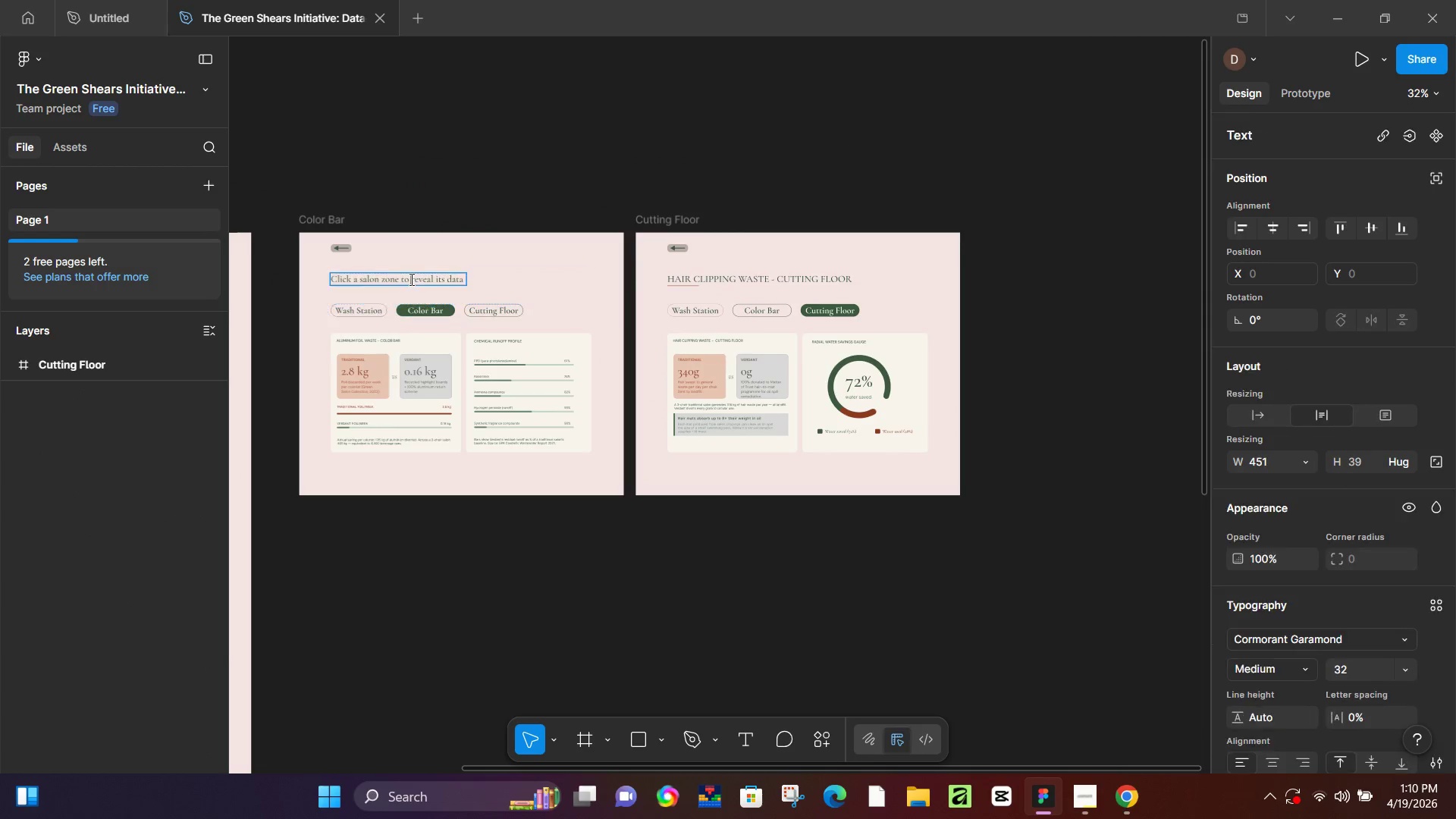 
triple_click([410, 279])
 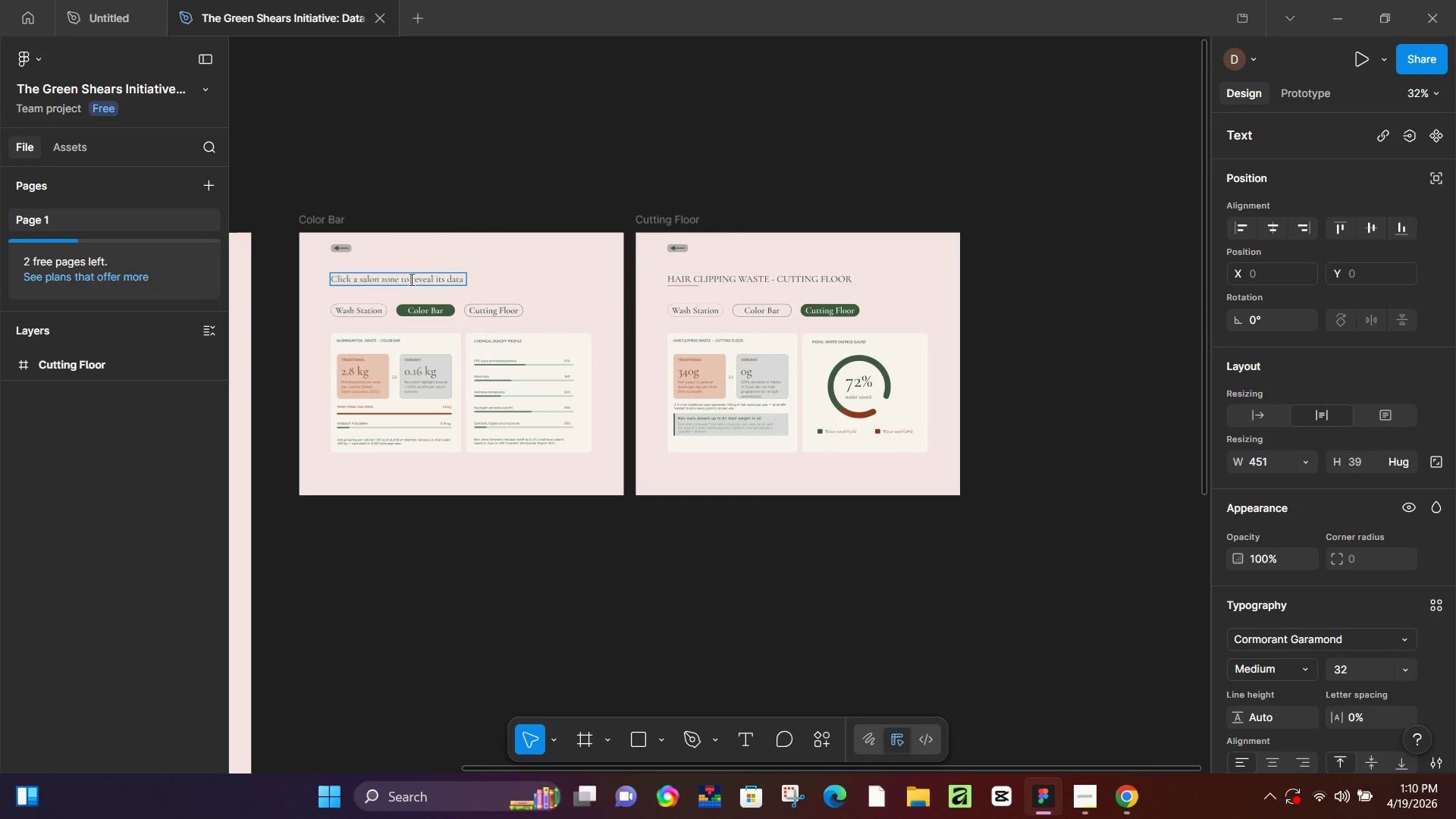 
triple_click([410, 279])
 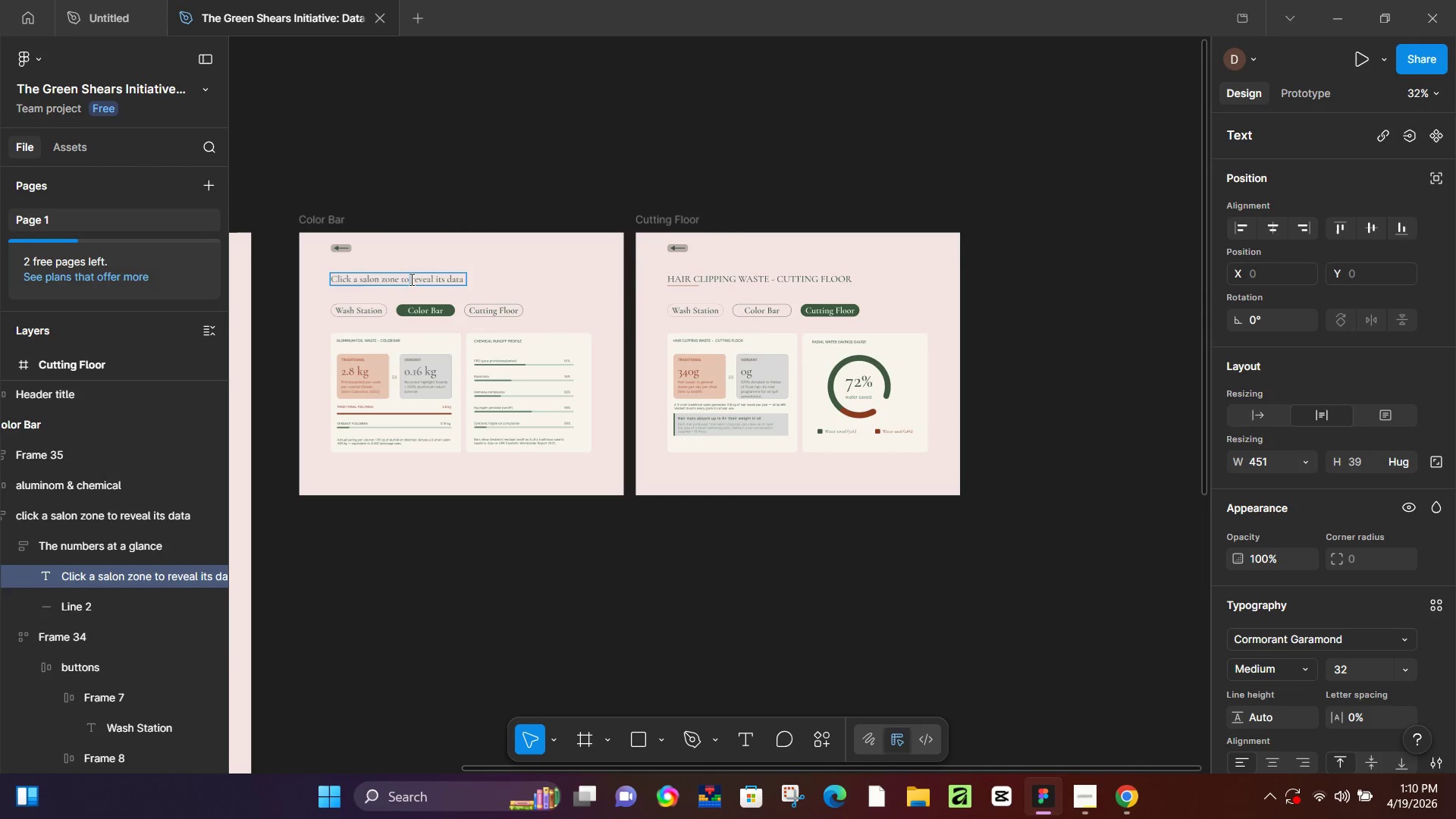 
key(Control+A)
 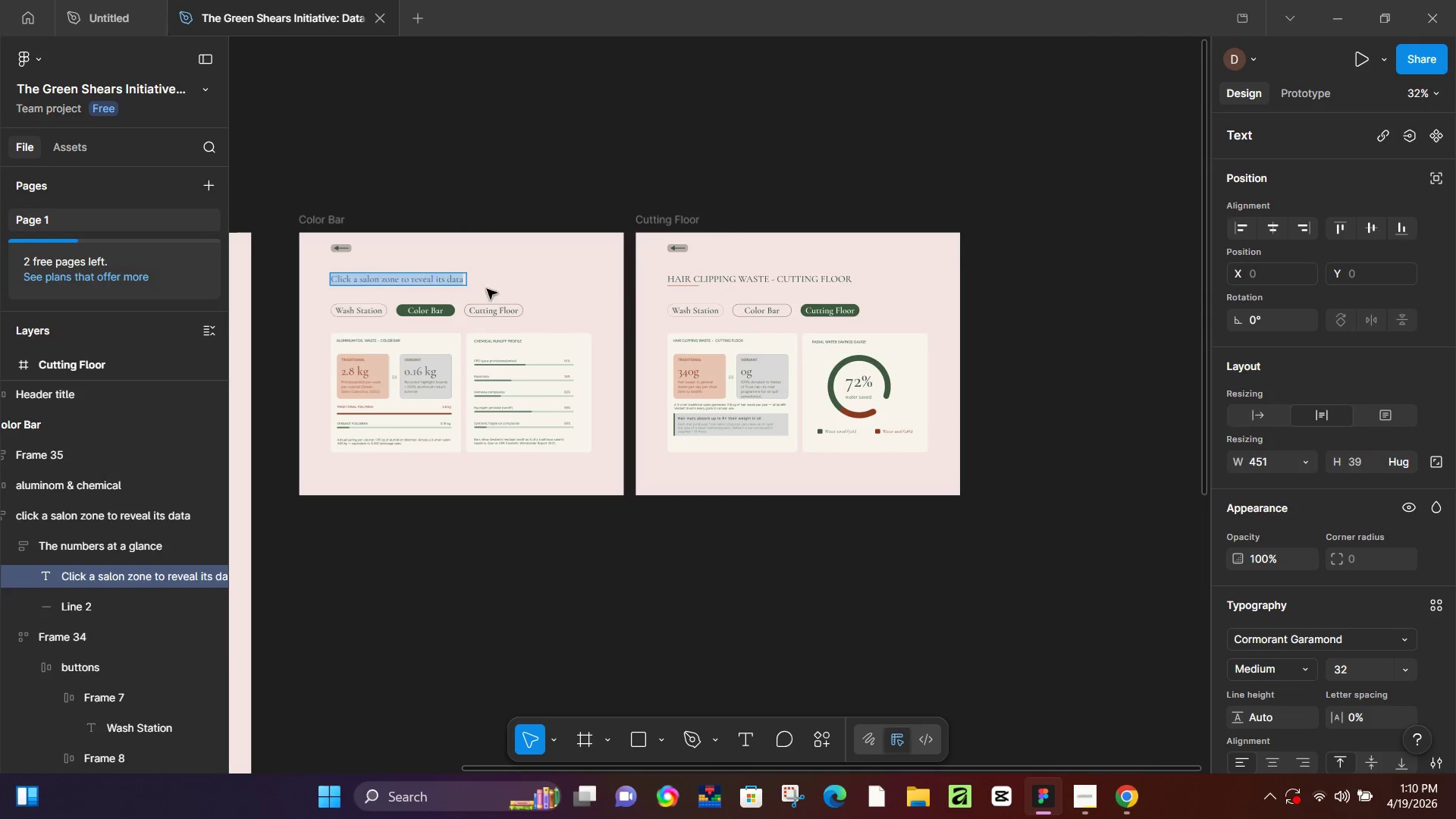 
key(Control+C)
 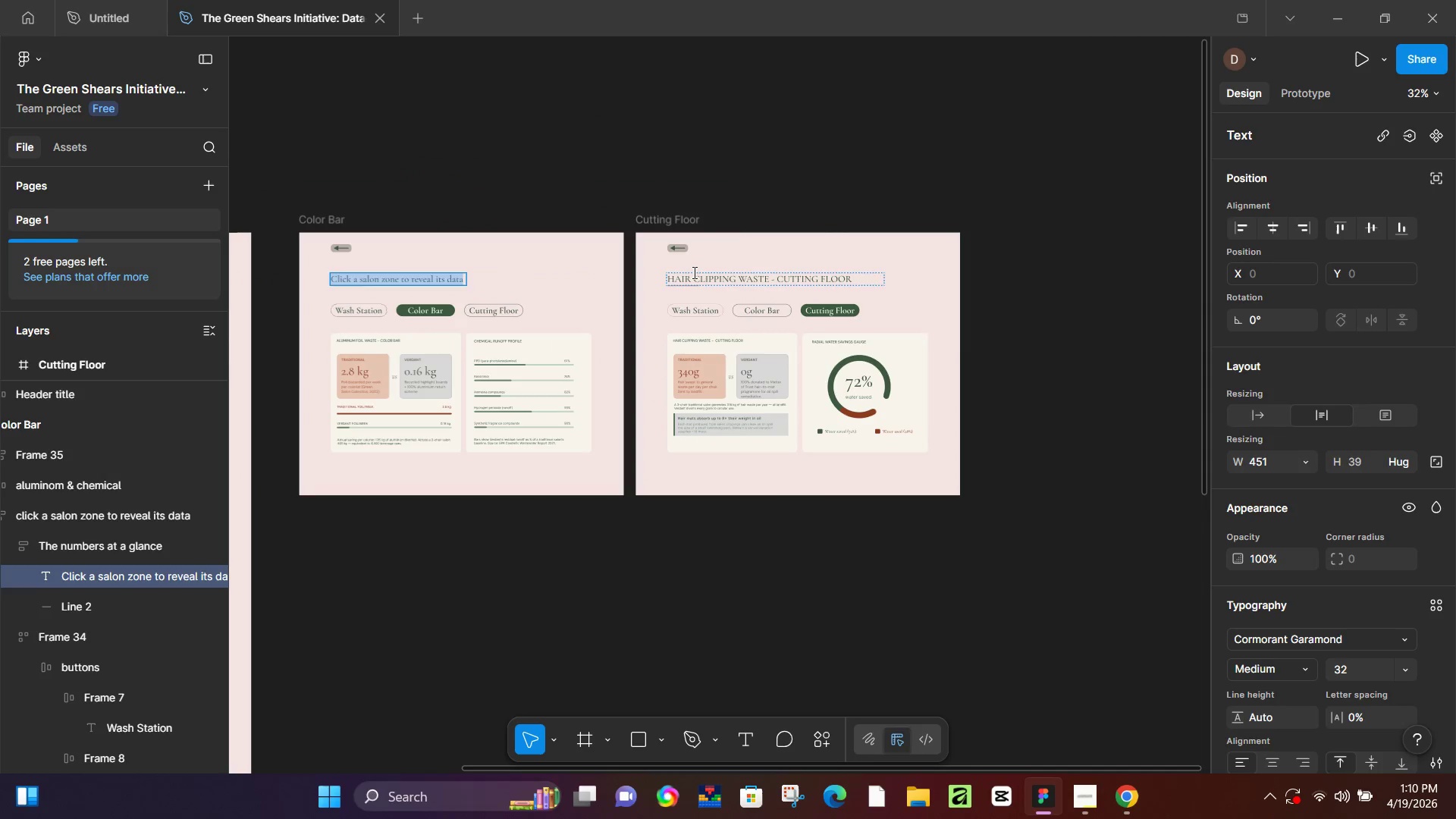 
key(Control+C)
 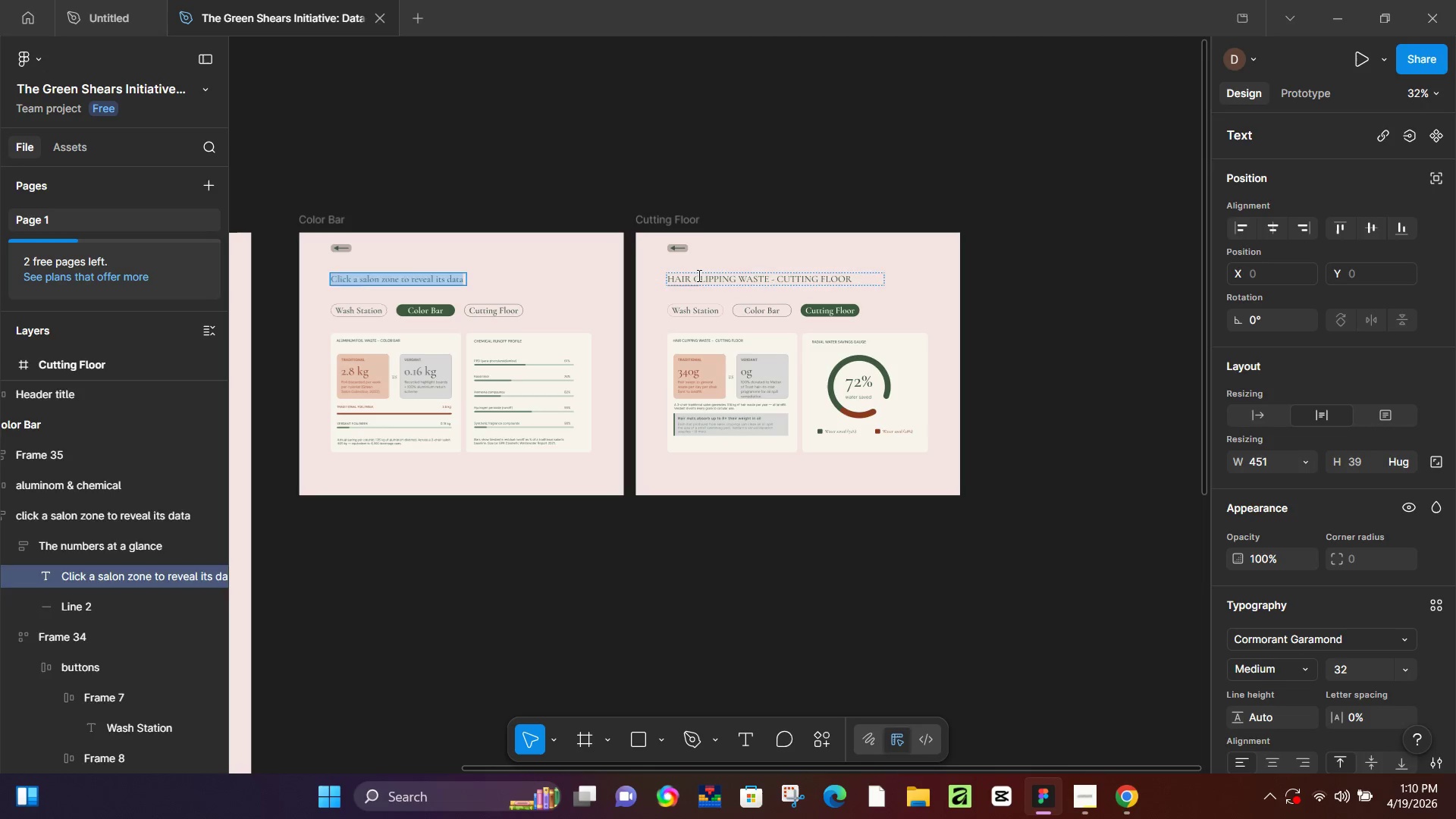 
left_click([698, 275])
 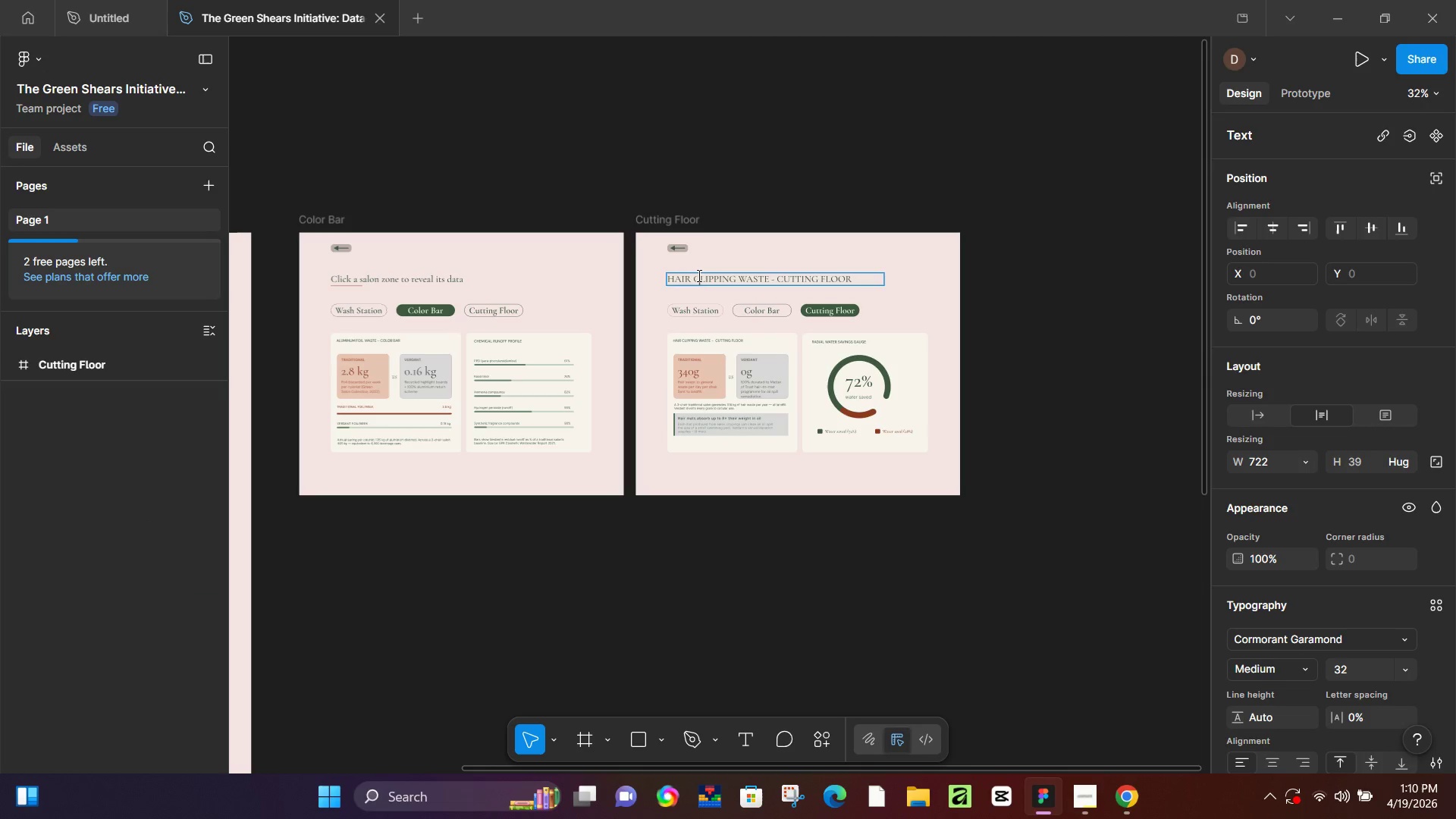 
key(Control+A)
 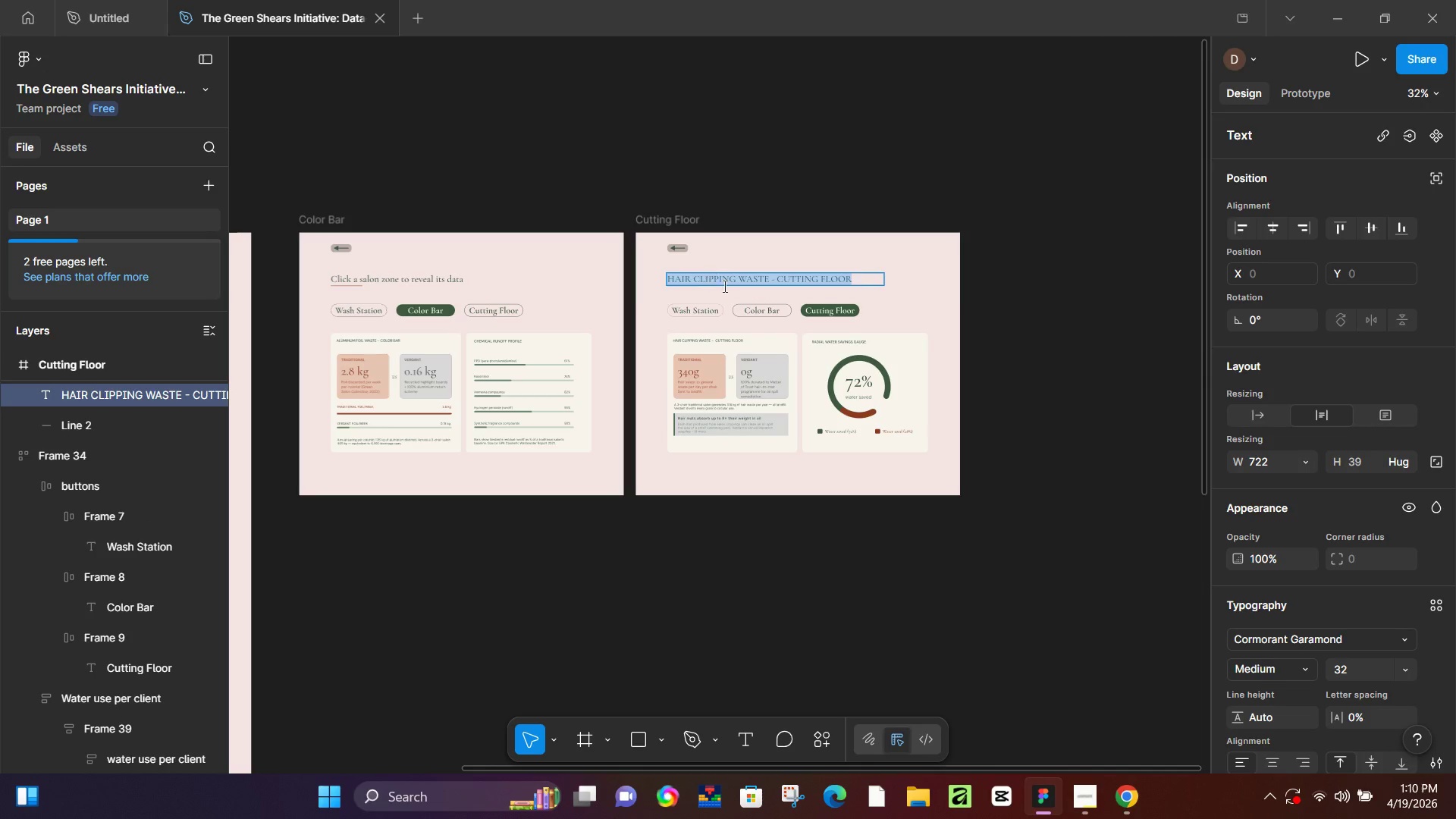 
key(Control+V)
 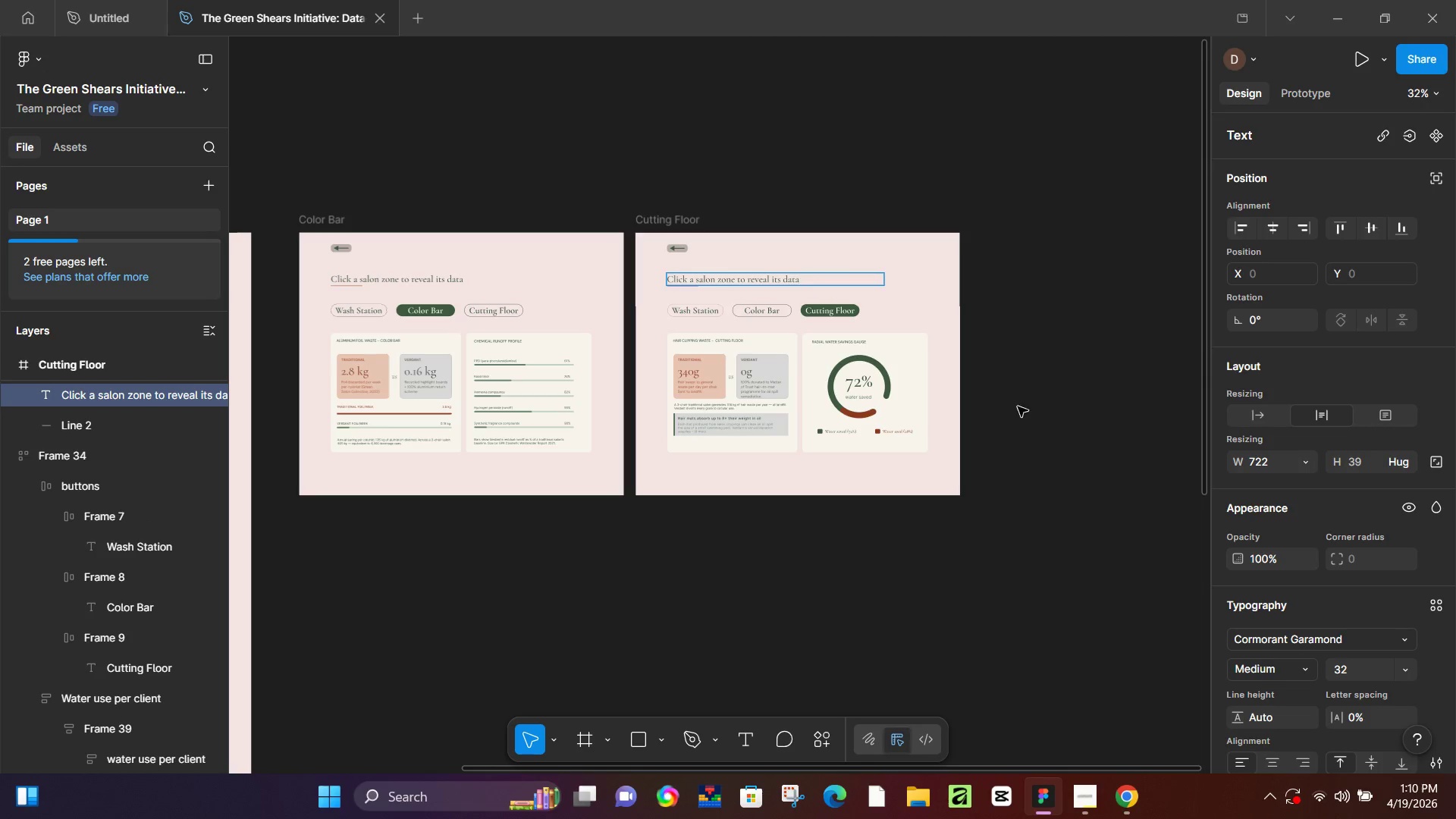 
left_click([1025, 406])
 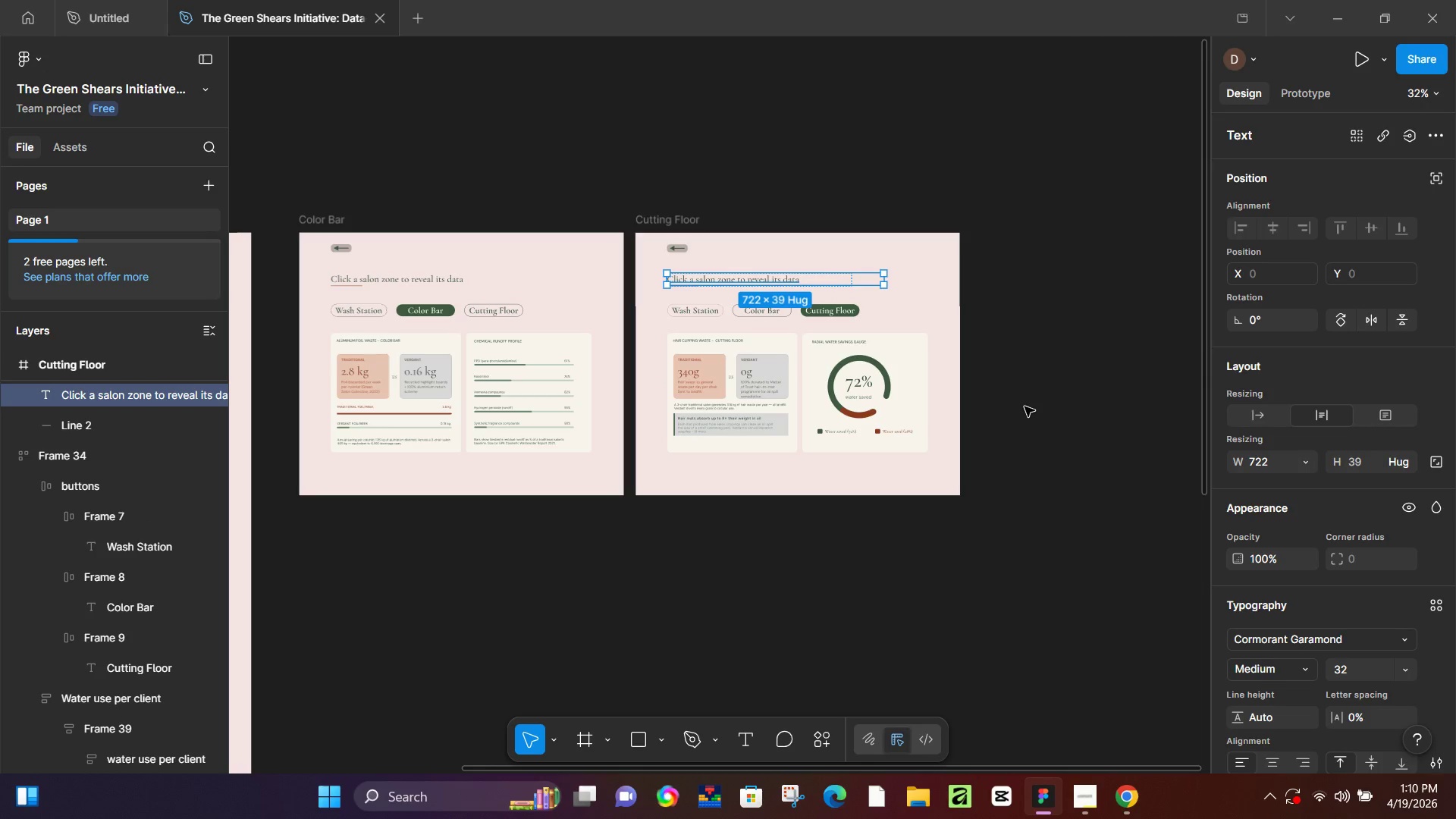 
left_click([1025, 406])
 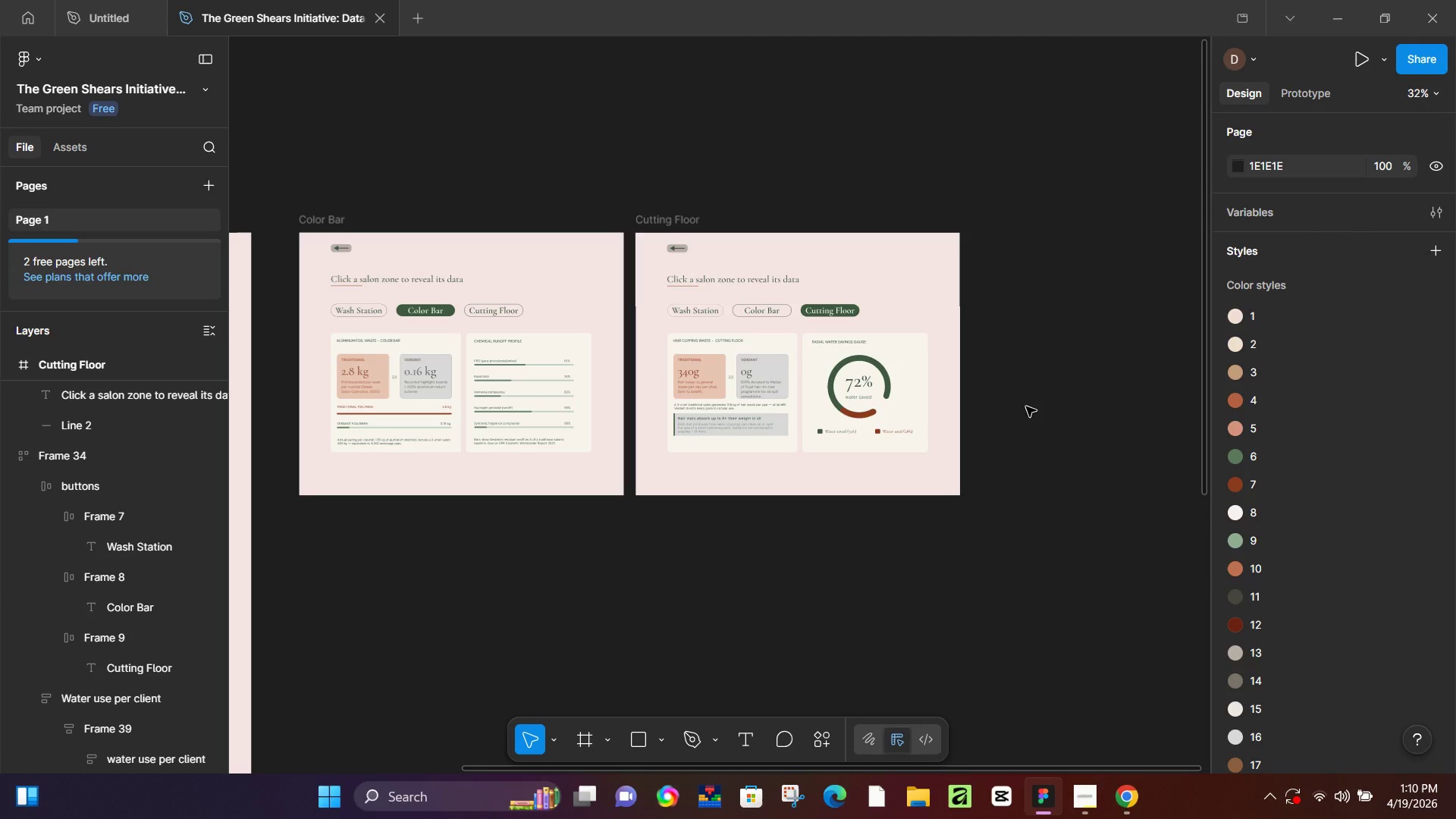 
wait(9.11)
 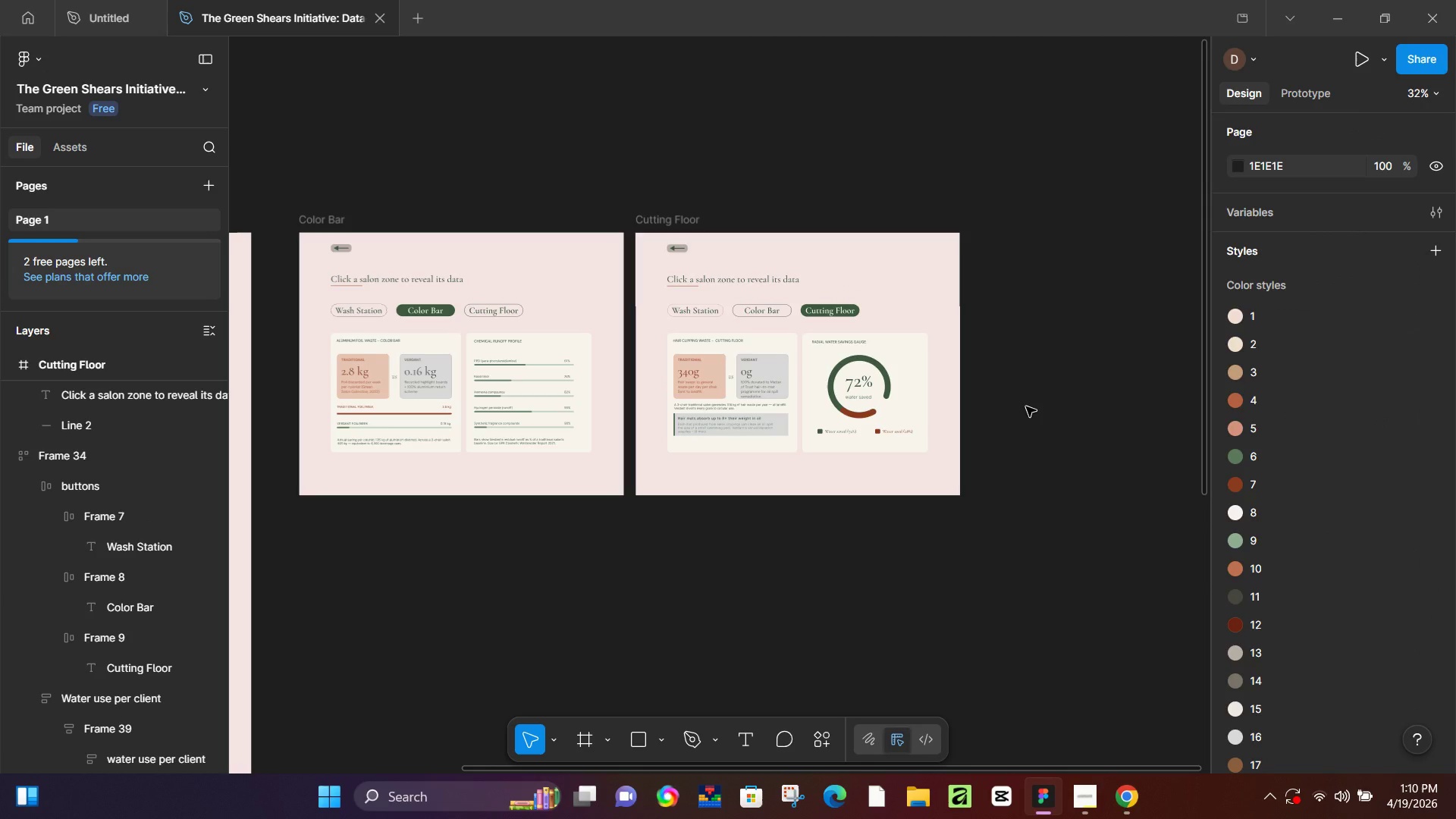 
left_click([1117, 799])
 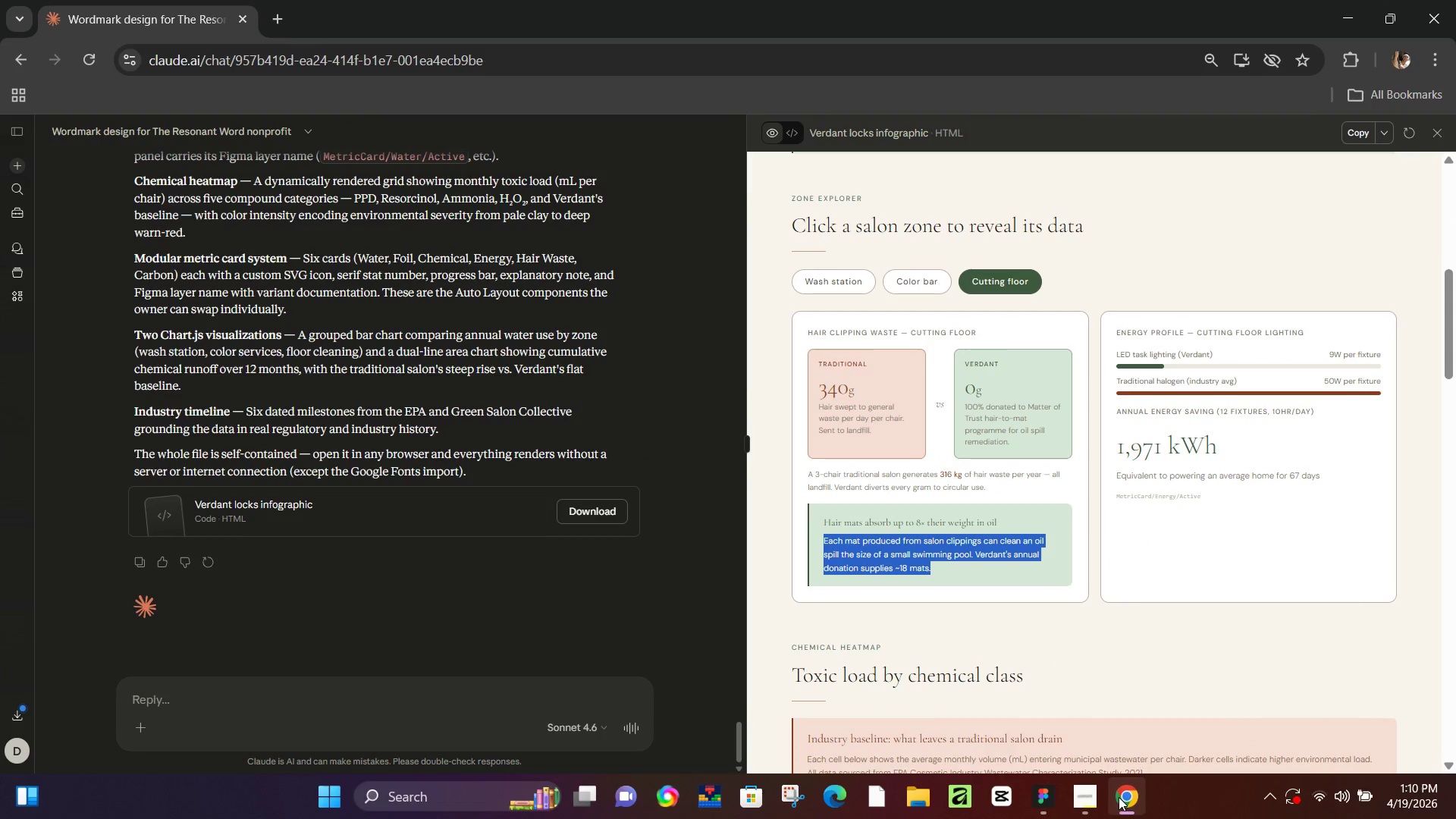 
left_click([1119, 796])
 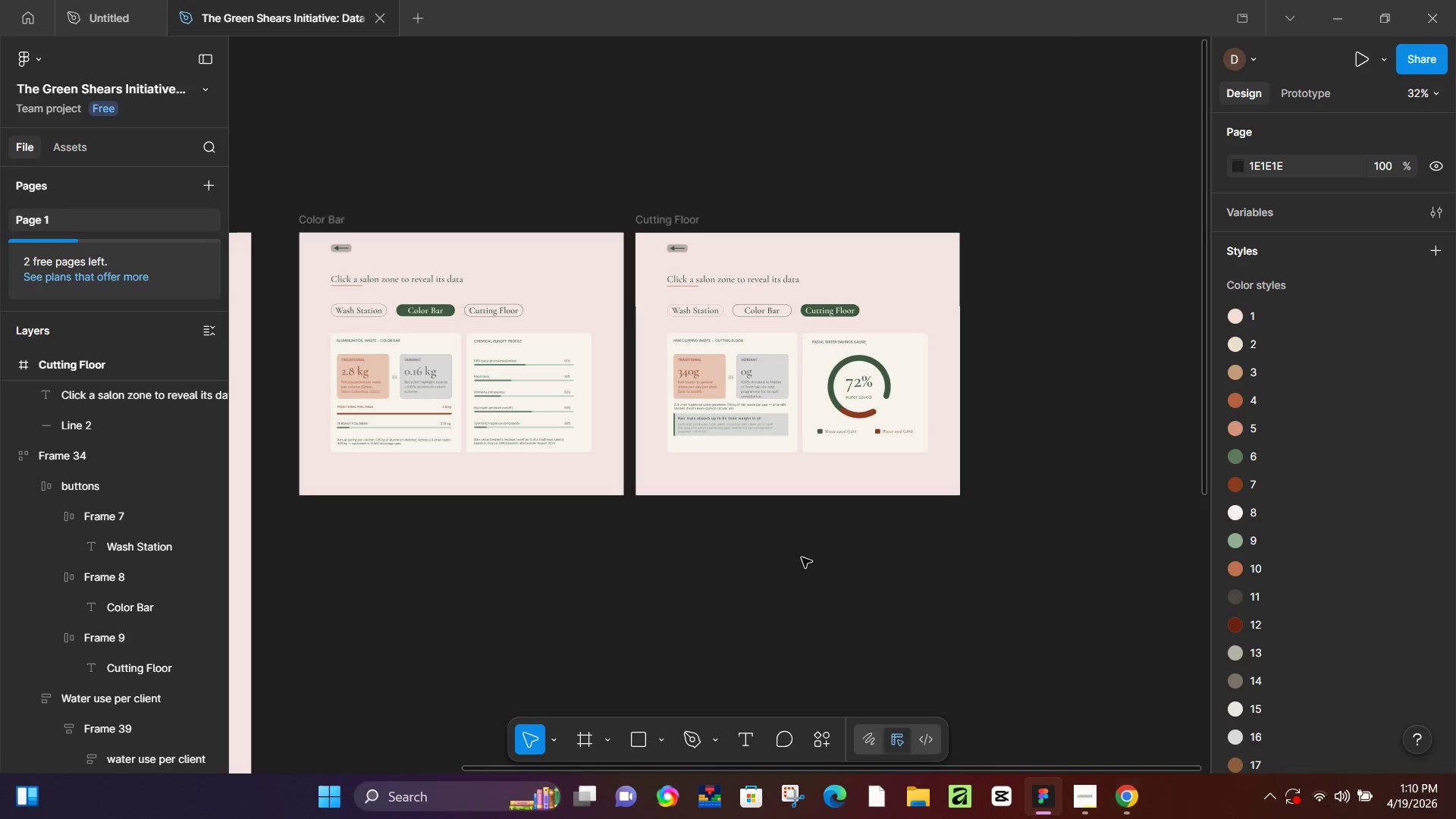 
left_click([800, 557])
 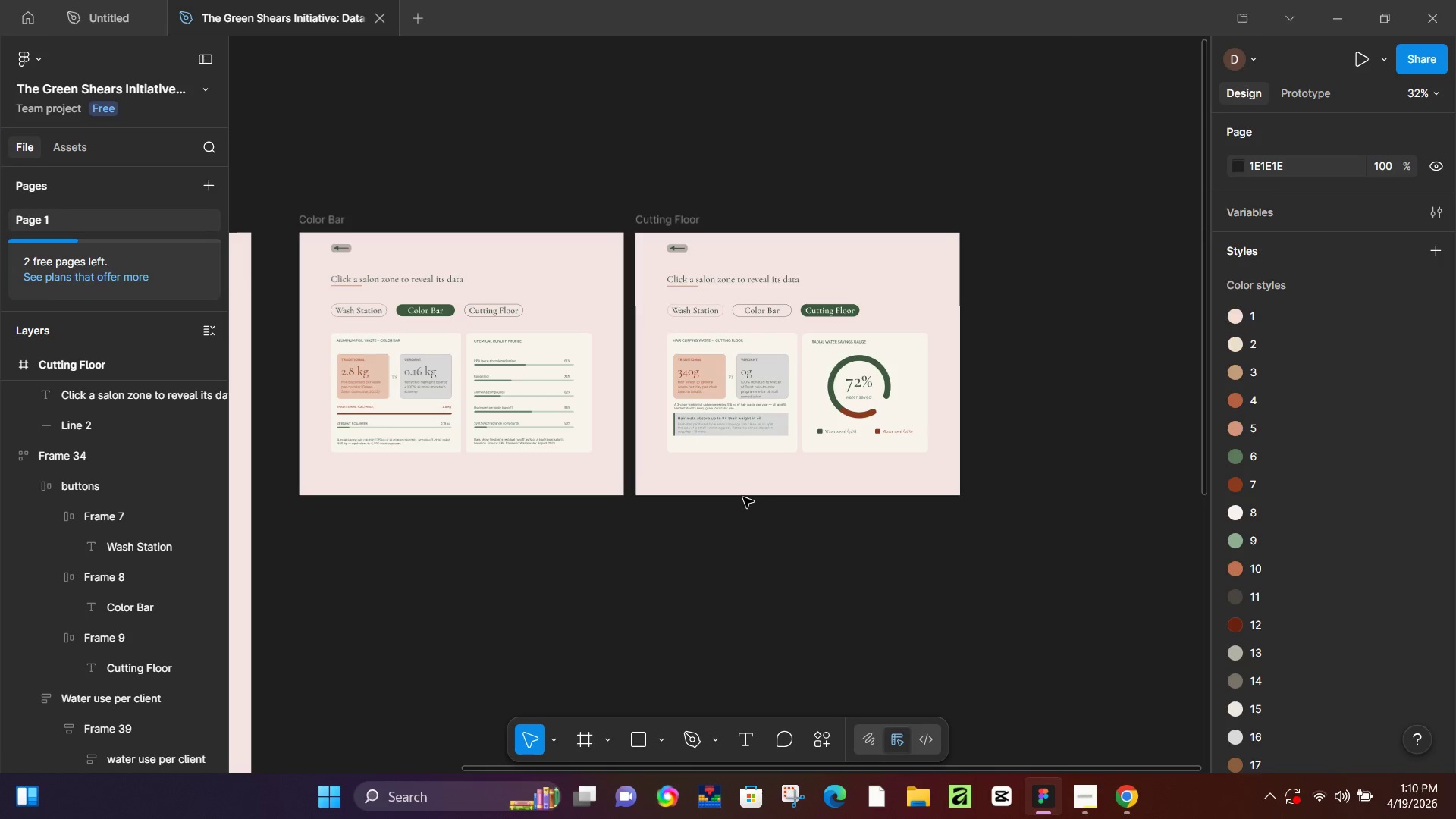 
hold_key(key=ControlLeft, duration=0.56)
 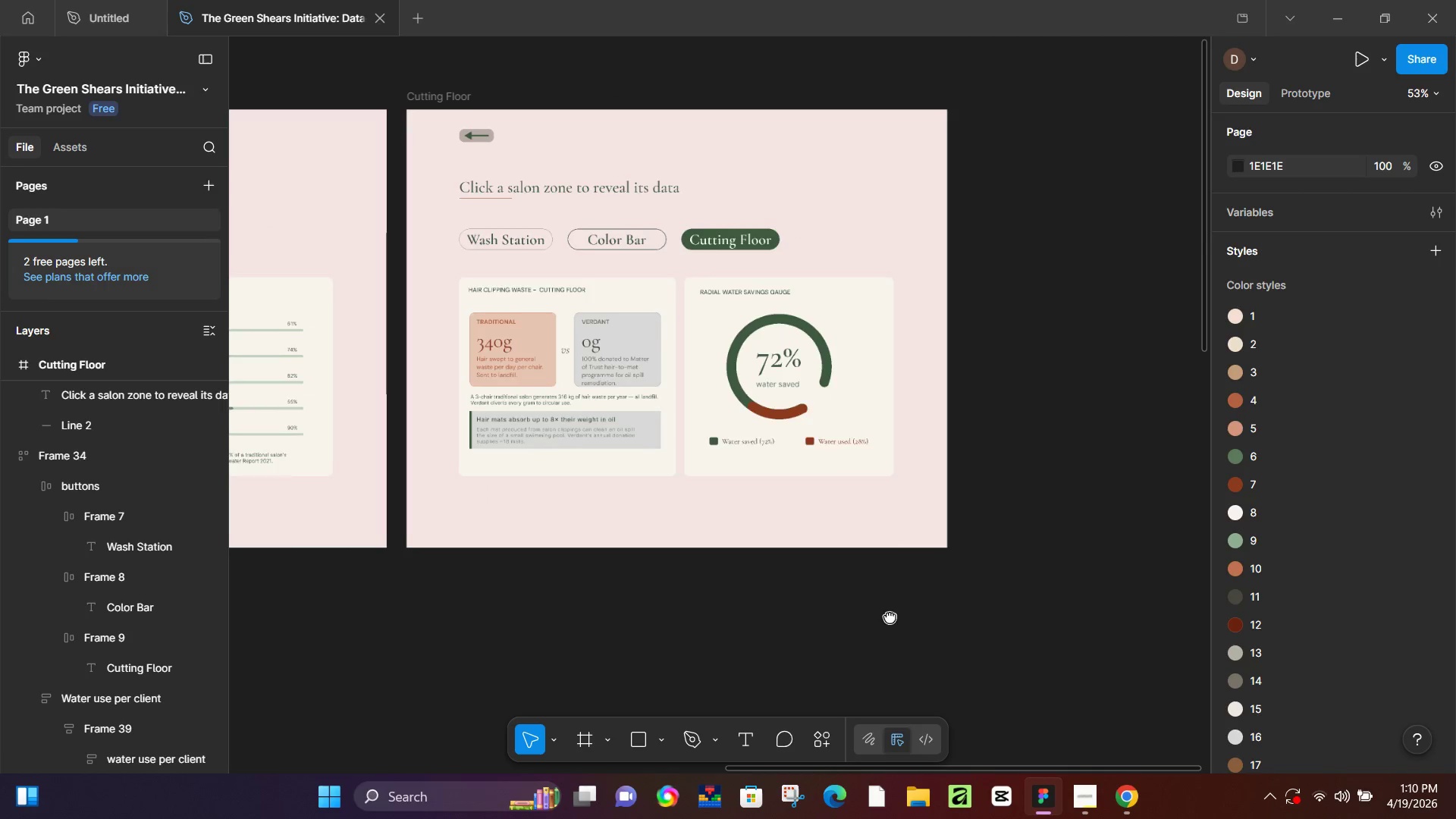 
hold_key(key=ControlLeft, duration=8.17)
 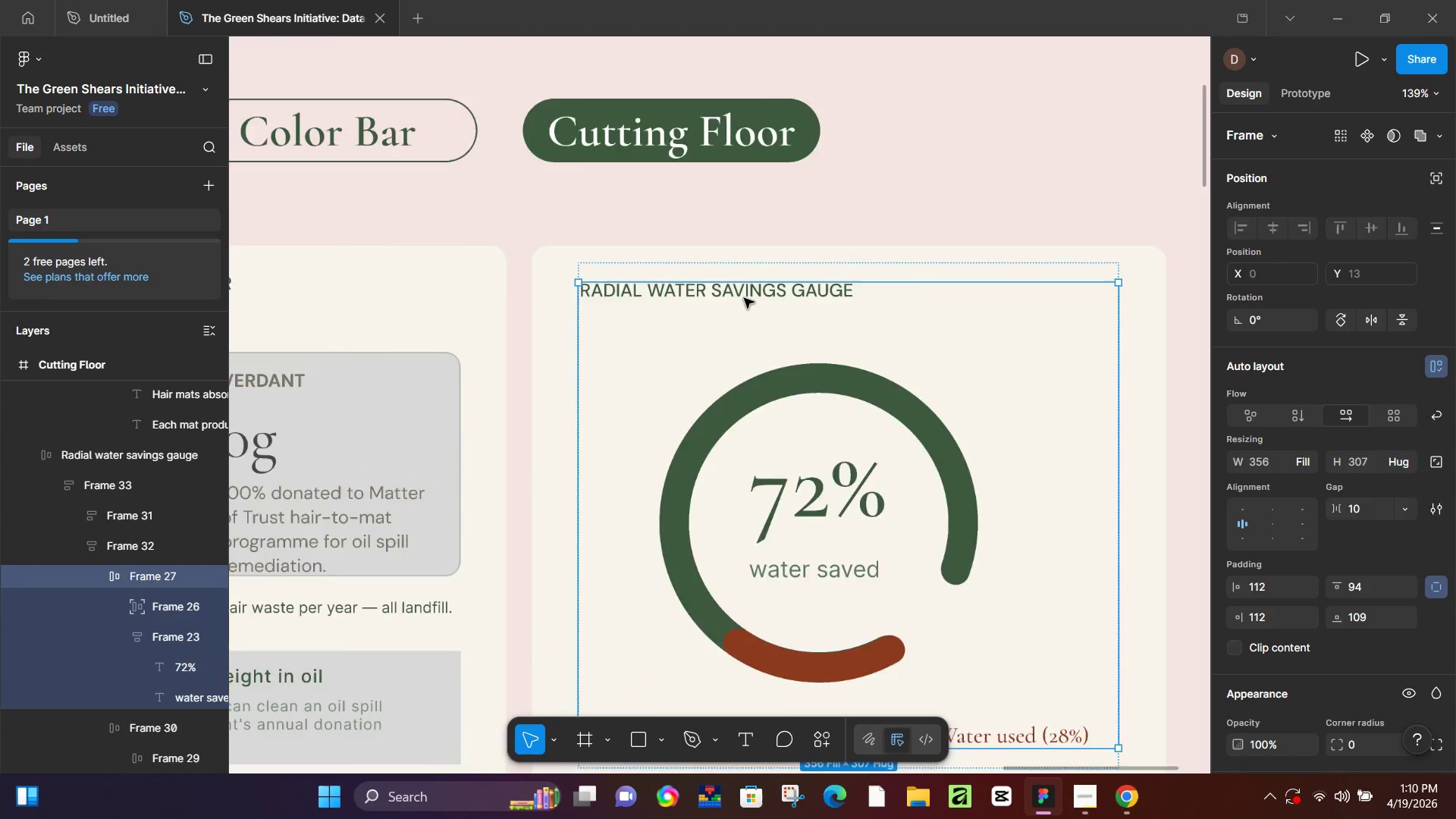 
hold_key(key=Space, duration=0.44)
 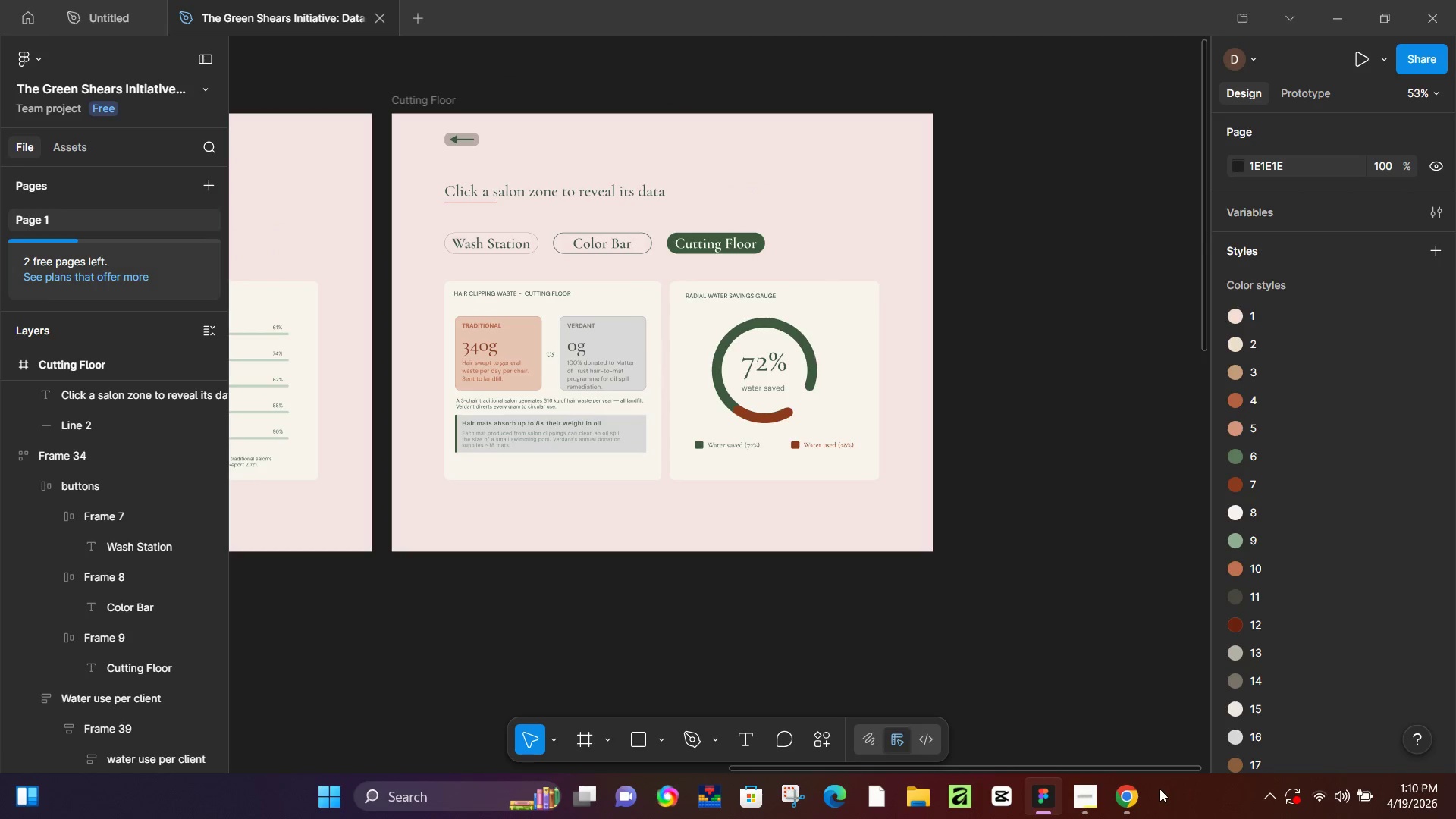 
scroll: coordinate [743, 491], scroll_direction: up, amount: 7.0
 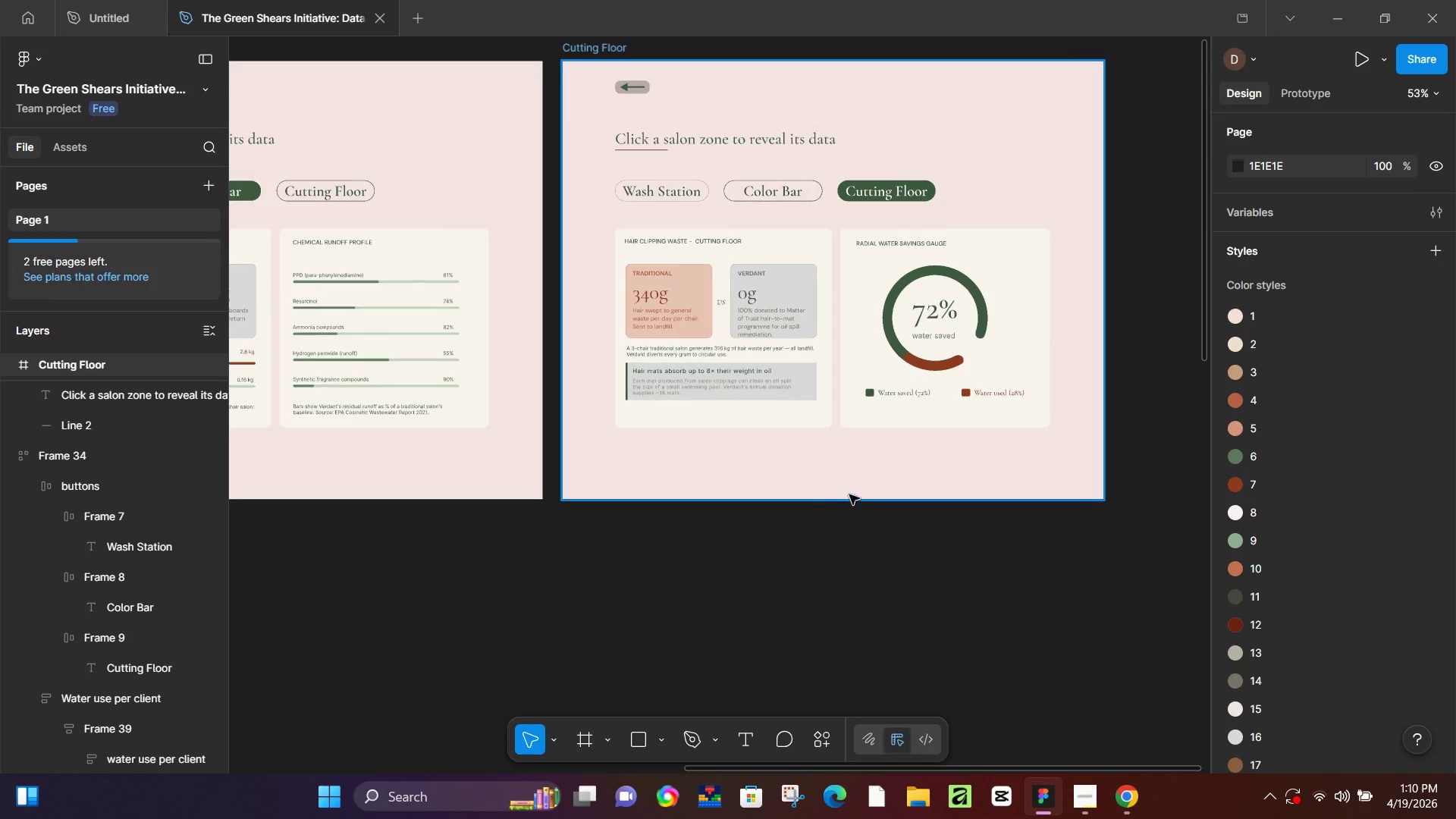 
left_click_drag(start_coordinate=[1060, 564], to_coordinate=[890, 617])
 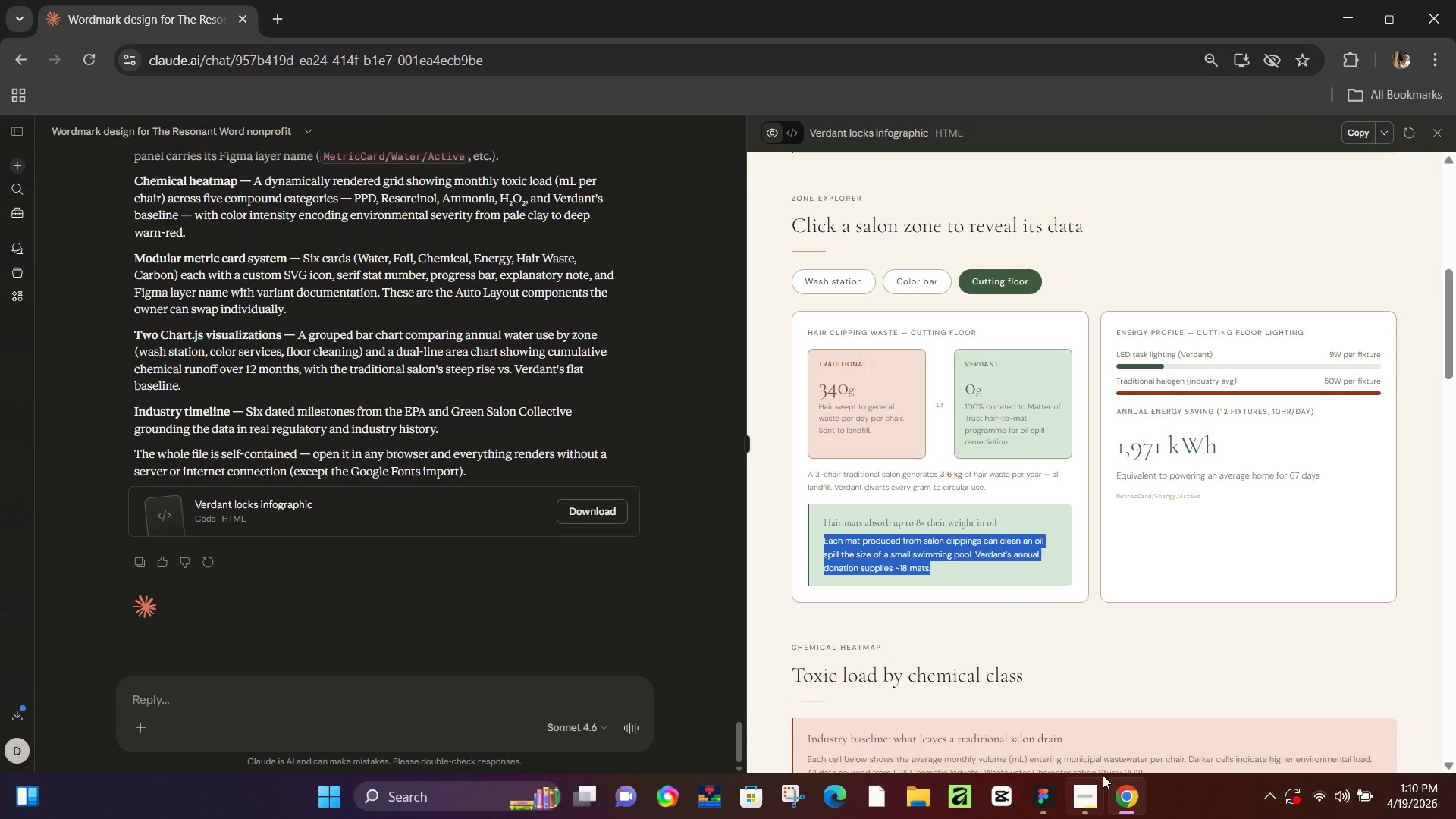 
left_click([1050, 797])
 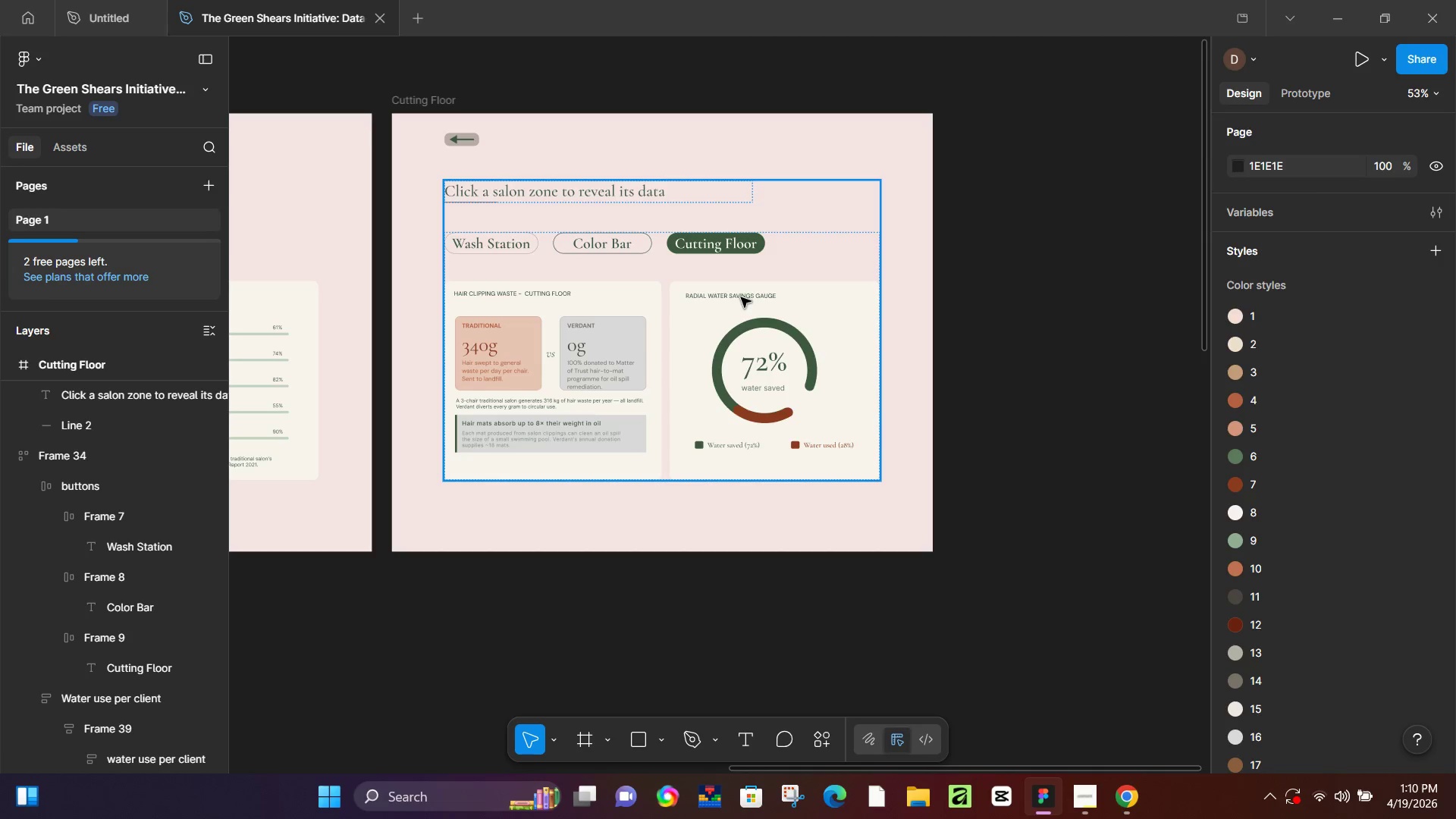 
double_click([741, 297])
 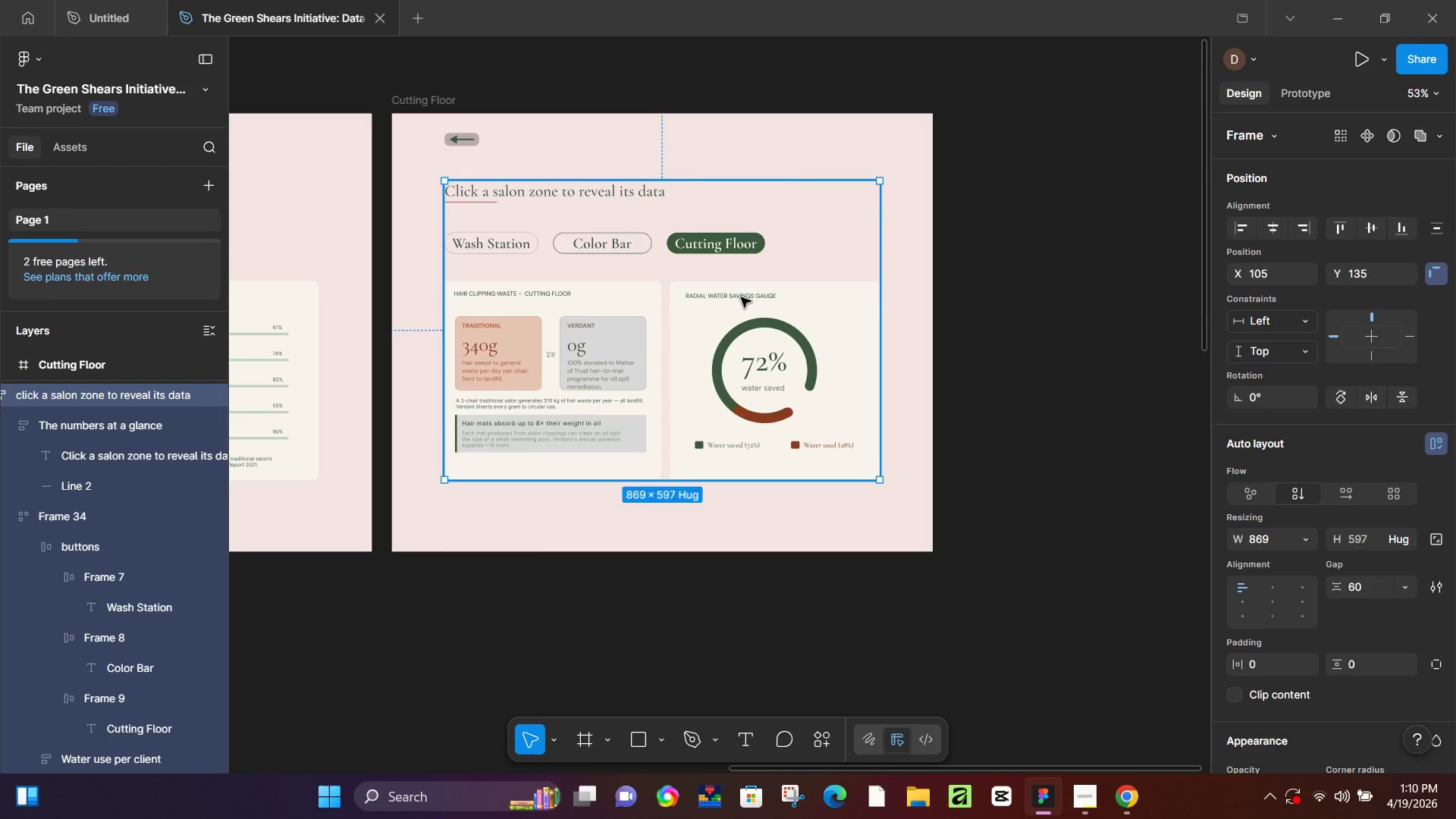 
triple_click([741, 297])
 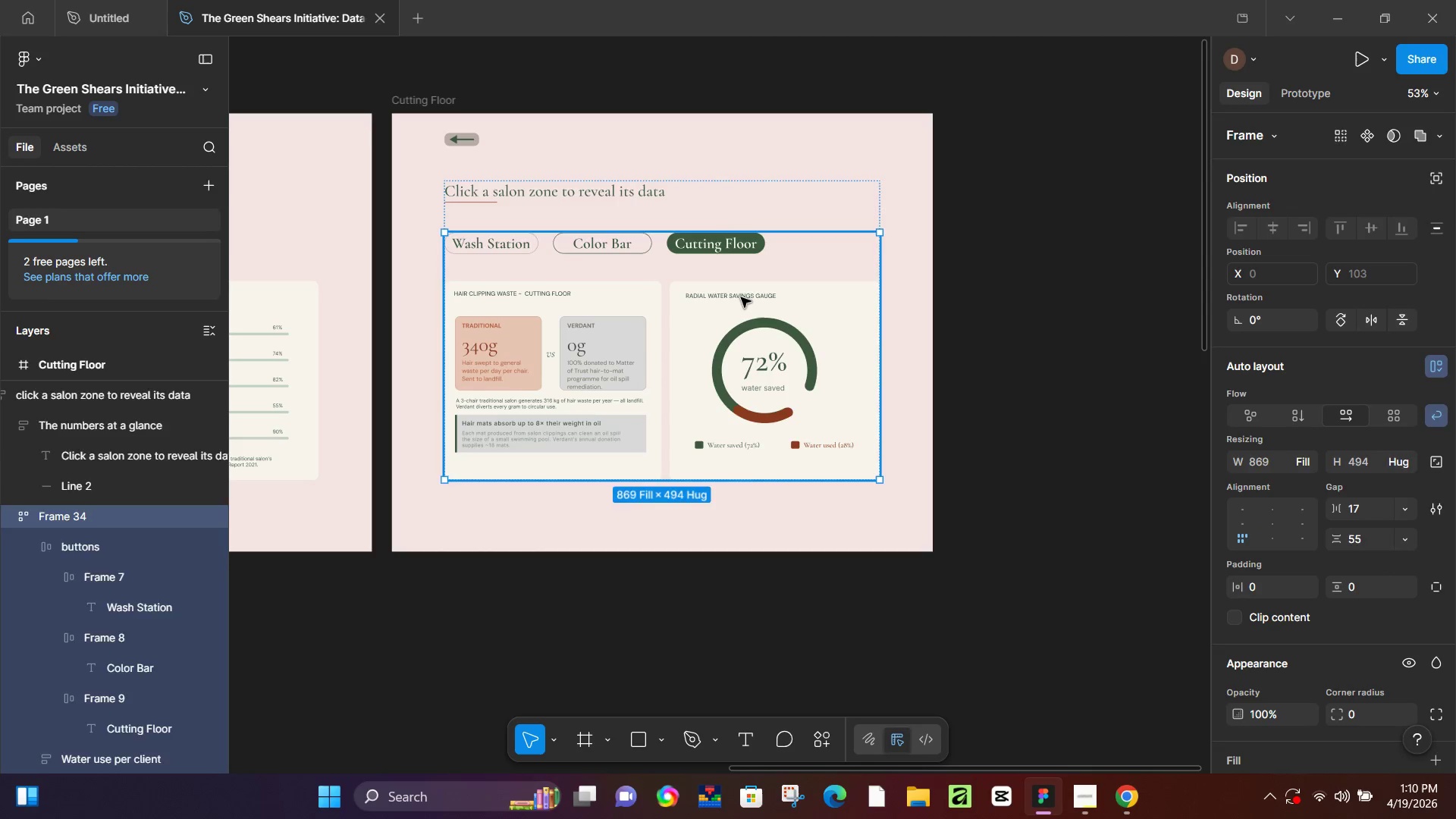 
triple_click([741, 297])
 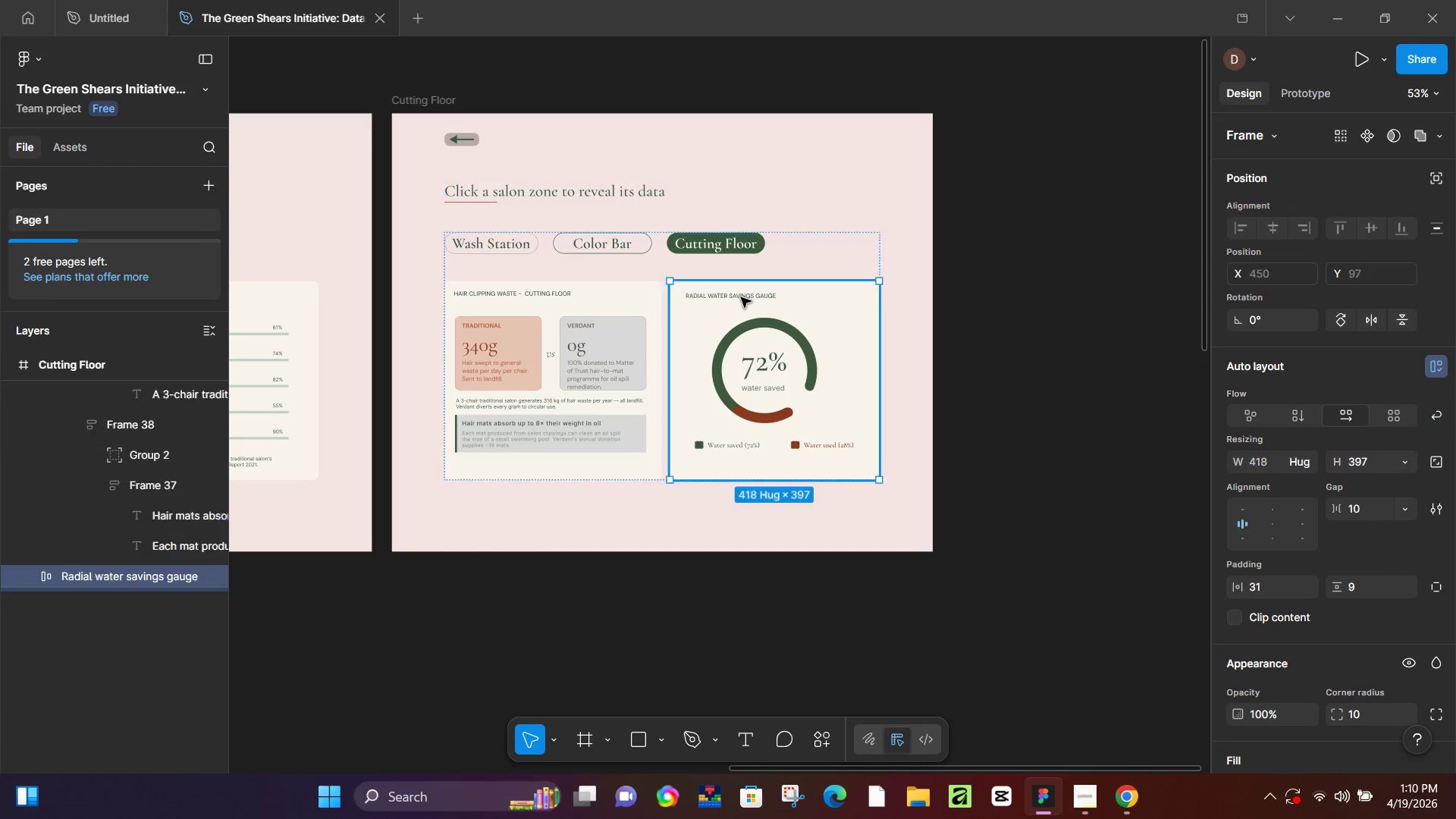 
triple_click([741, 297])
 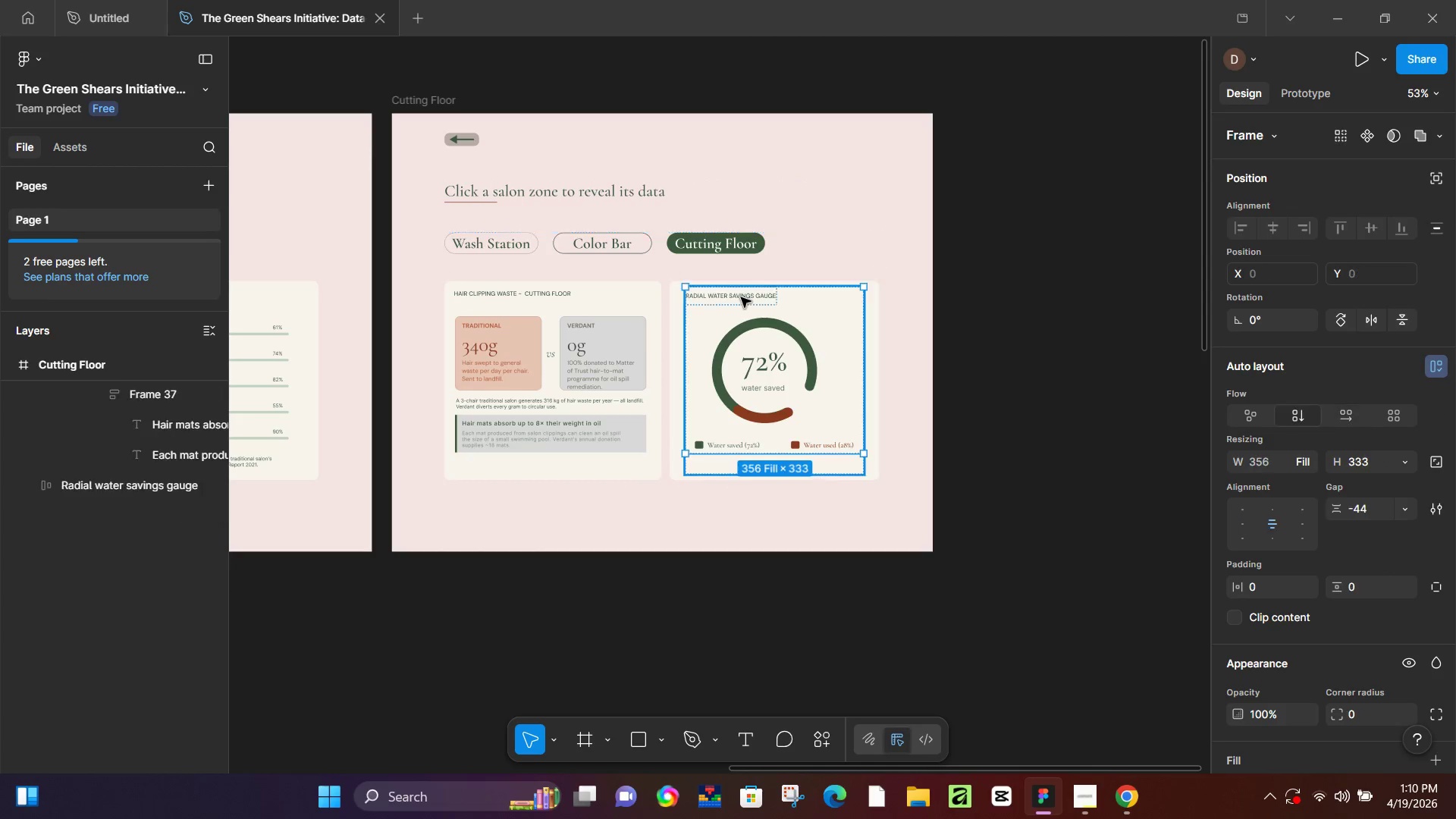 
triple_click([741, 297])
 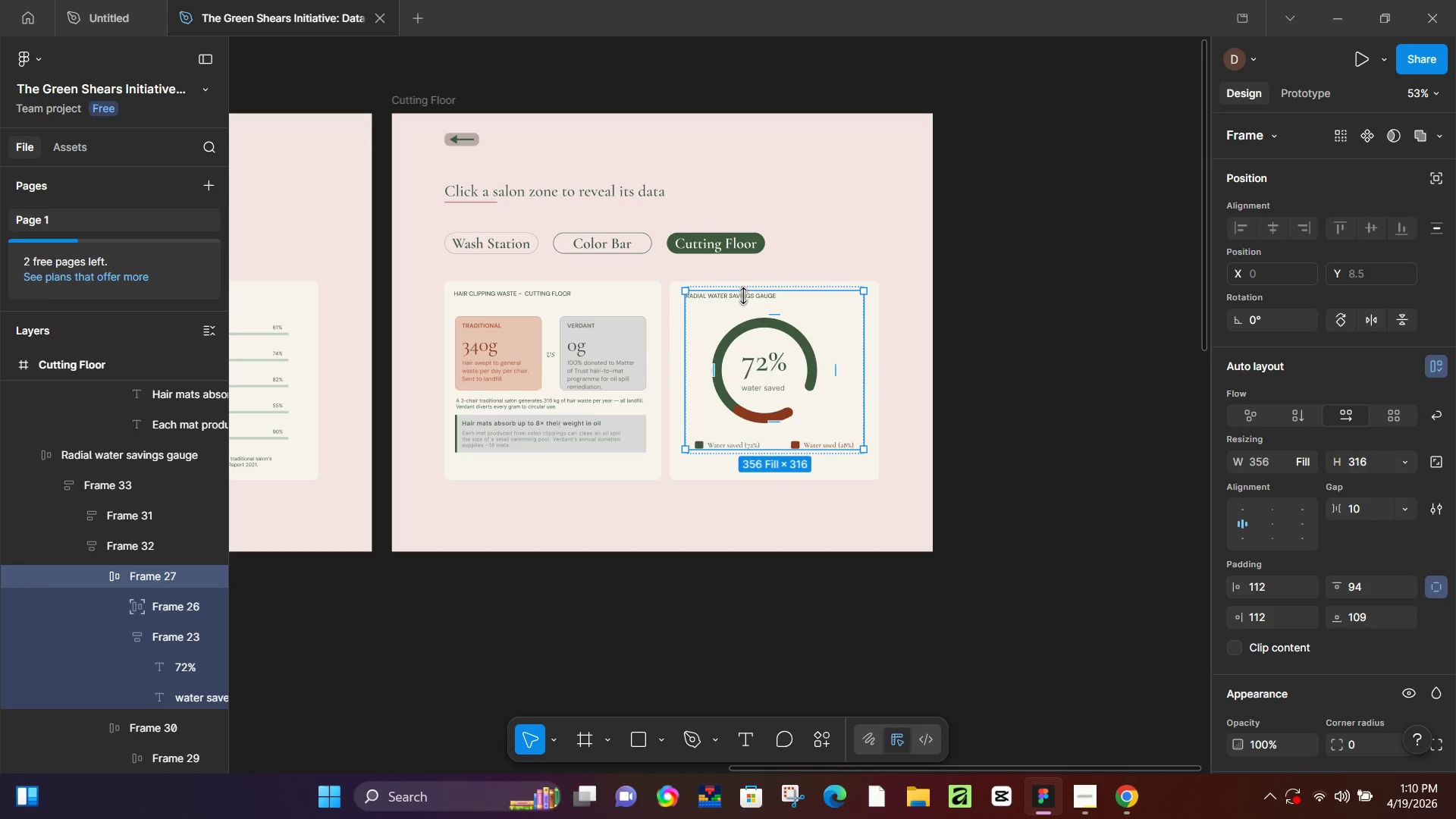 
double_click([744, 296])
 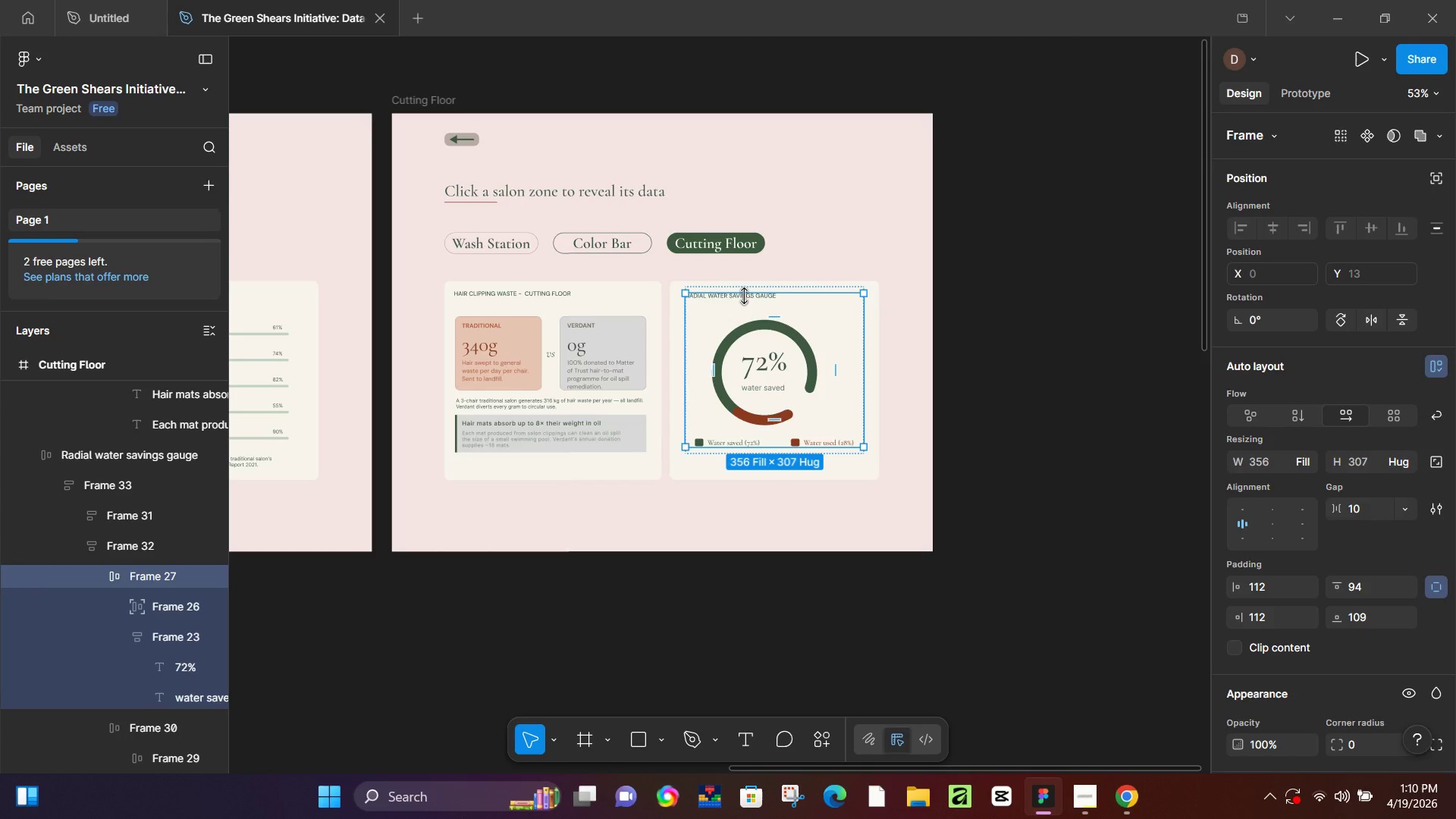 
double_click([745, 296])
 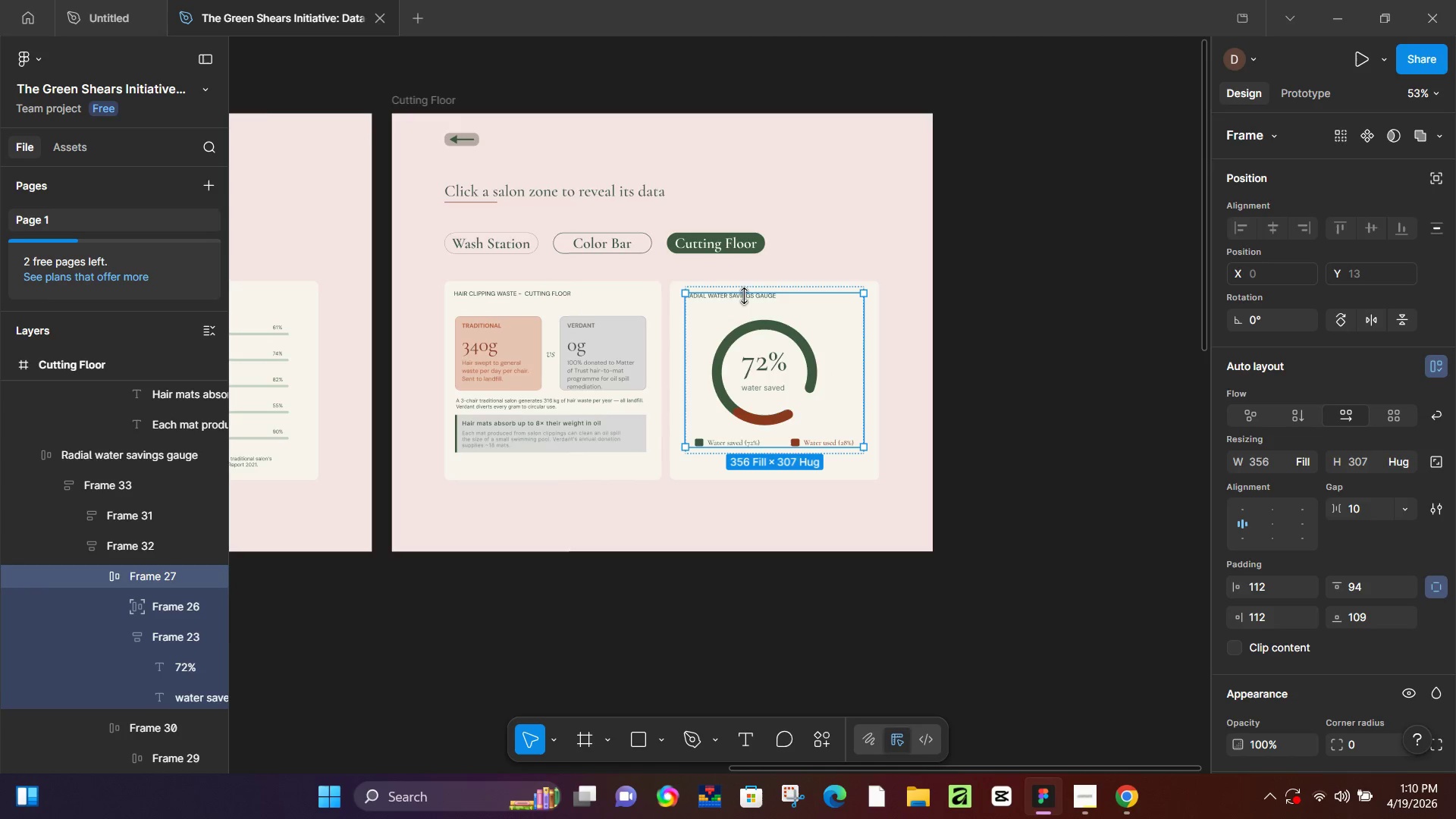 
hold_key(key=ControlLeft, duration=0.8)
 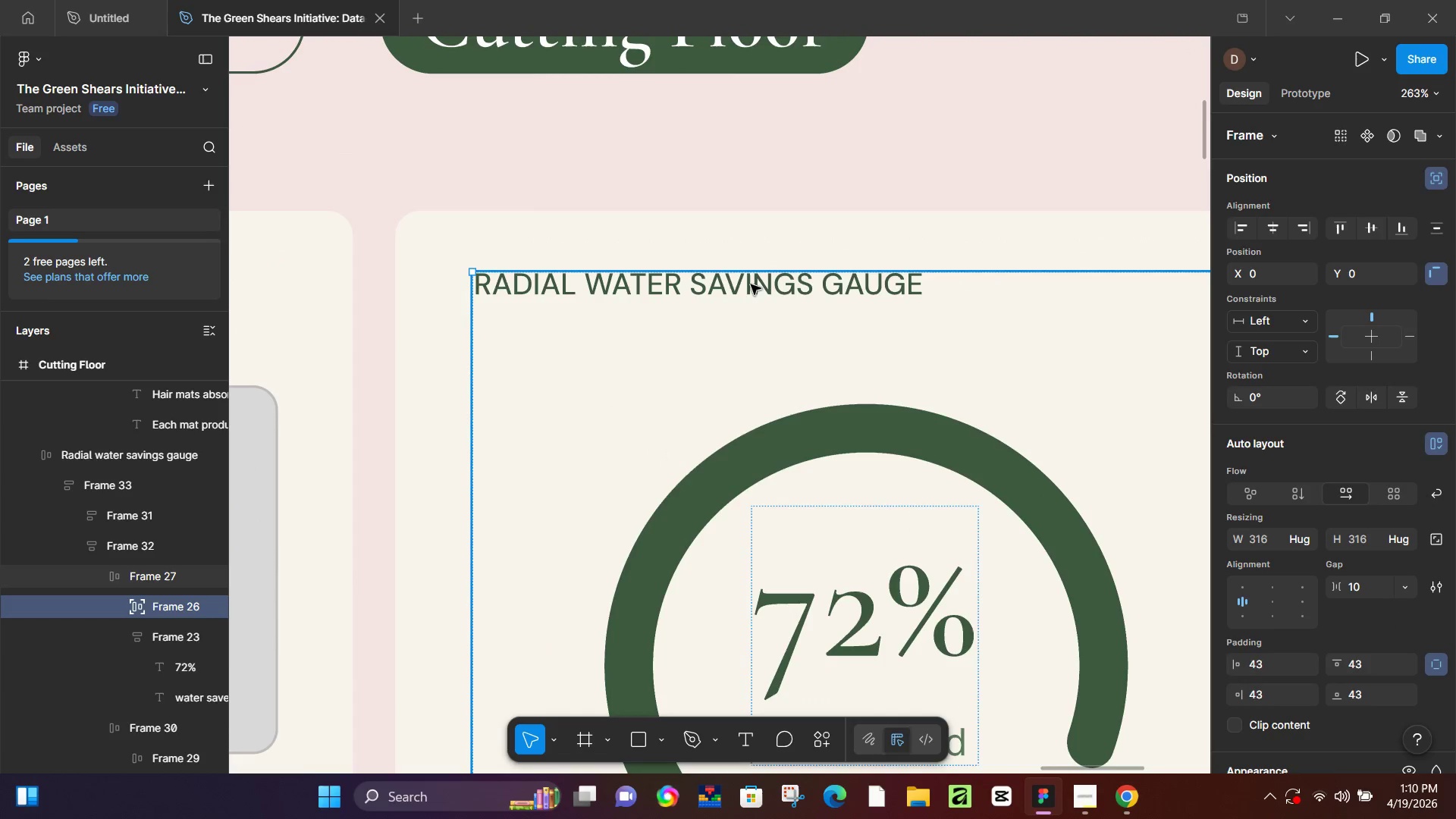 
double_click([751, 284])
 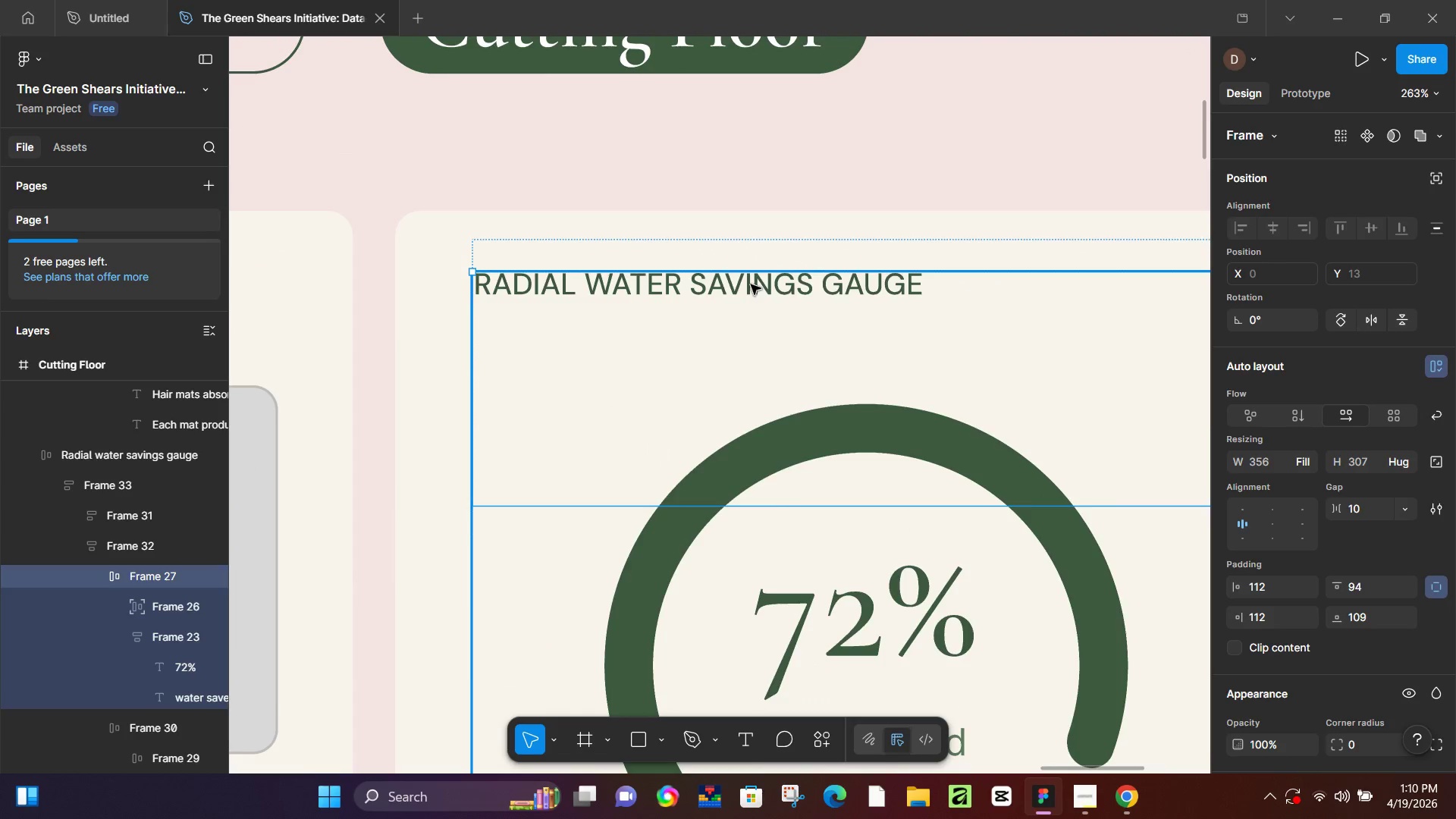 
scroll: coordinate [744, 298], scroll_direction: up, amount: 13.0
 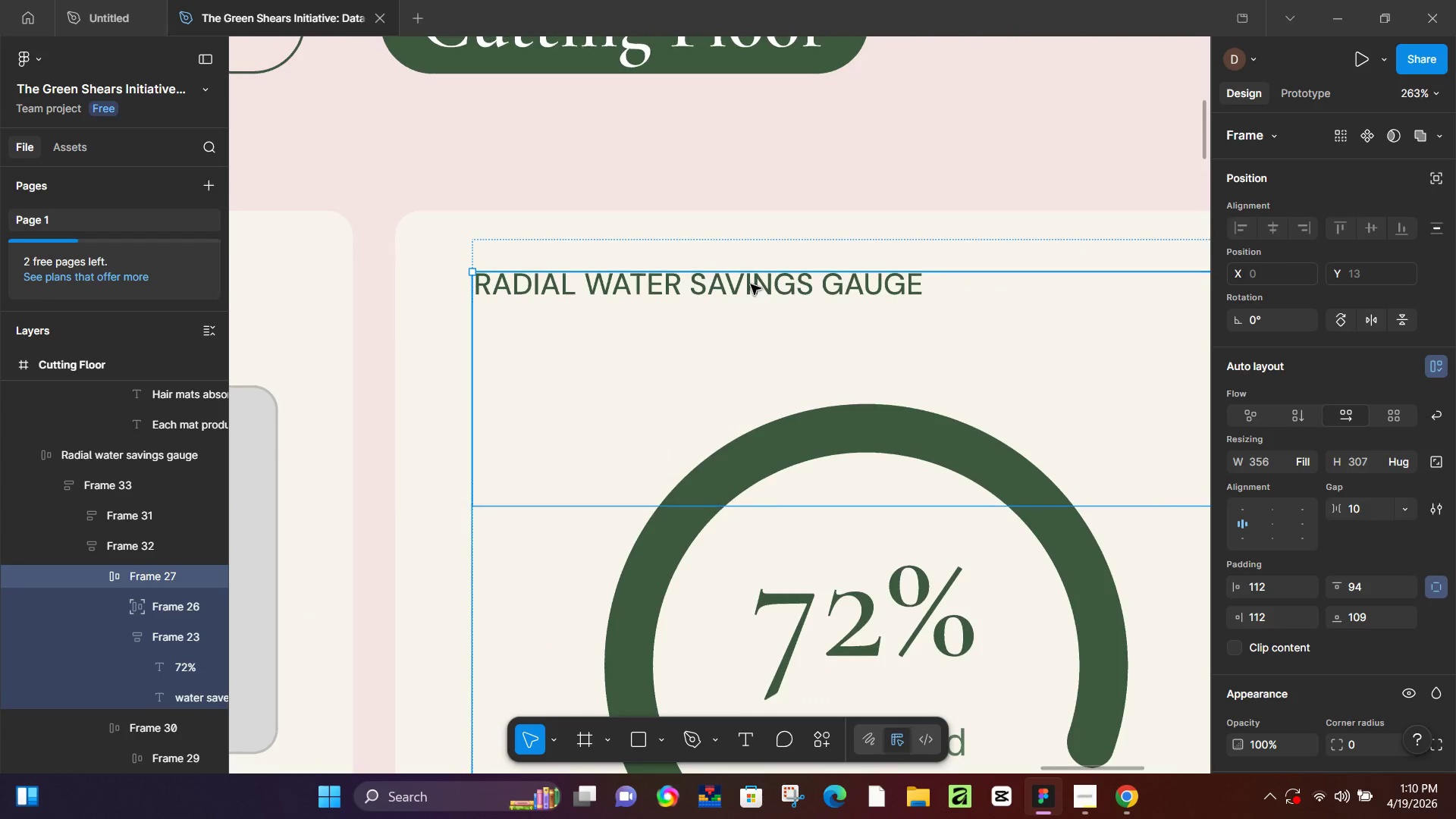 
triple_click([751, 284])
 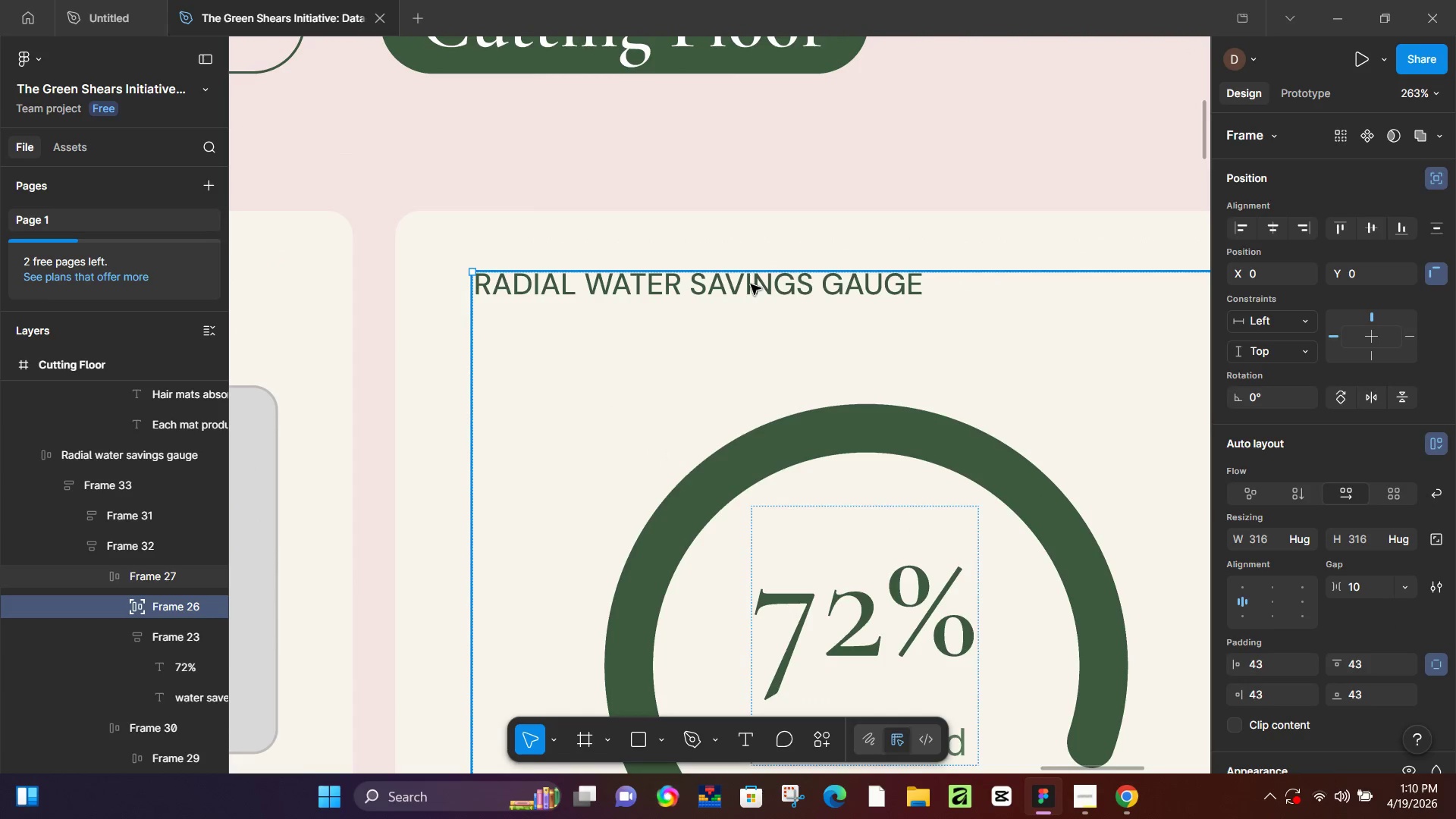 
triple_click([751, 284])
 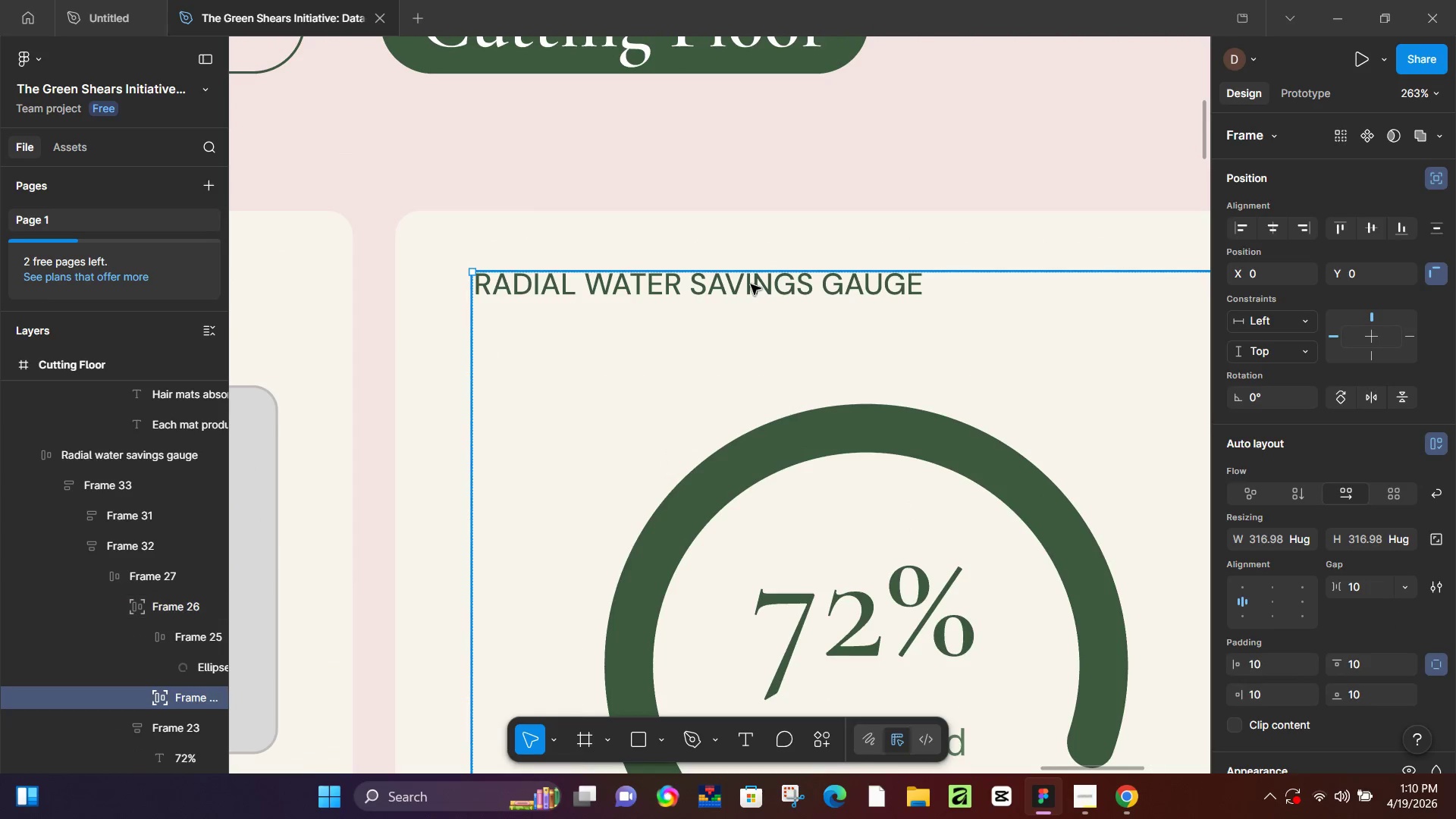 
triple_click([751, 284])
 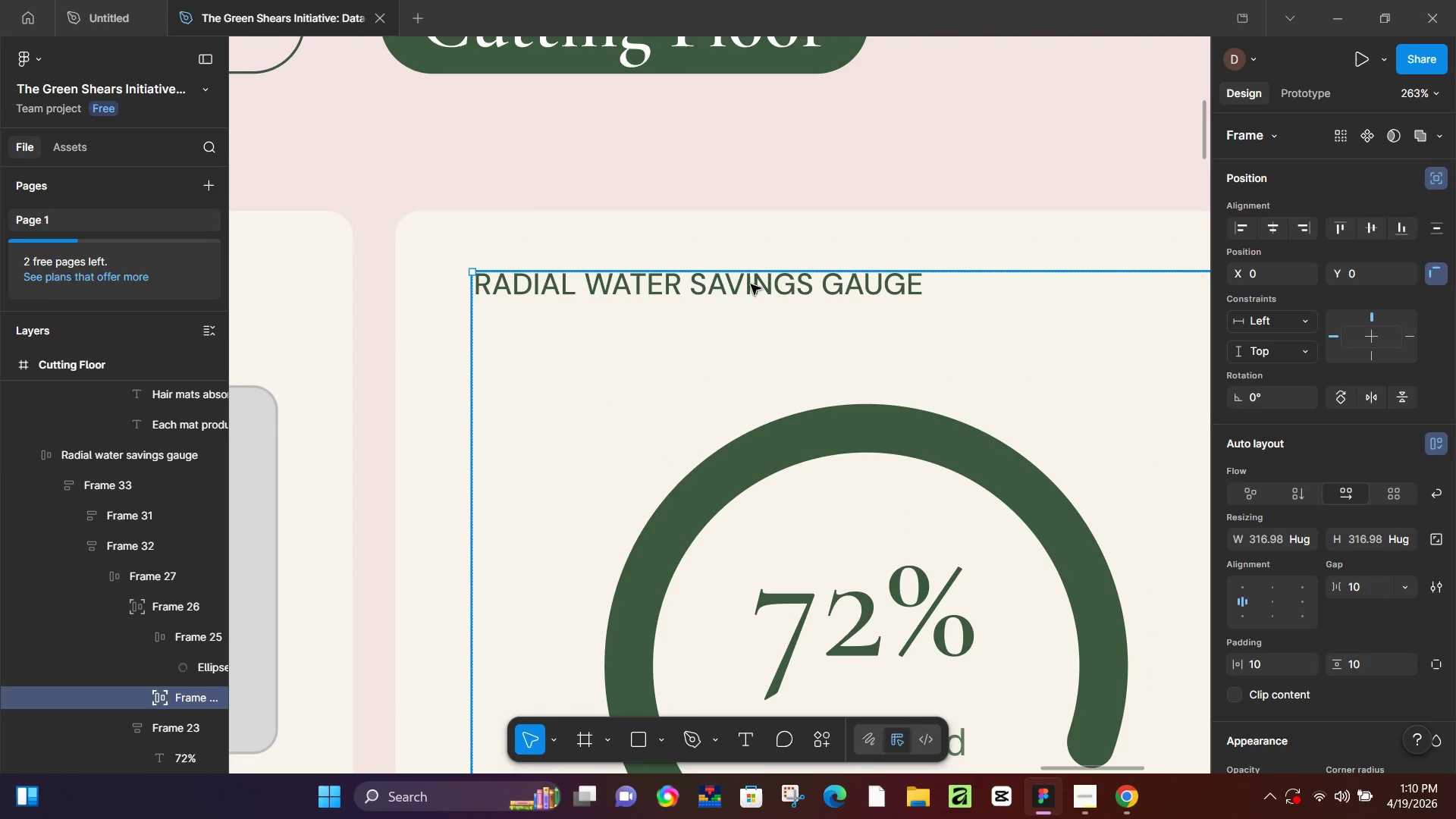 
triple_click([751, 284])
 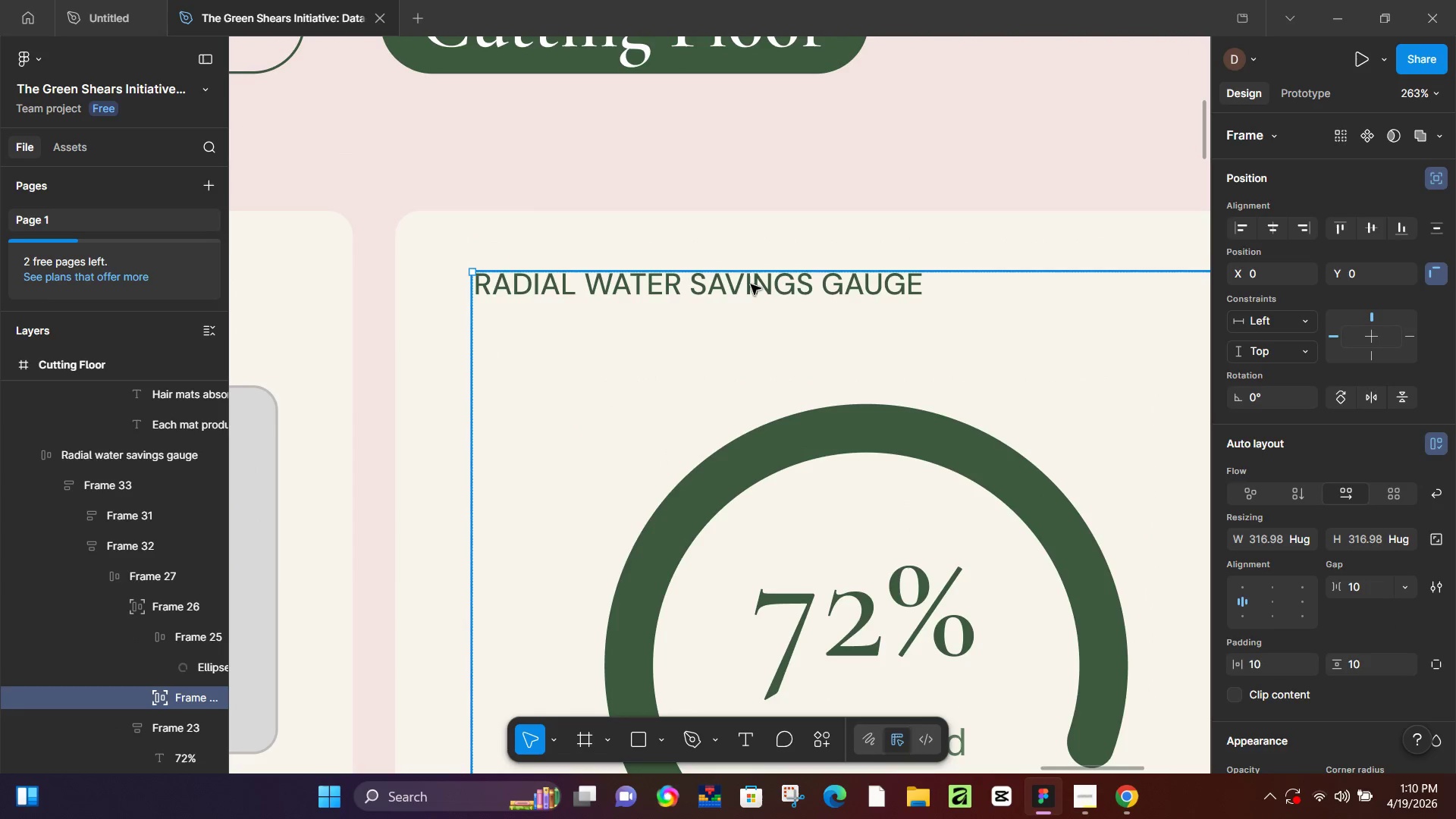 
triple_click([751, 284])
 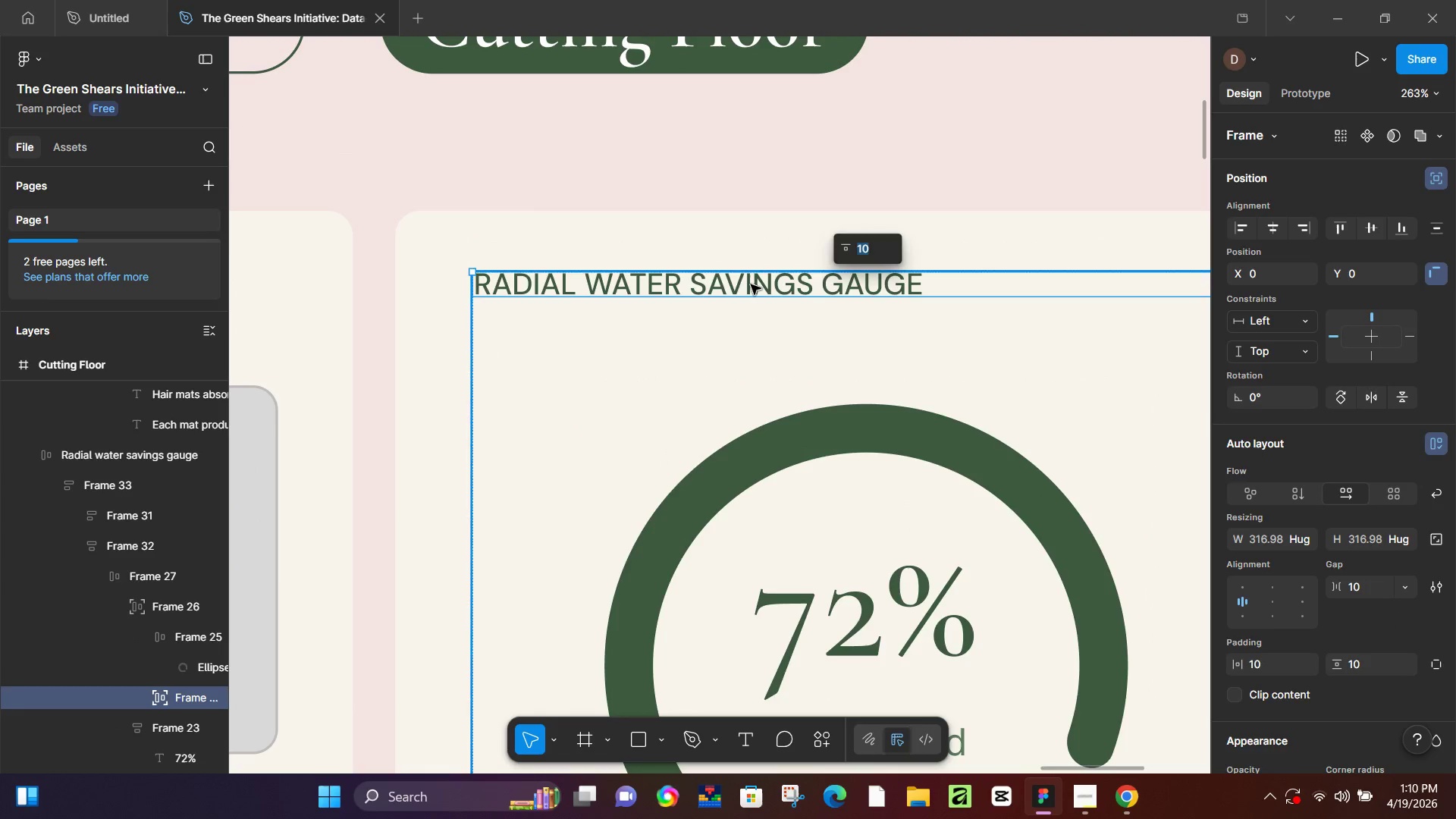 
triple_click([751, 284])
 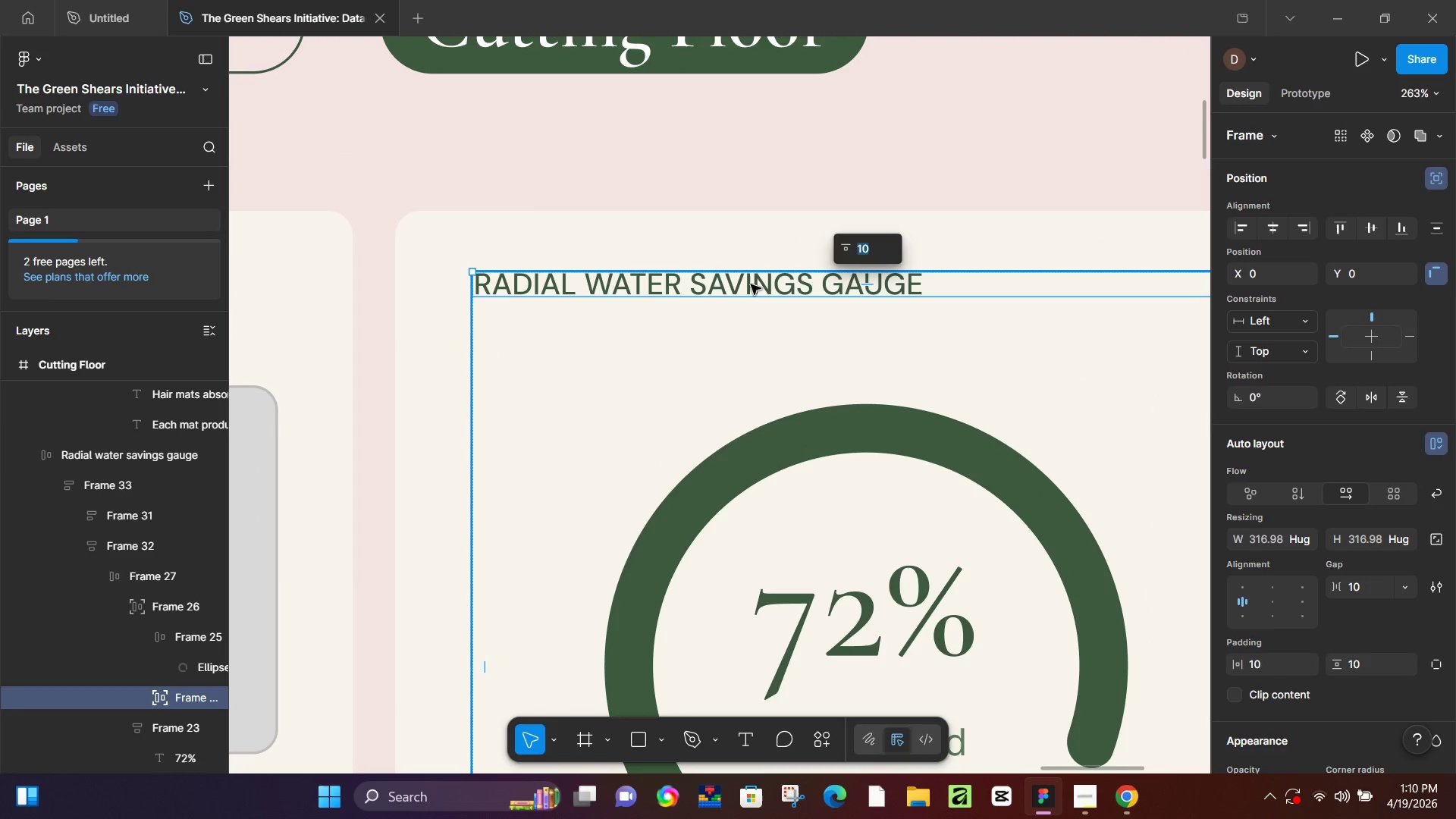 
triple_click([751, 284])
 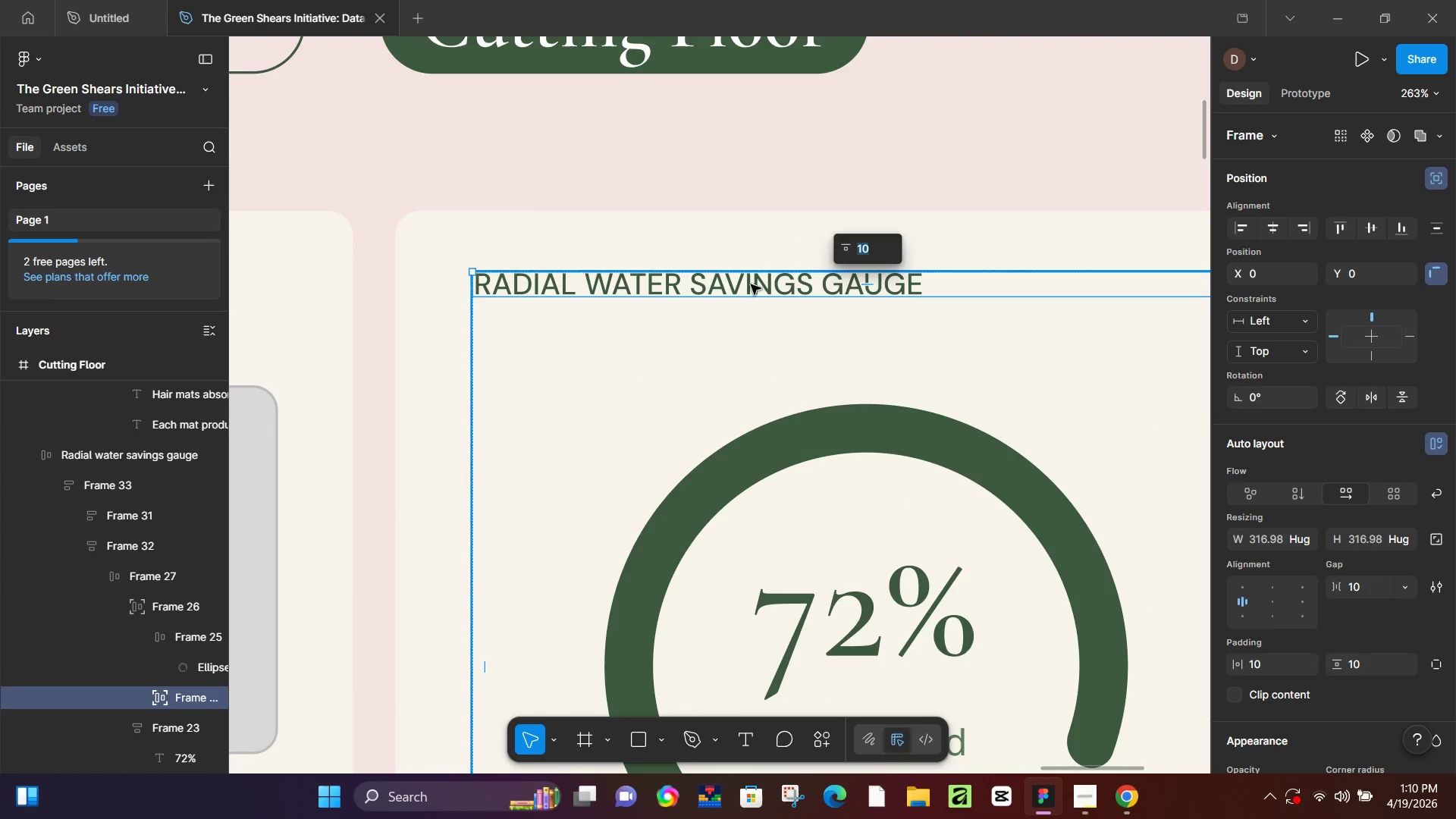 
triple_click([751, 284])
 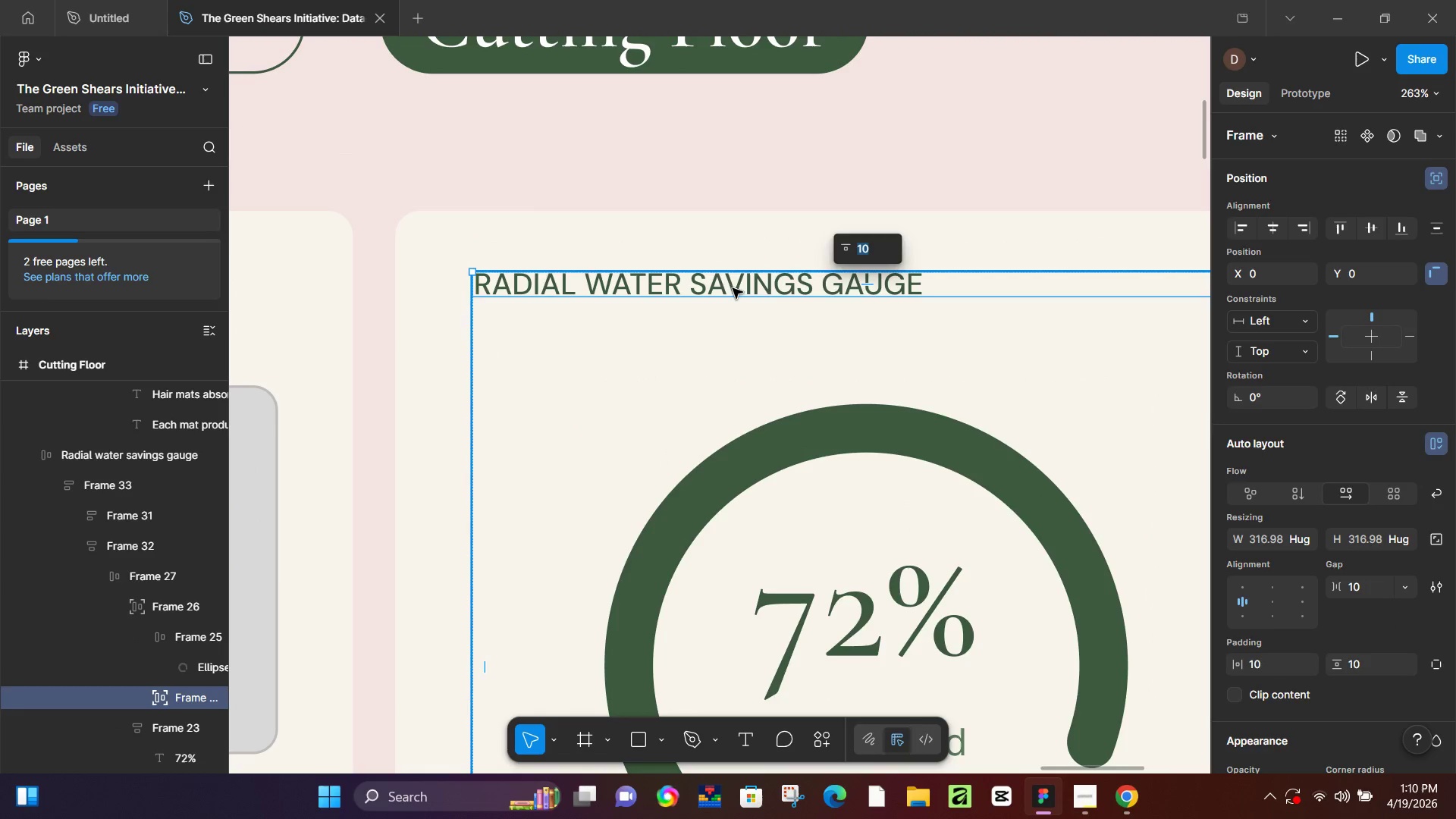 
triple_click([733, 288])
 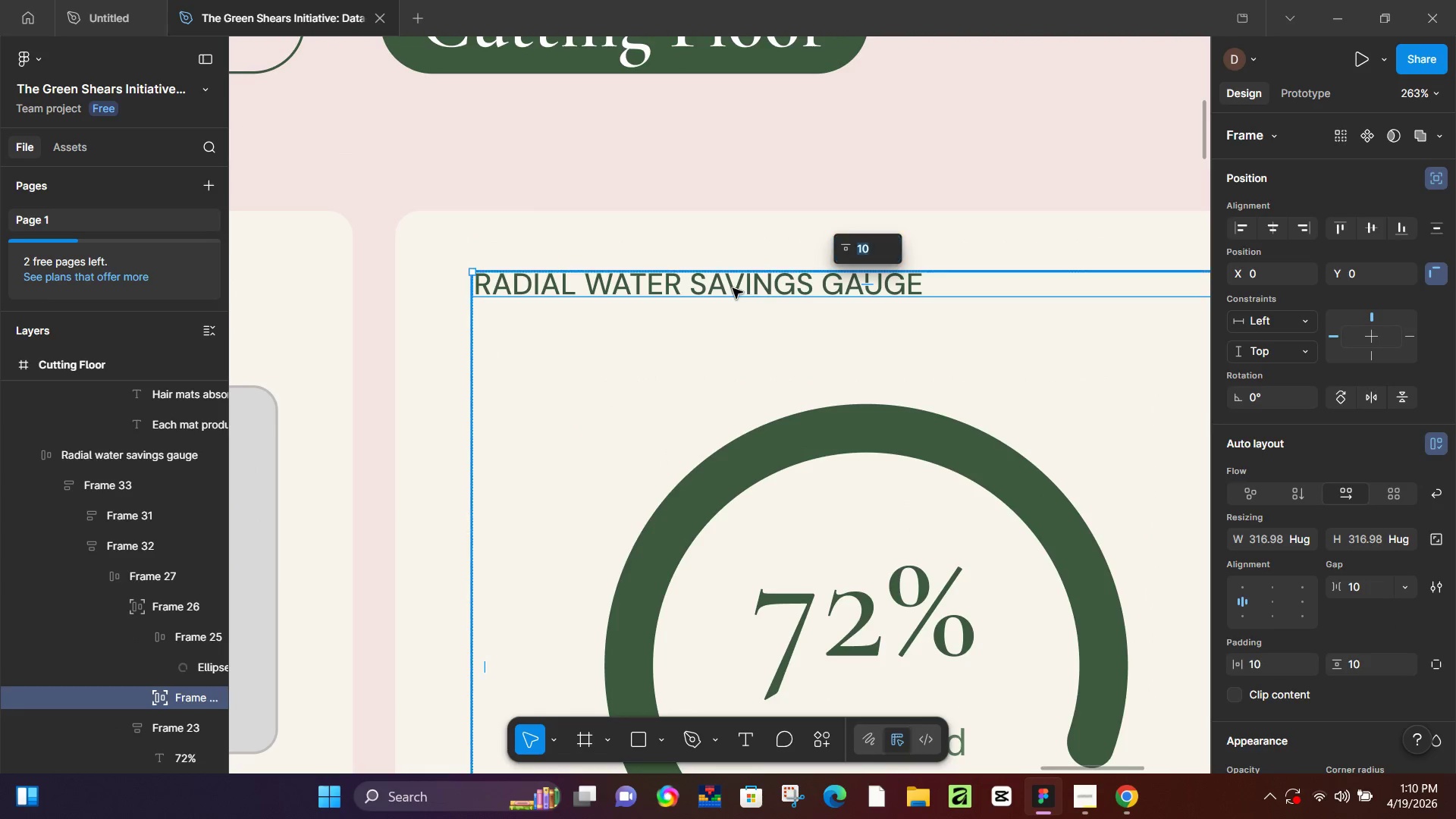 
triple_click([733, 288])
 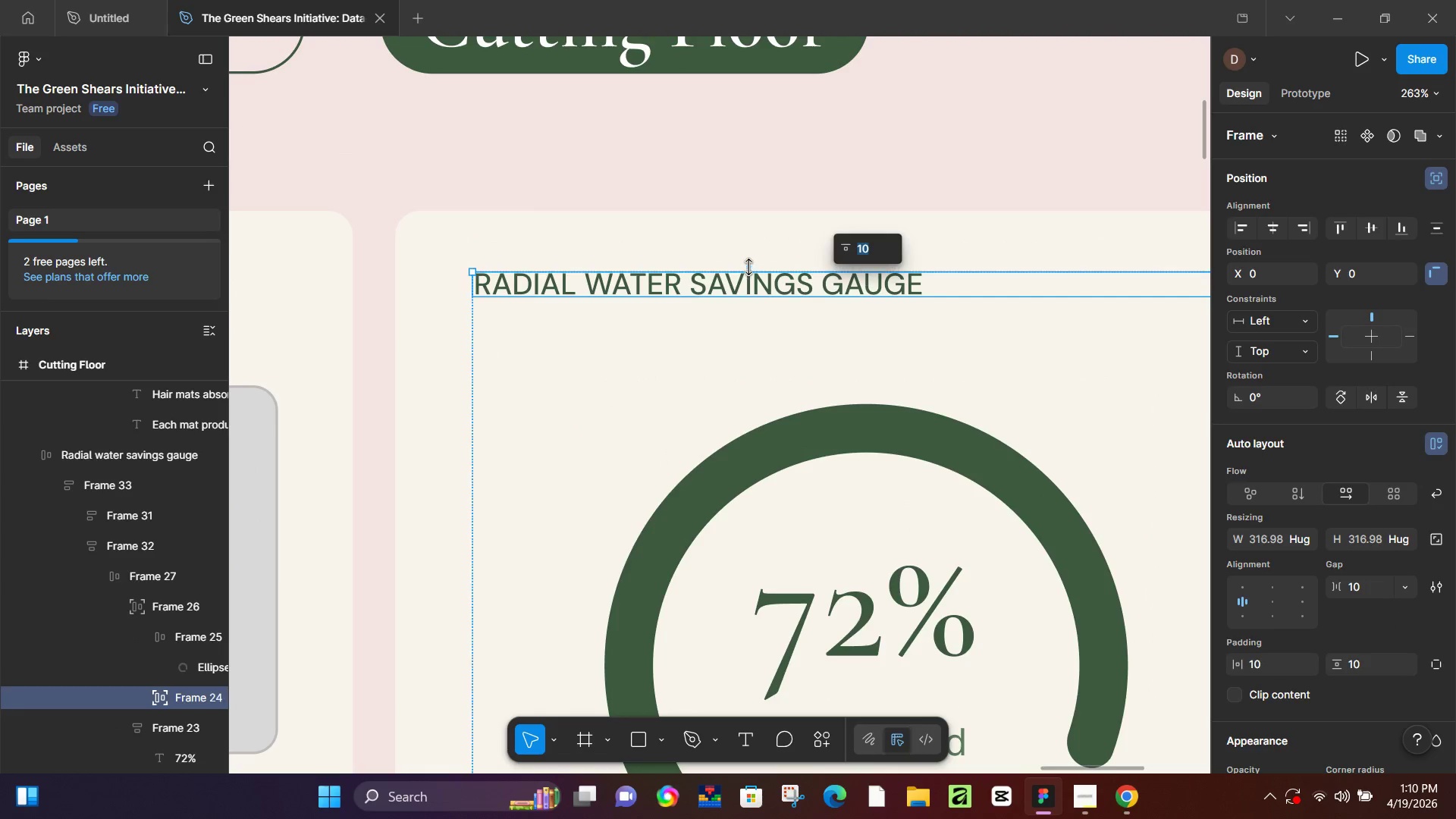 
triple_click([749, 266])
 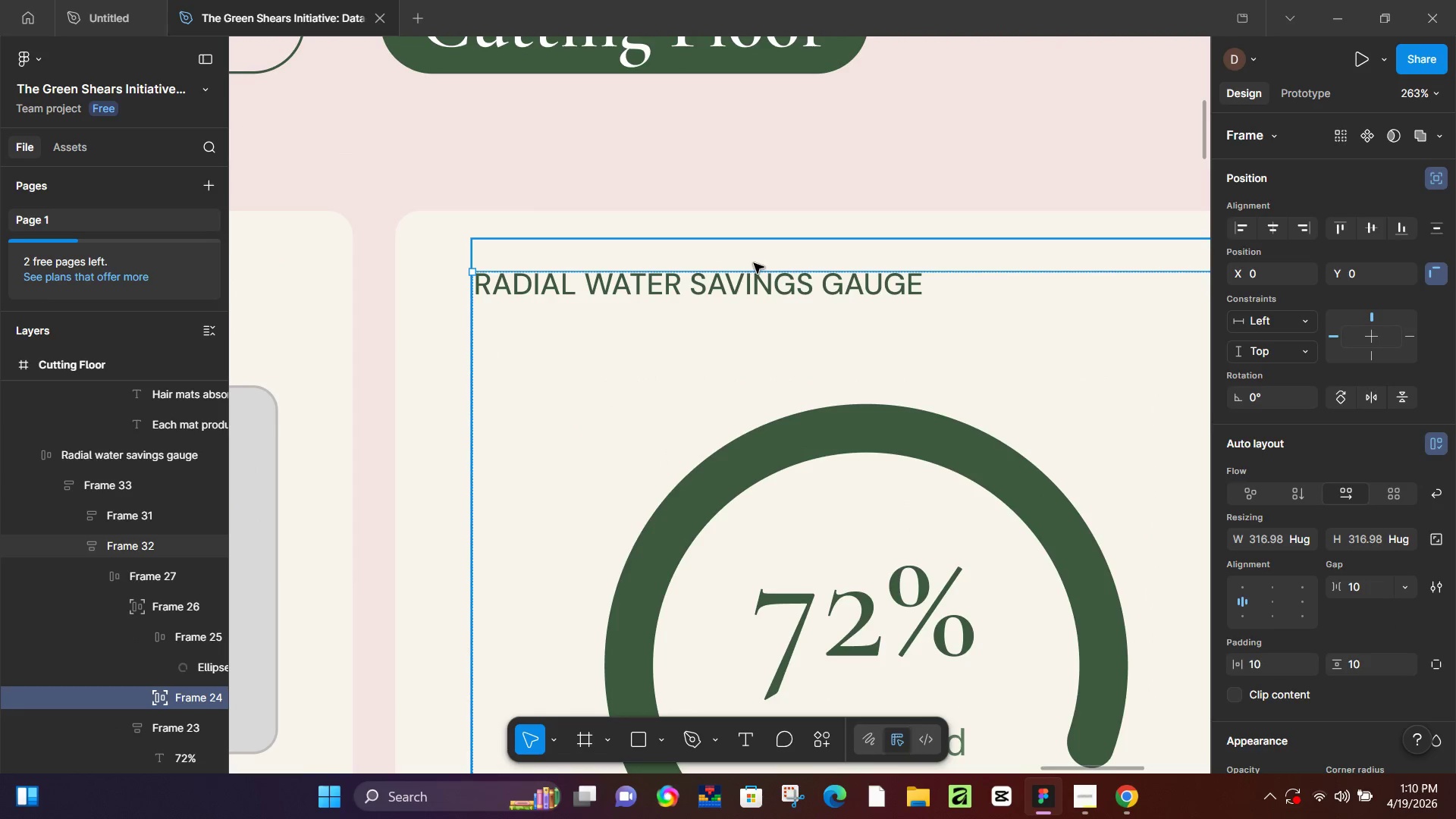 
triple_click([754, 263])
 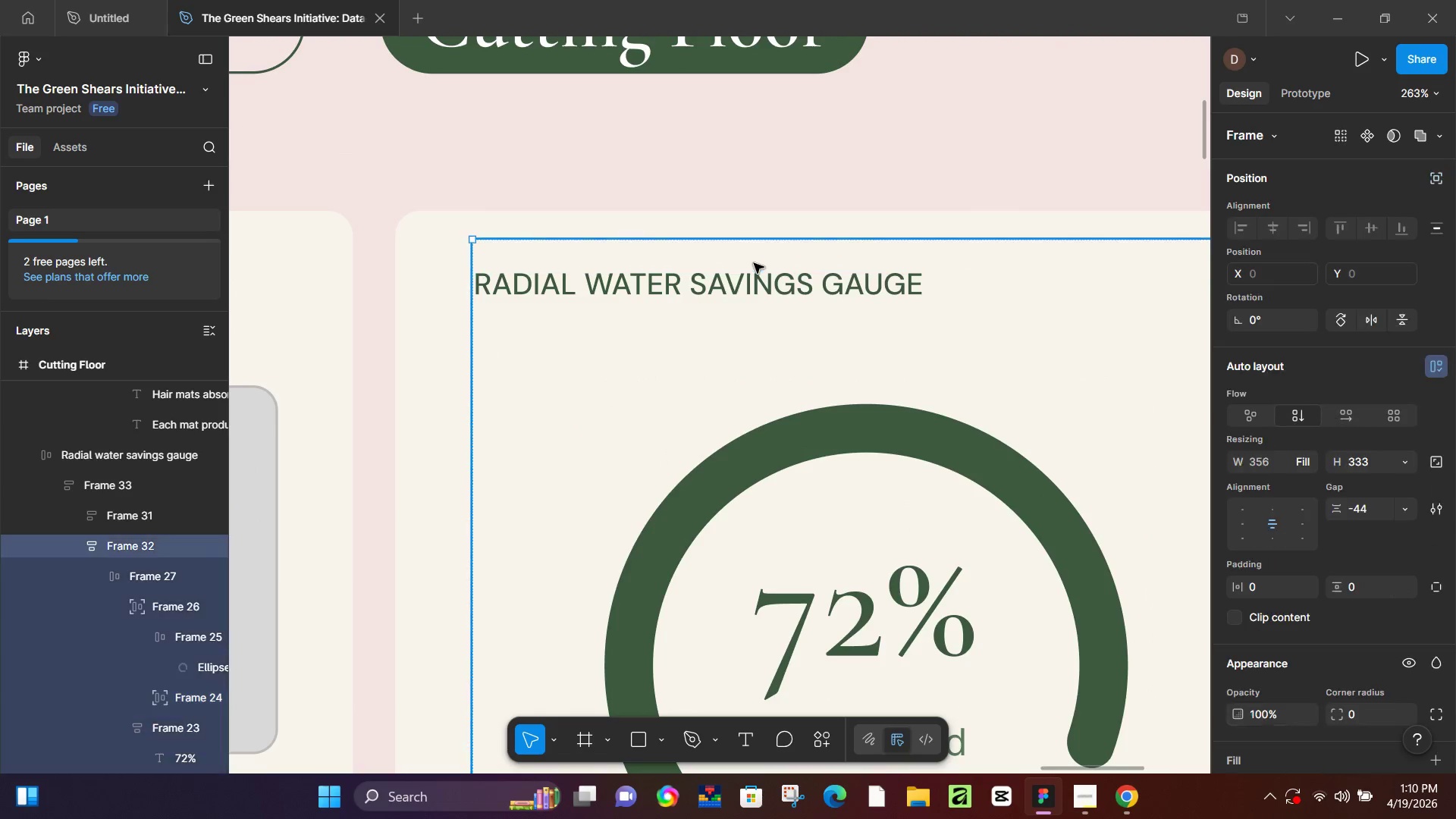 
triple_click([754, 263])
 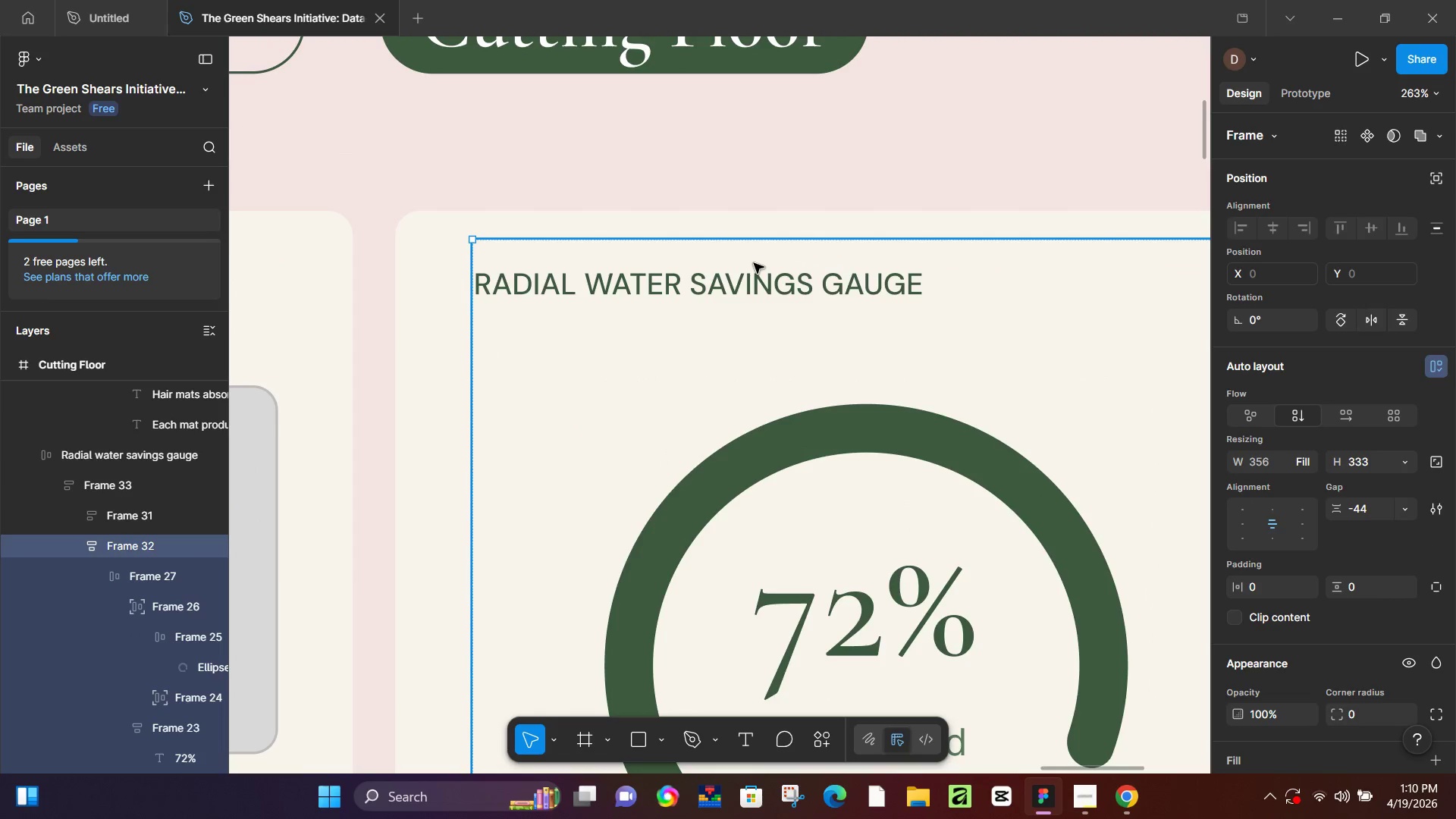 
triple_click([754, 263])
 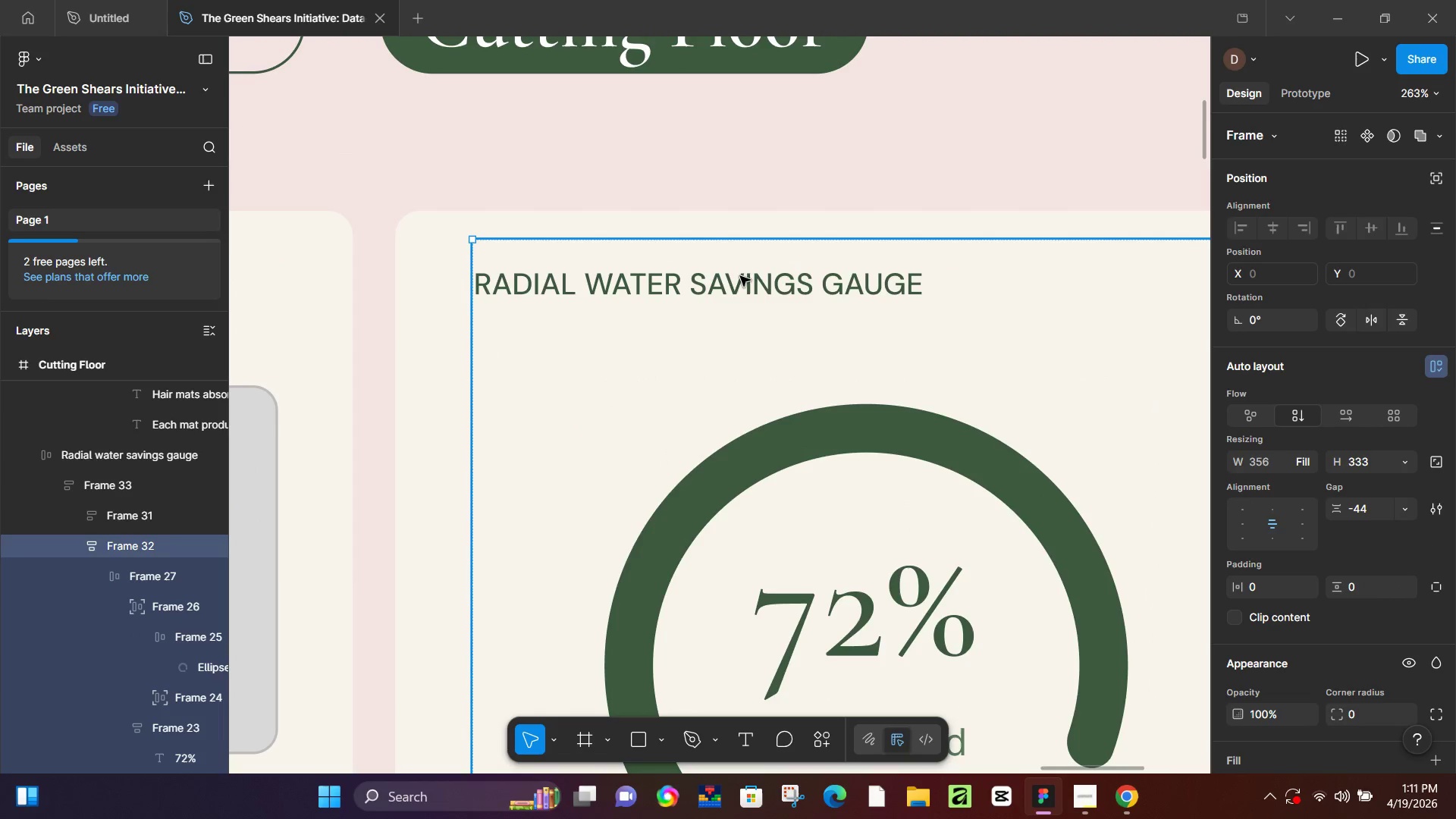 
triple_click([740, 277])
 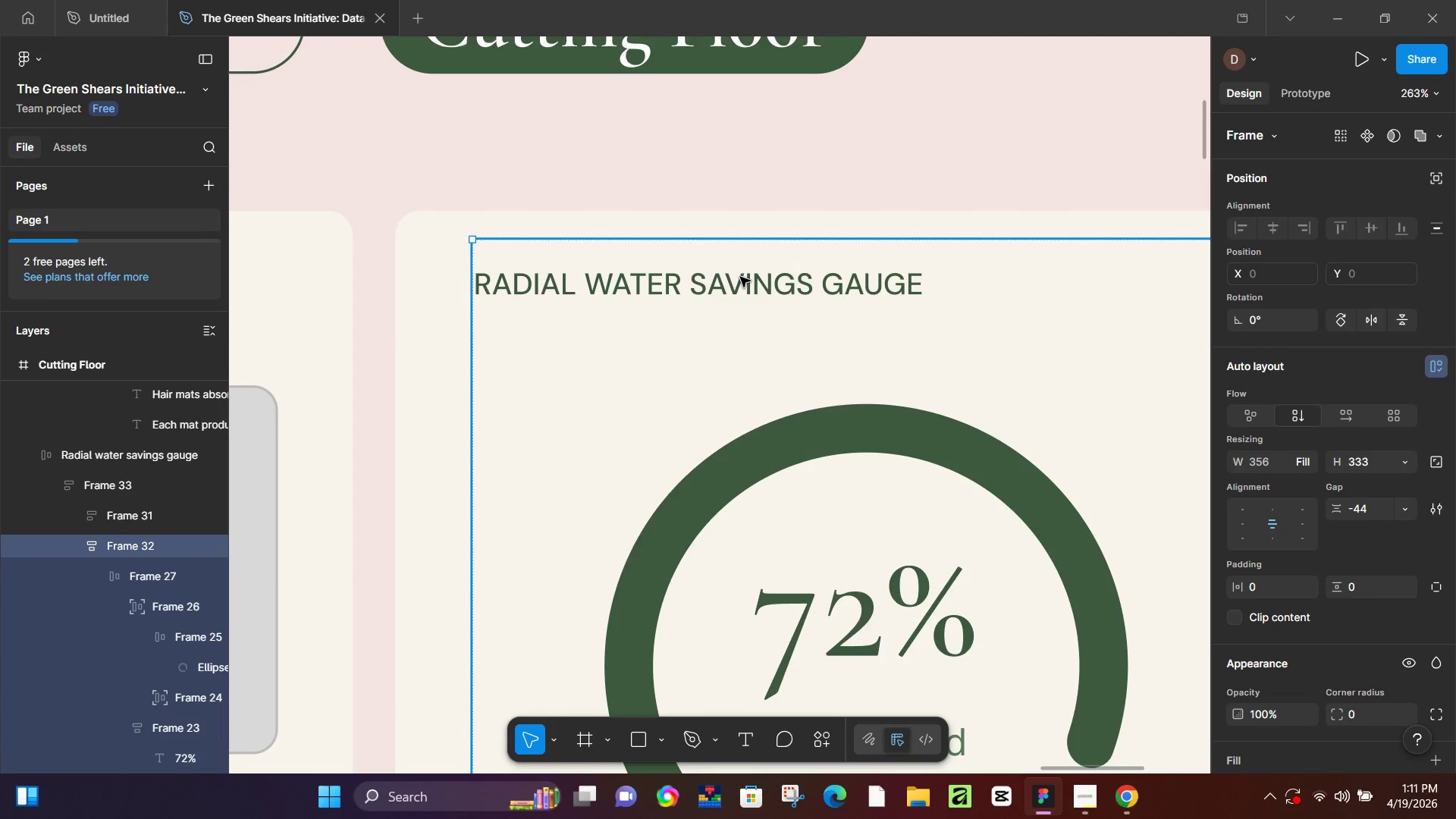 
triple_click([740, 277])
 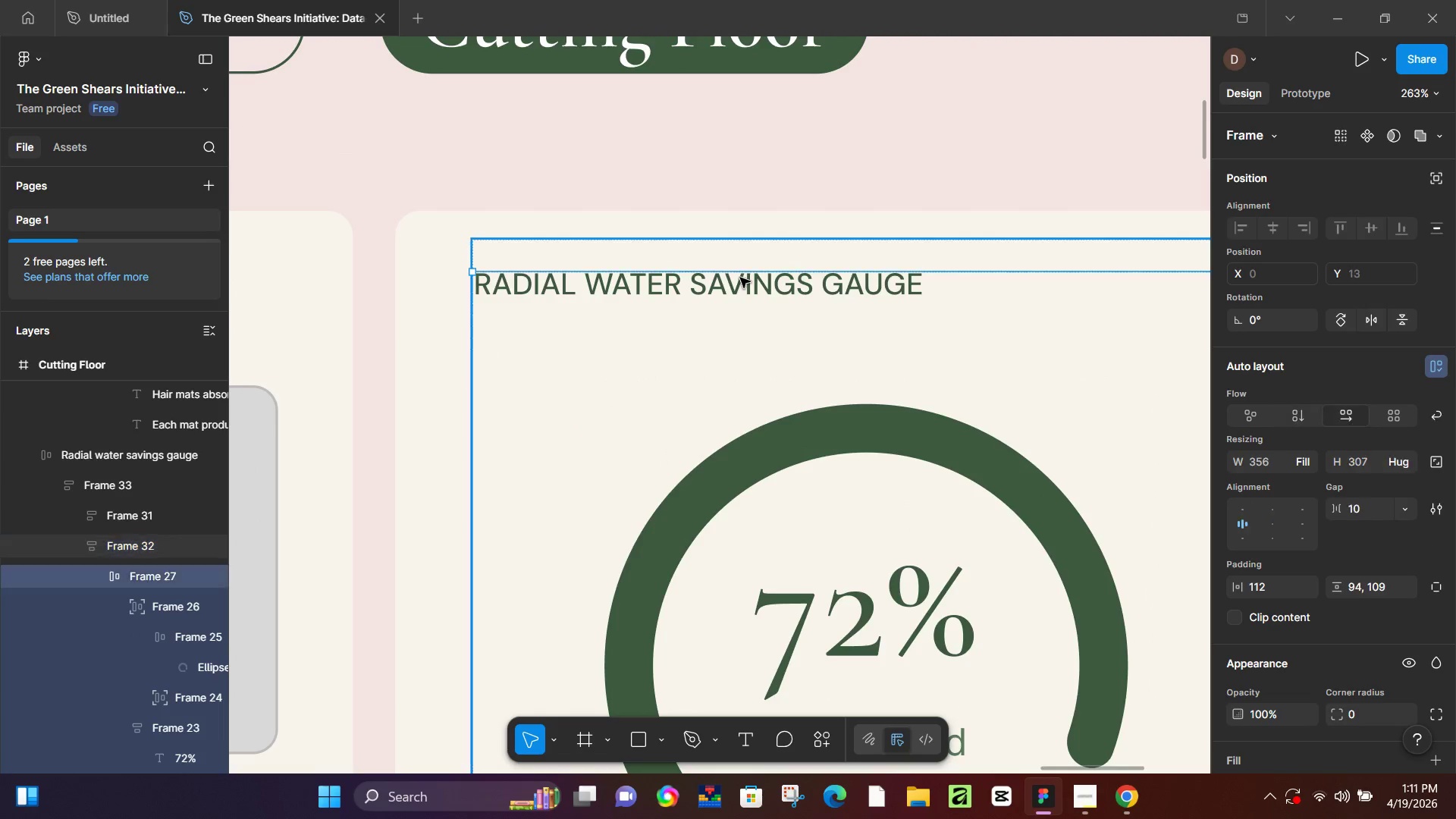 
triple_click([740, 278])
 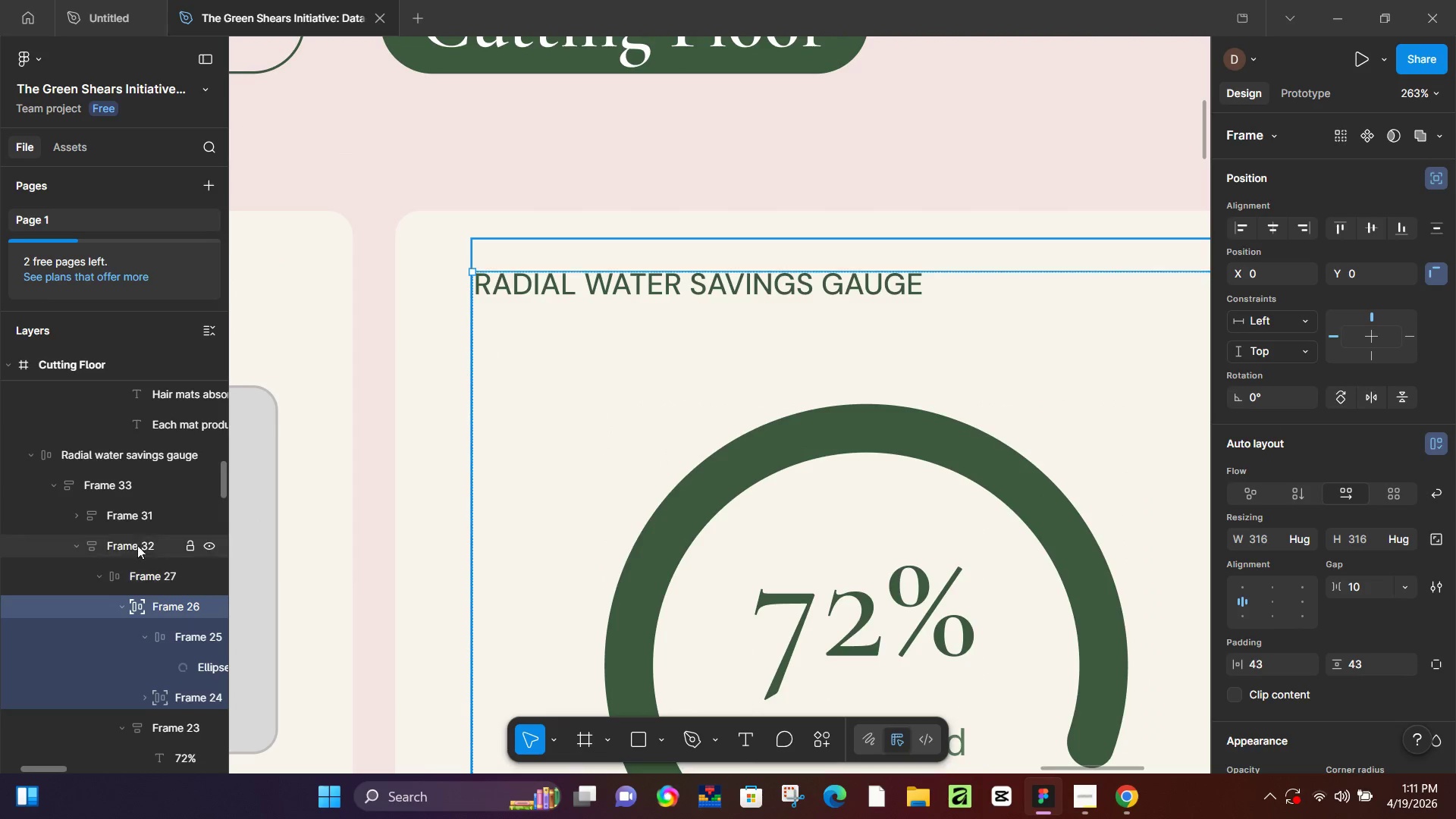 
left_click([93, 576])
 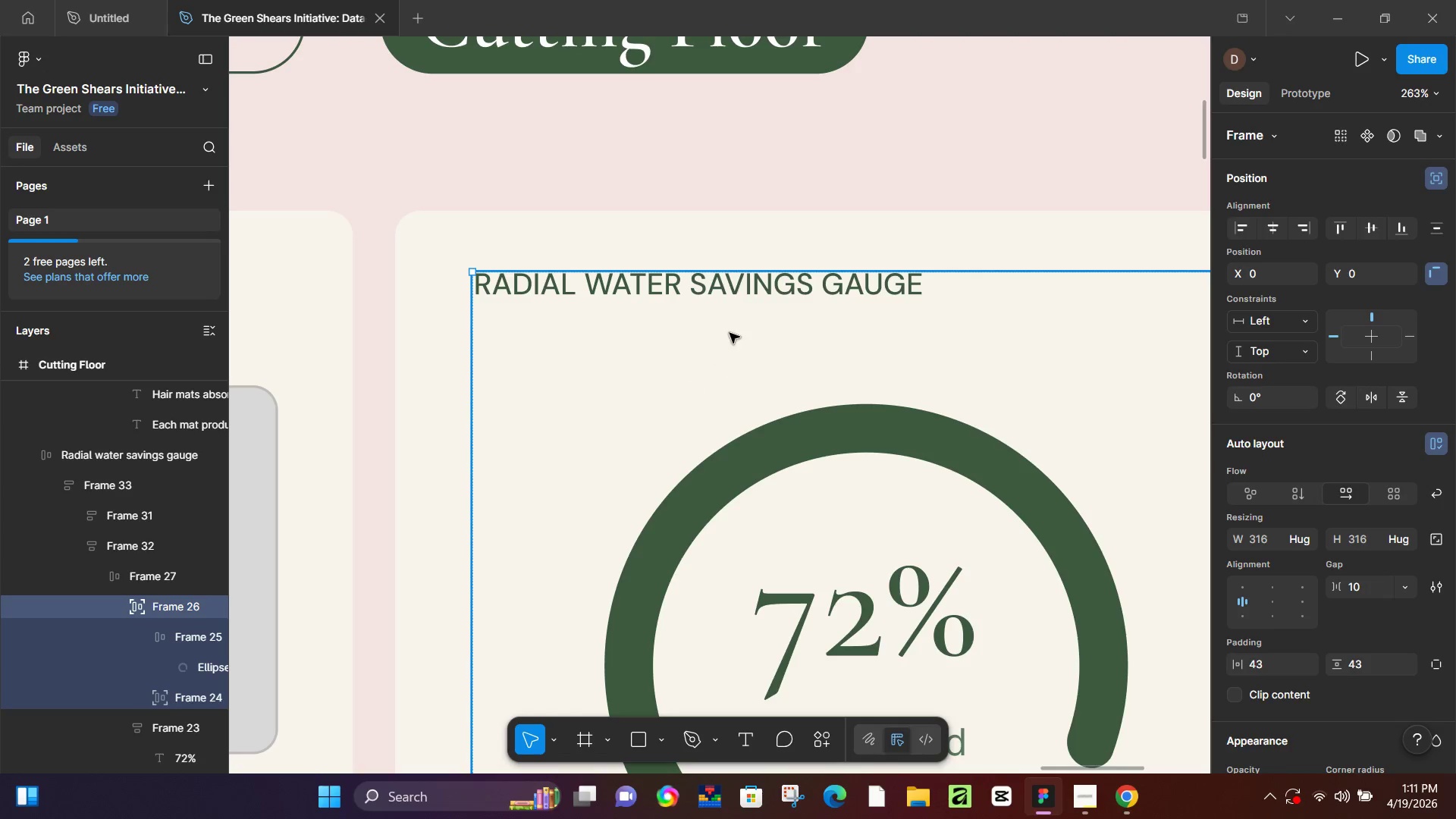 
double_click([738, 297])
 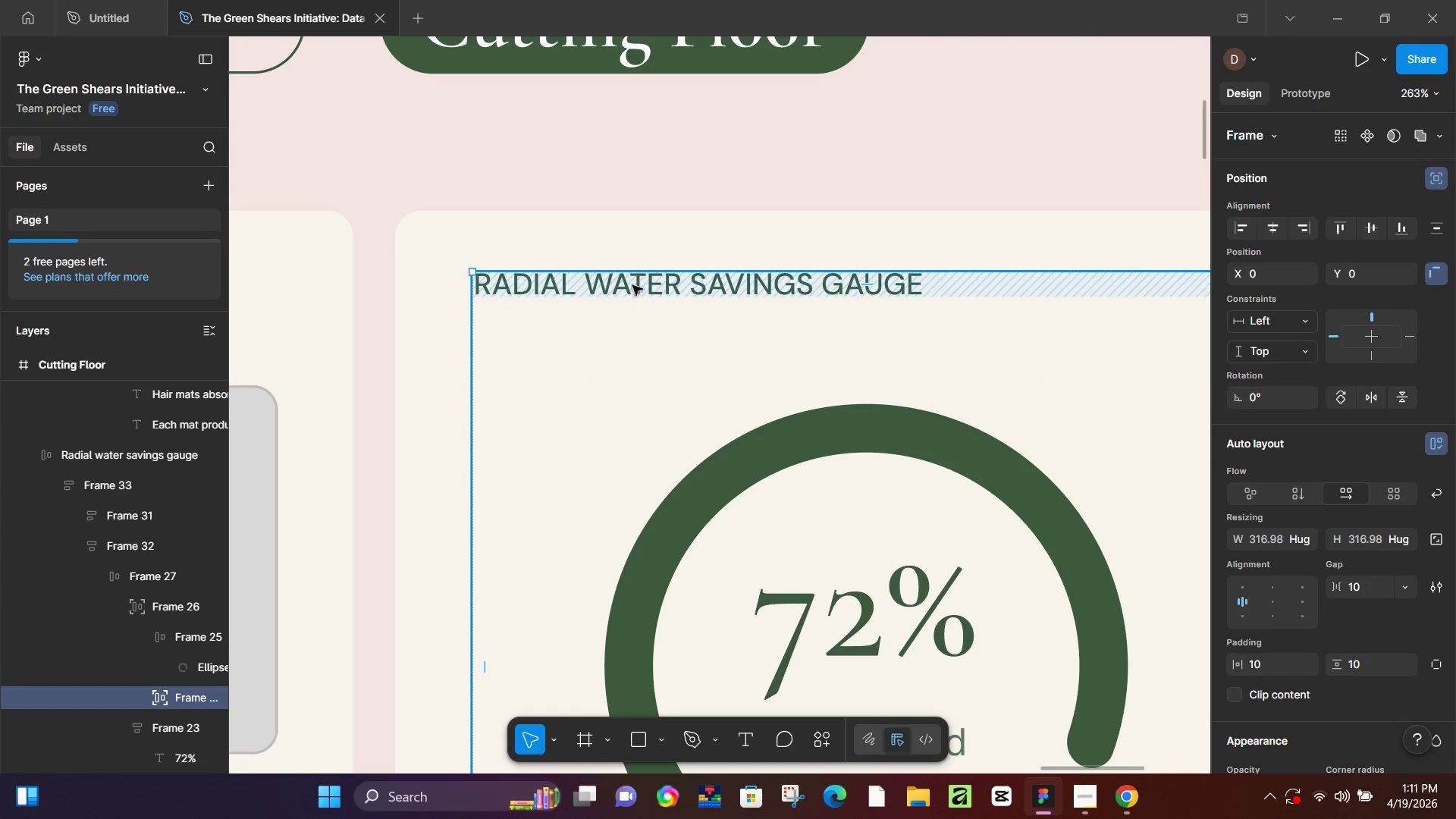 
left_click_drag(start_coordinate=[635, 268], to_coordinate=[636, 315])
 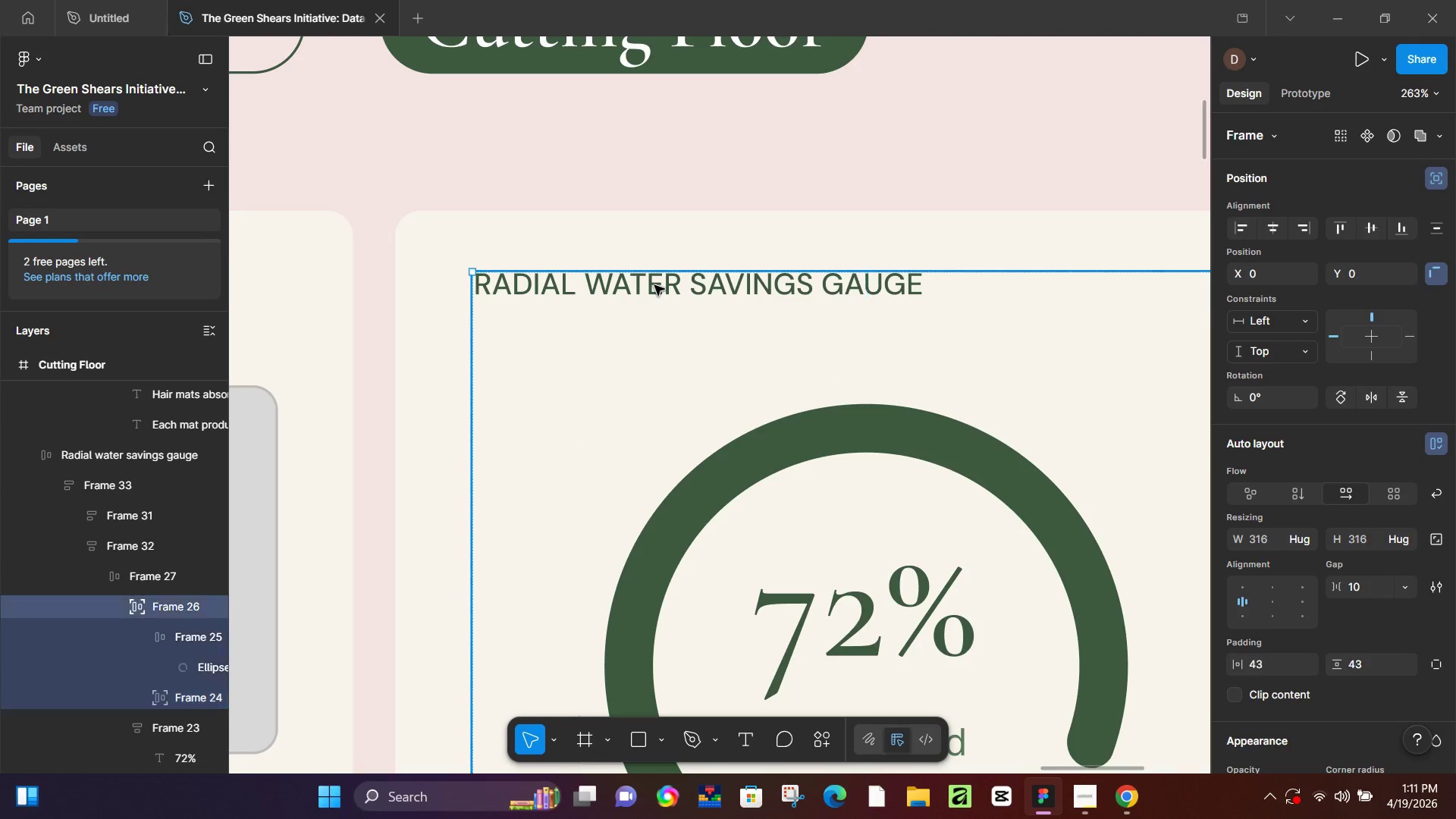 
double_click([654, 285])
 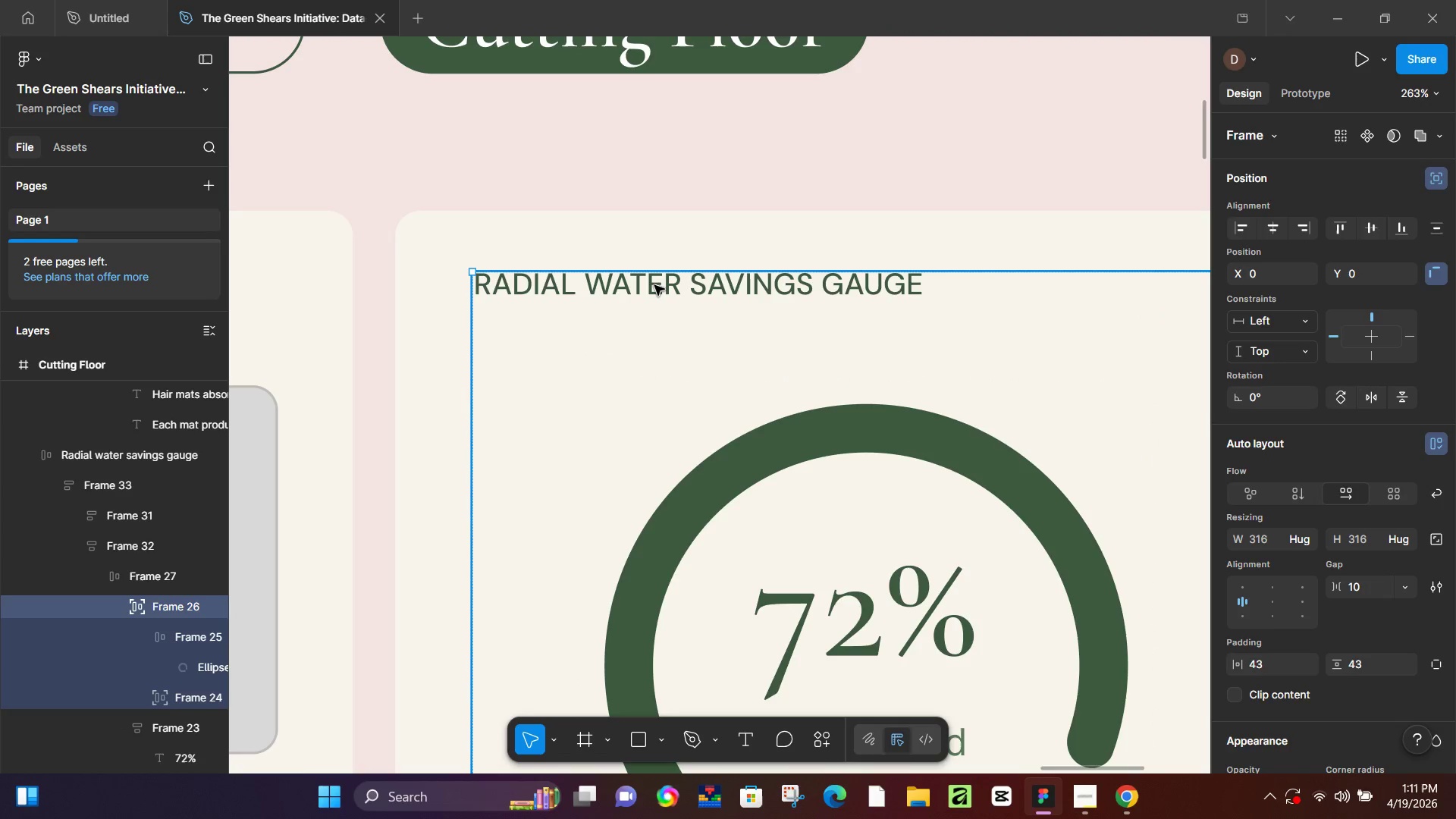 
triple_click([654, 285])
 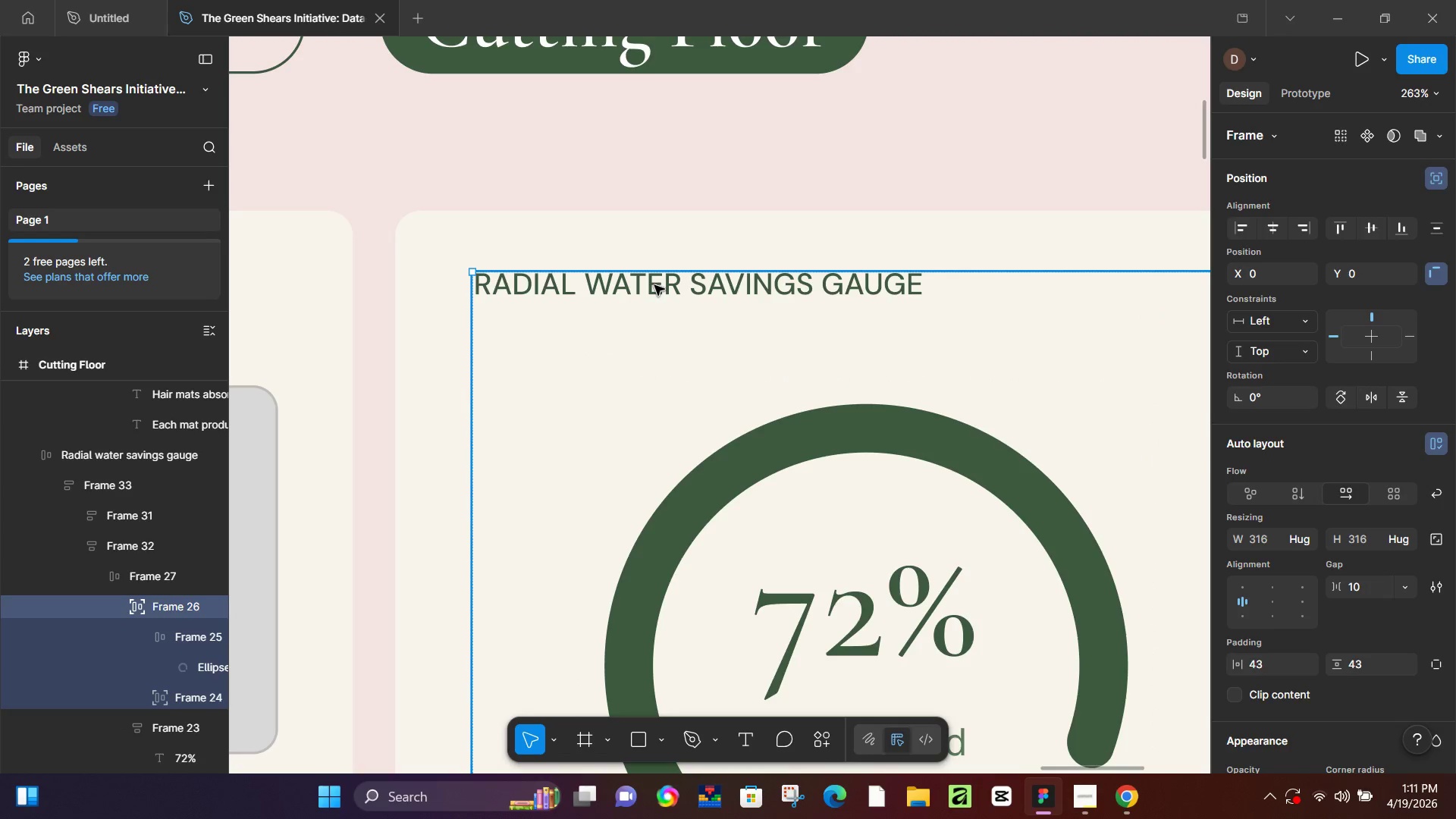 
triple_click([654, 285])
 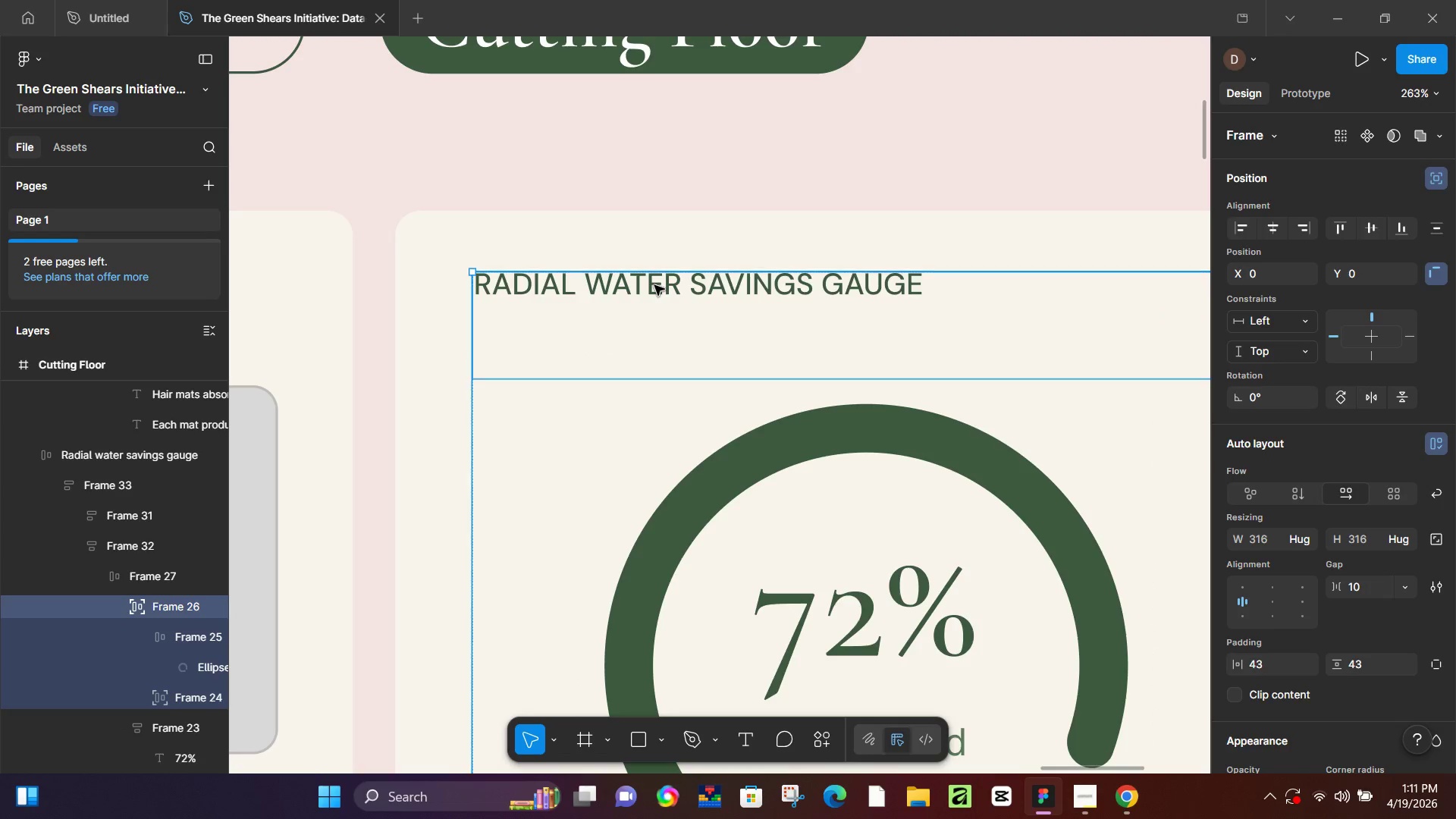 
triple_click([654, 285])
 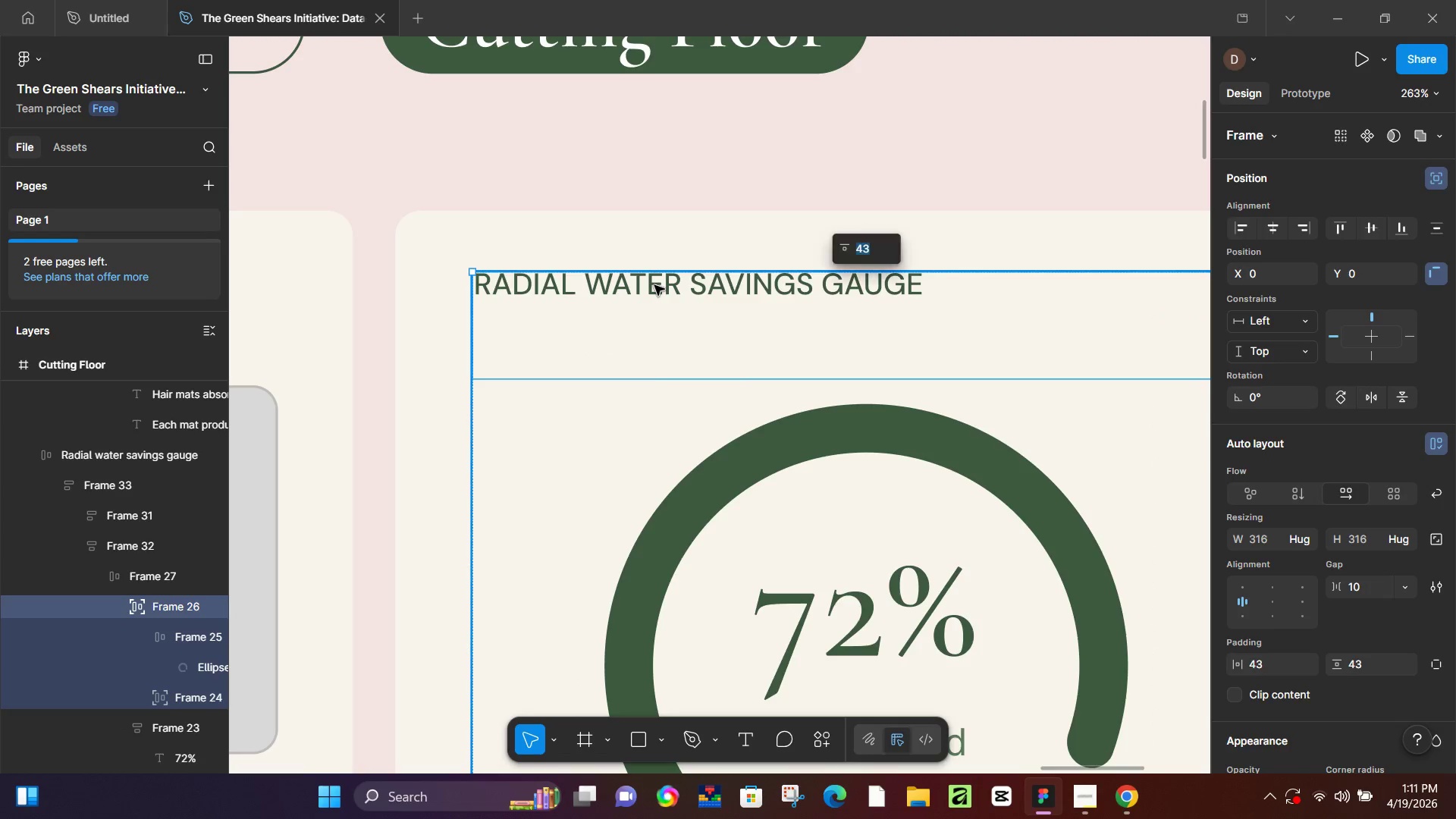 
triple_click([654, 285])
 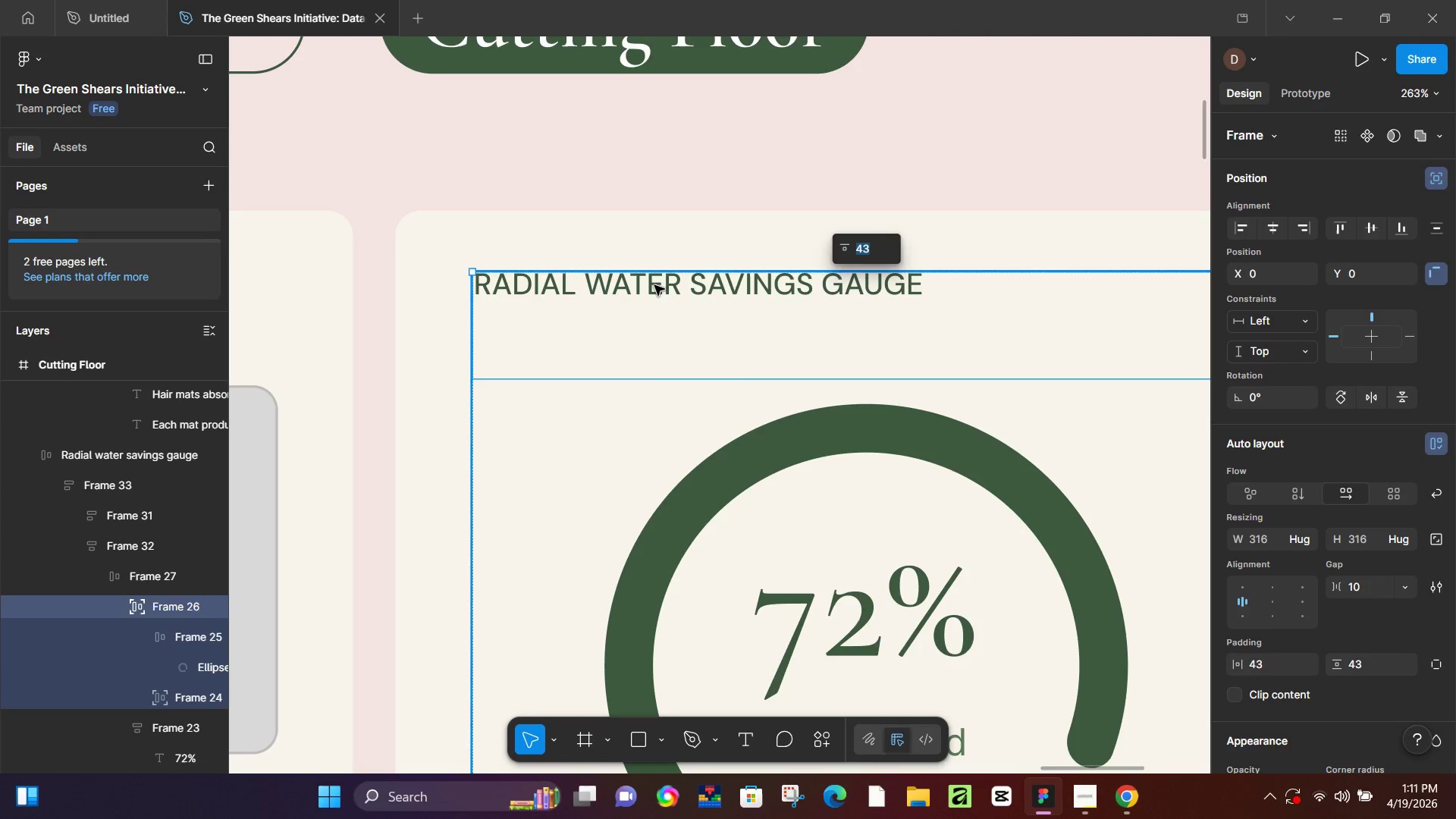 
triple_click([654, 285])
 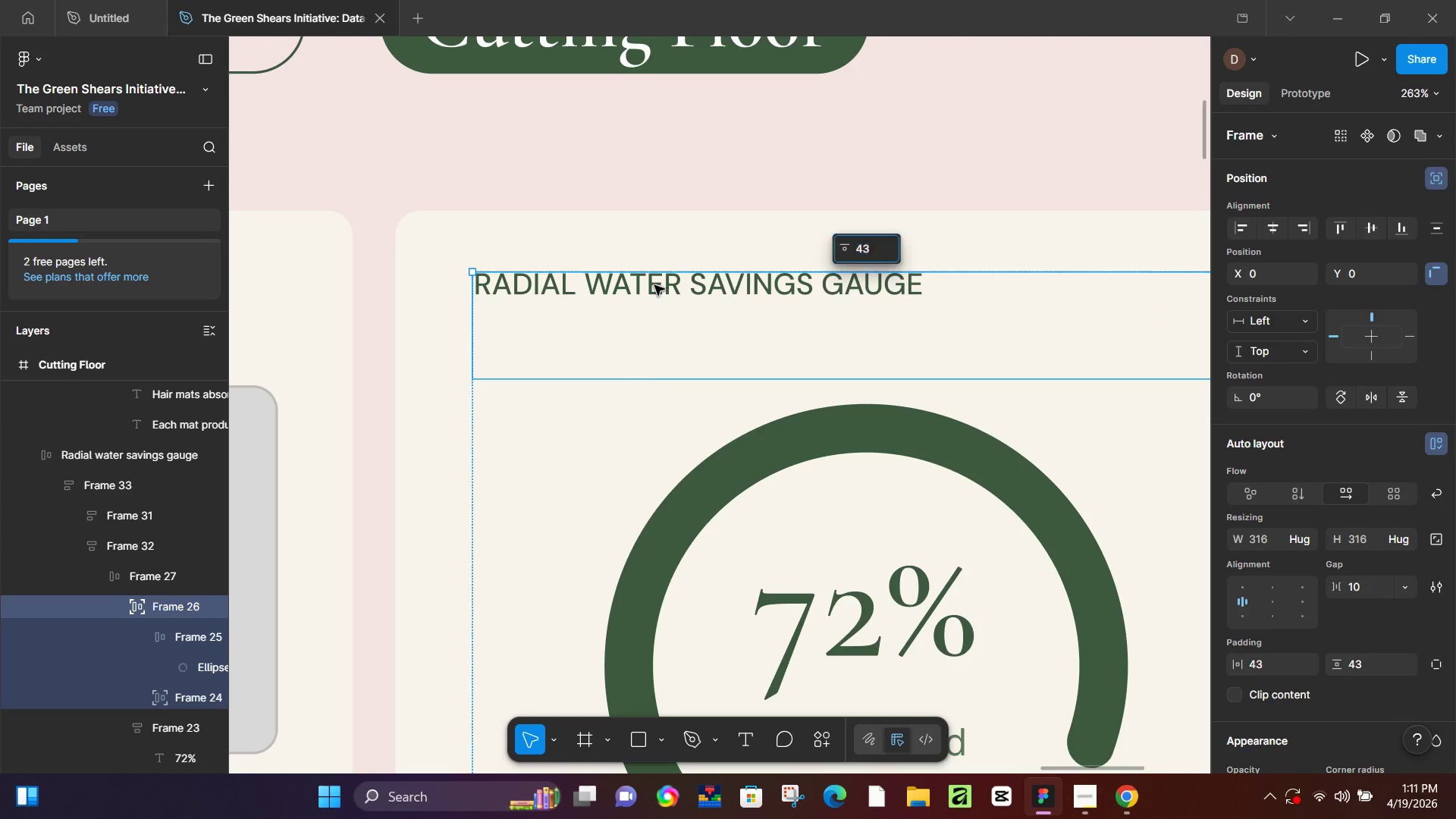 
triple_click([654, 285])
 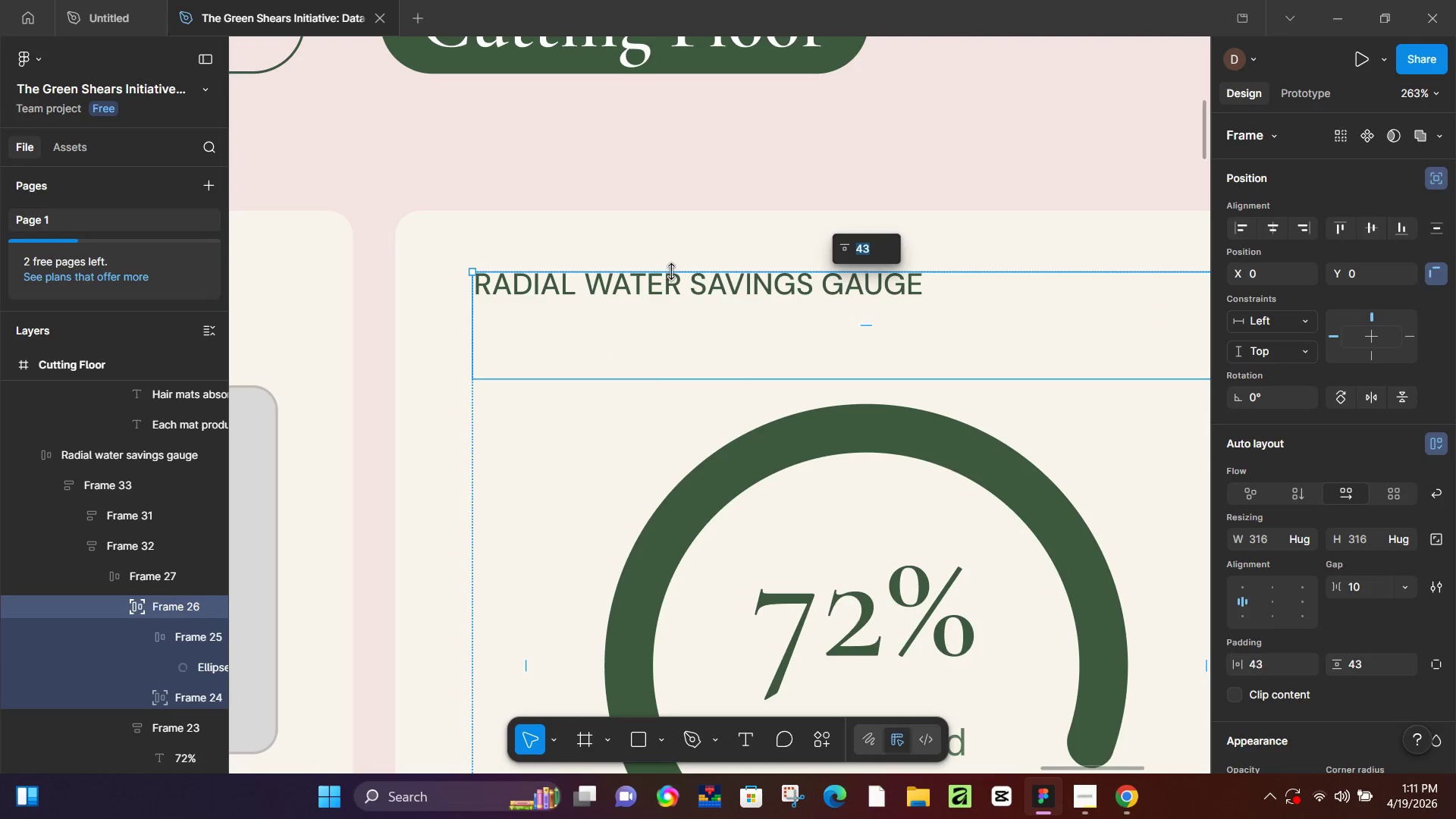 
left_click_drag(start_coordinate=[672, 271], to_coordinate=[669, 302])
 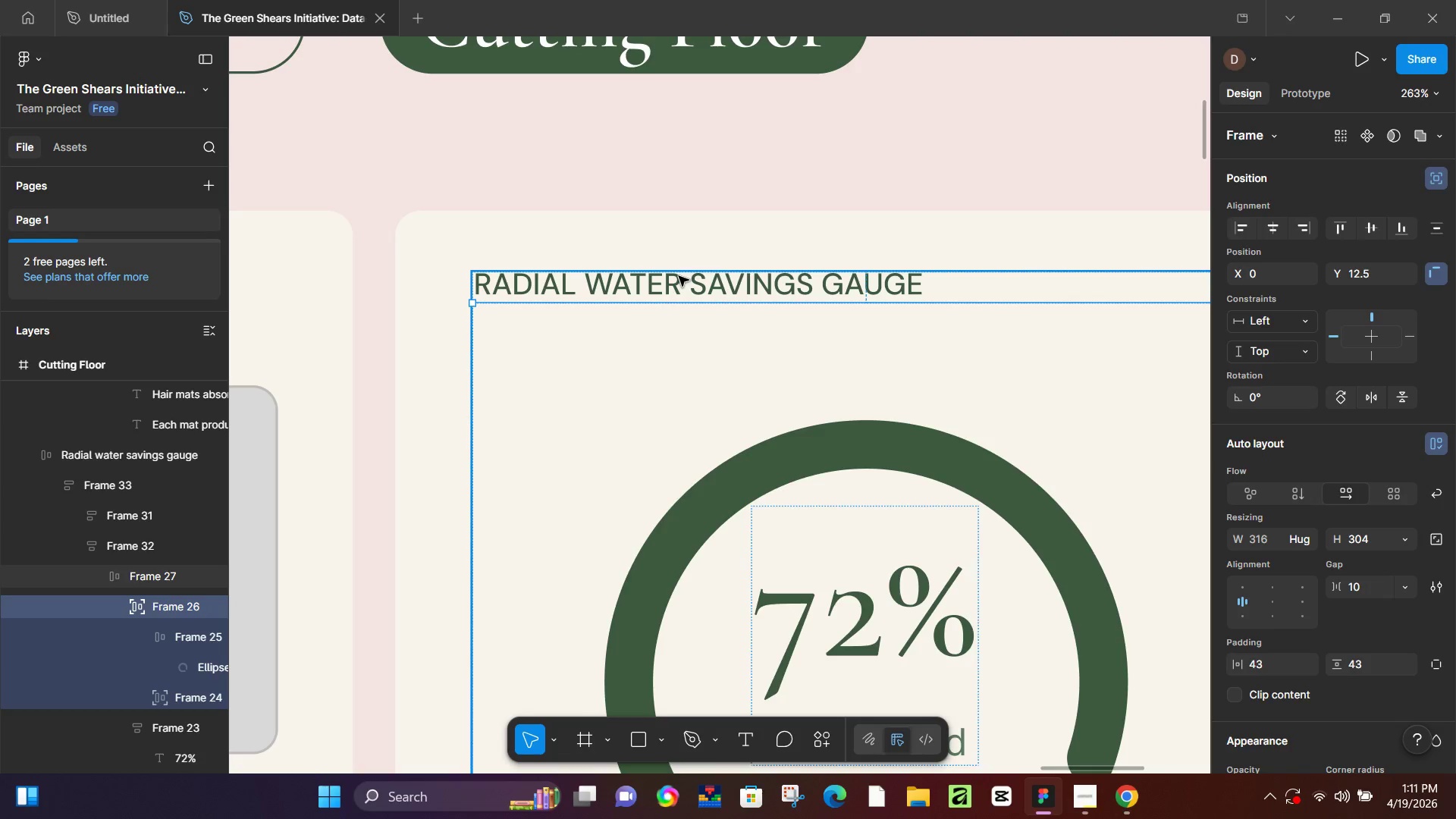 
double_click([679, 276])
 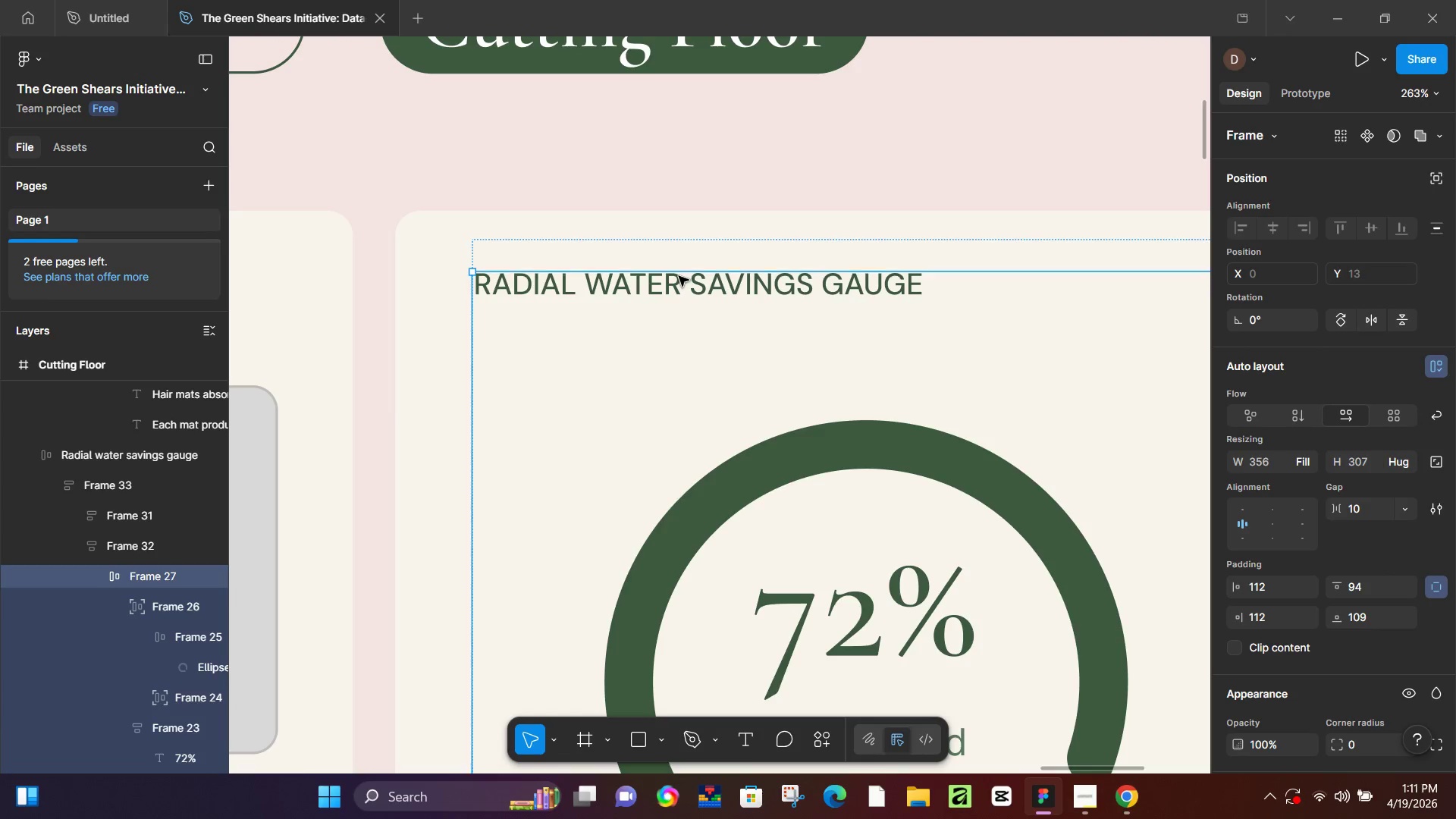 
triple_click([679, 276])
 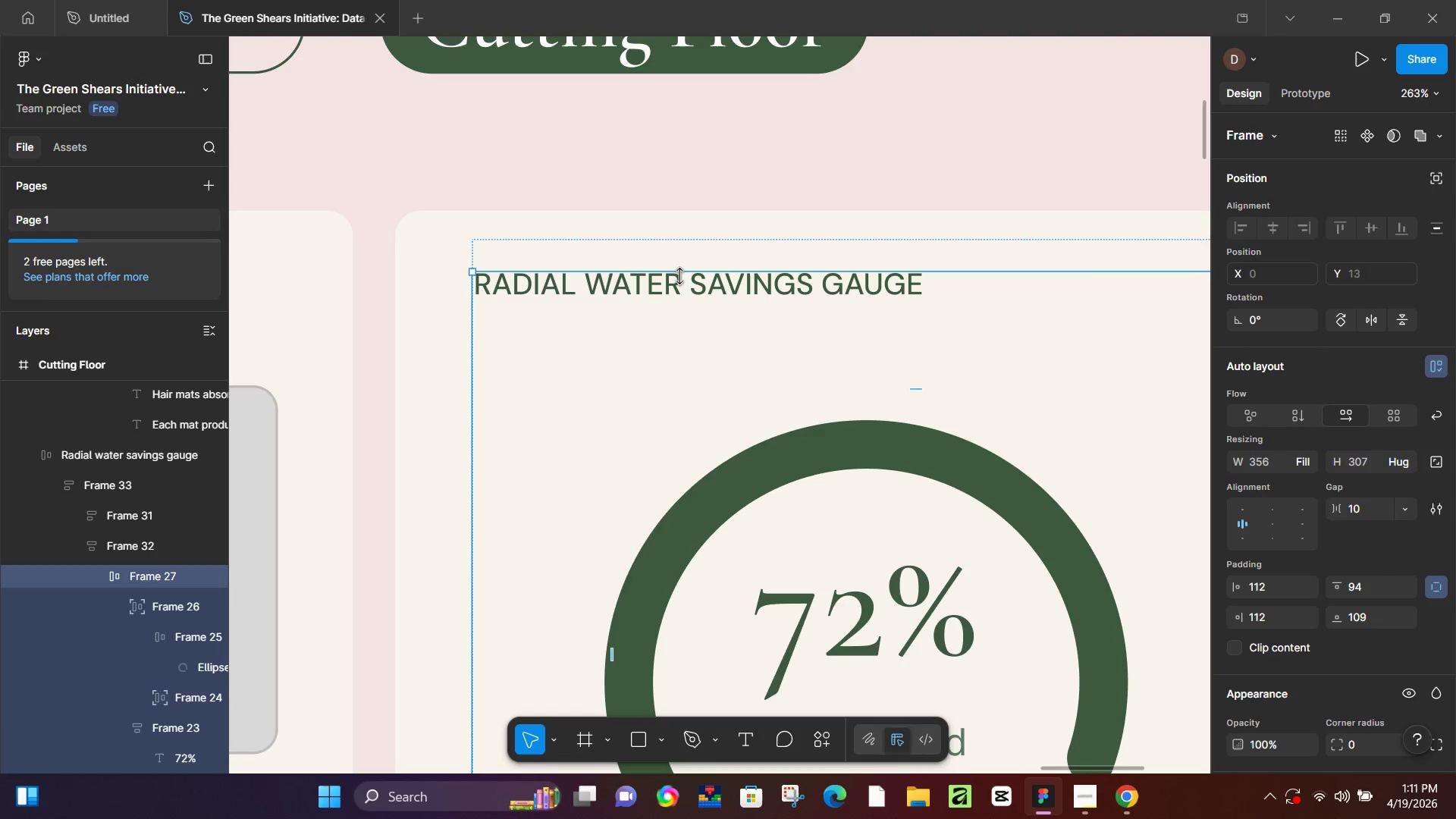 
left_click_drag(start_coordinate=[680, 276], to_coordinate=[676, 322])
 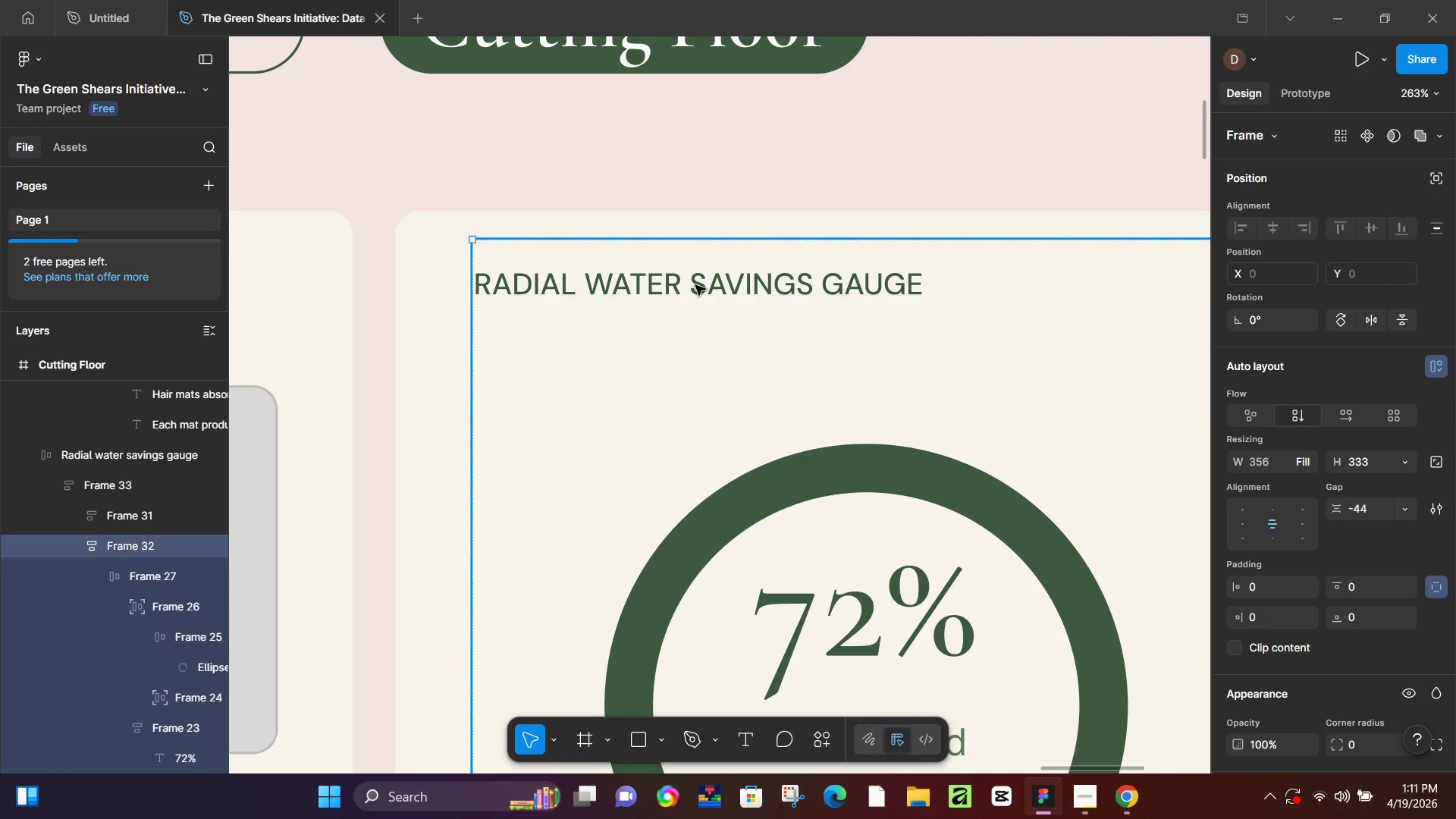 
double_click([695, 285])
 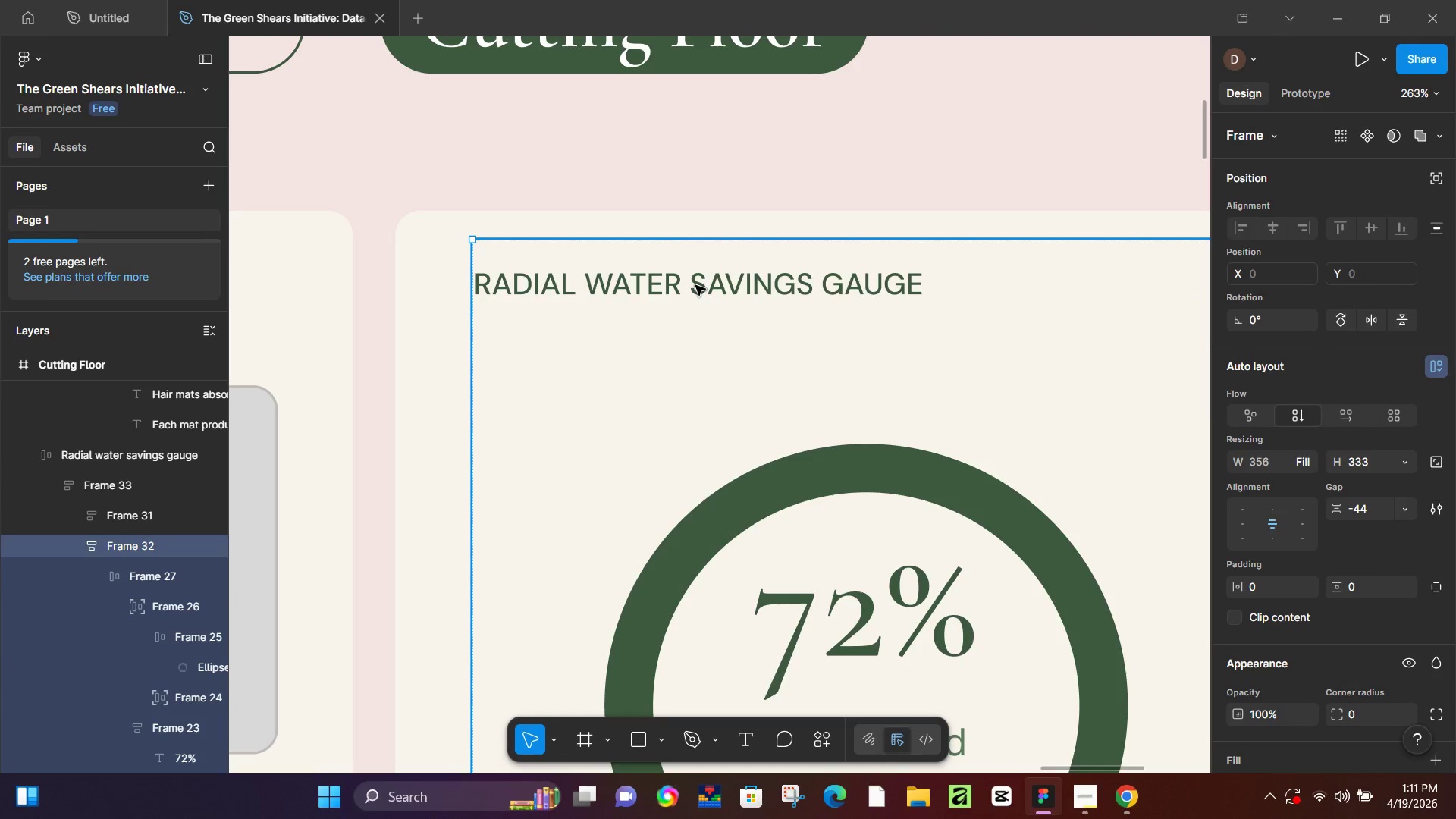 
triple_click([695, 285])
 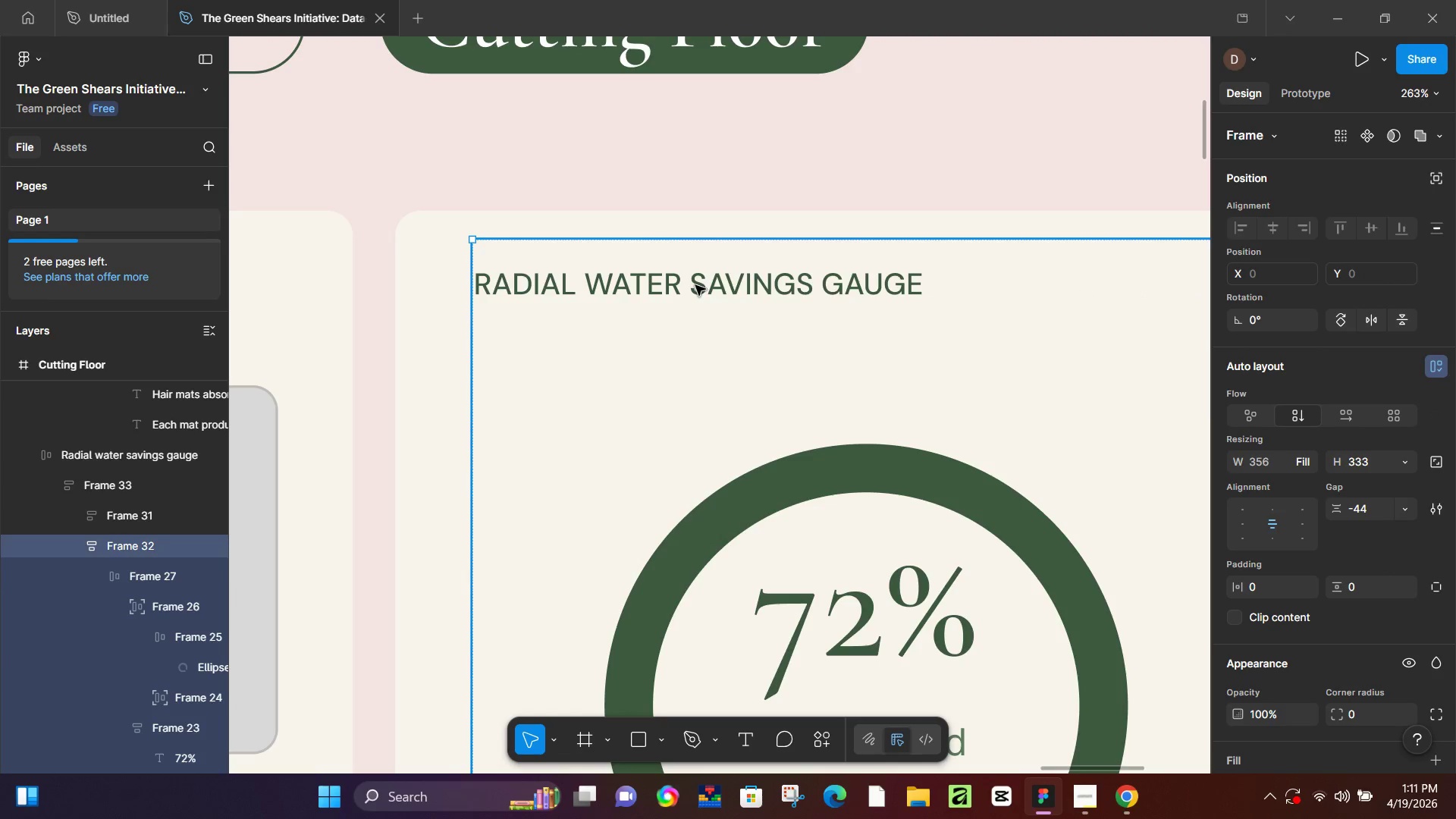 
triple_click([695, 285])
 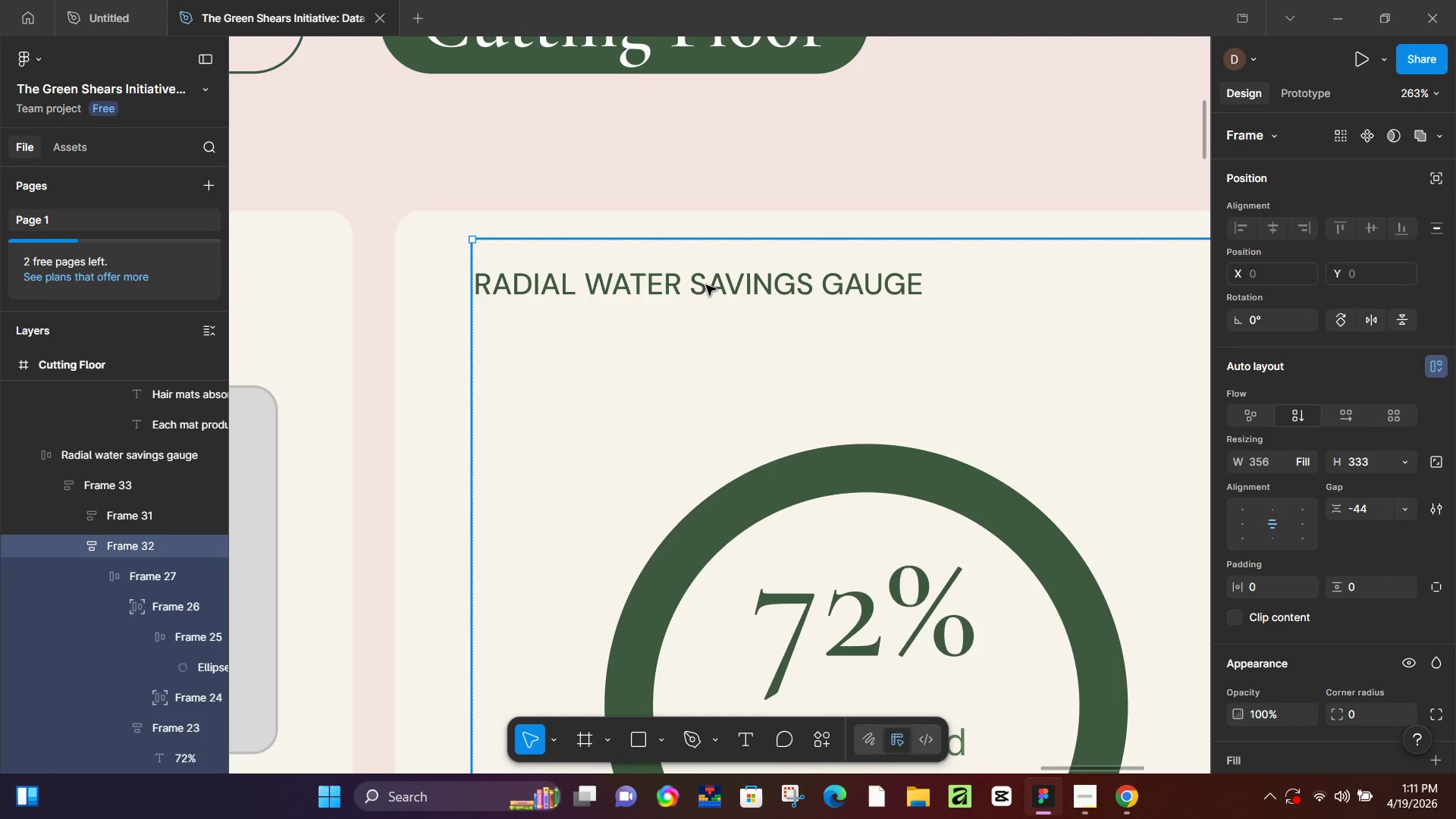 
hold_key(key=ControlLeft, duration=0.42)
scroll: coordinate [708, 285], scroll_direction: down, amount: 5.0
 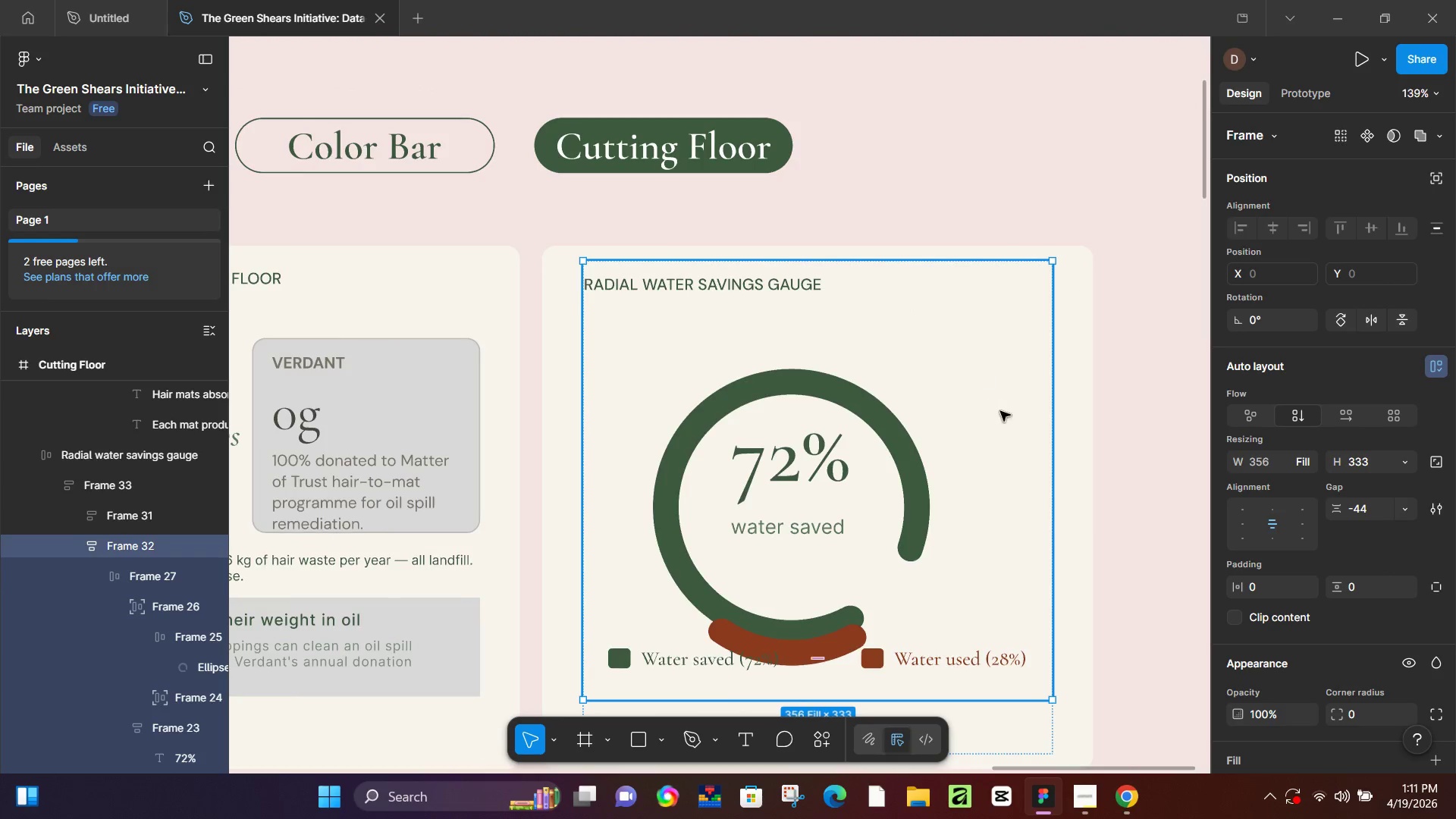 
key(Control+Z)
 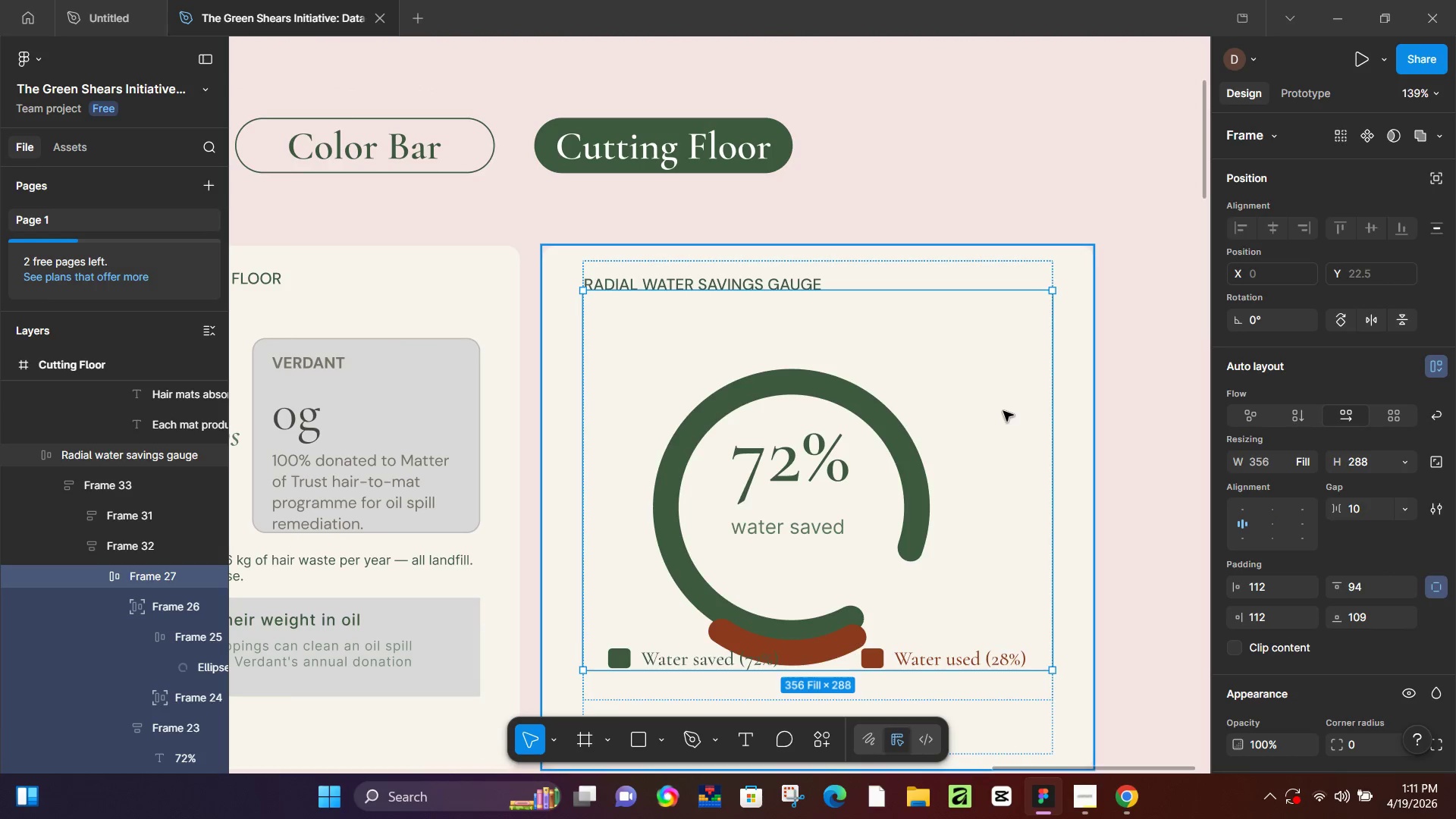 
key(Control+Z)
 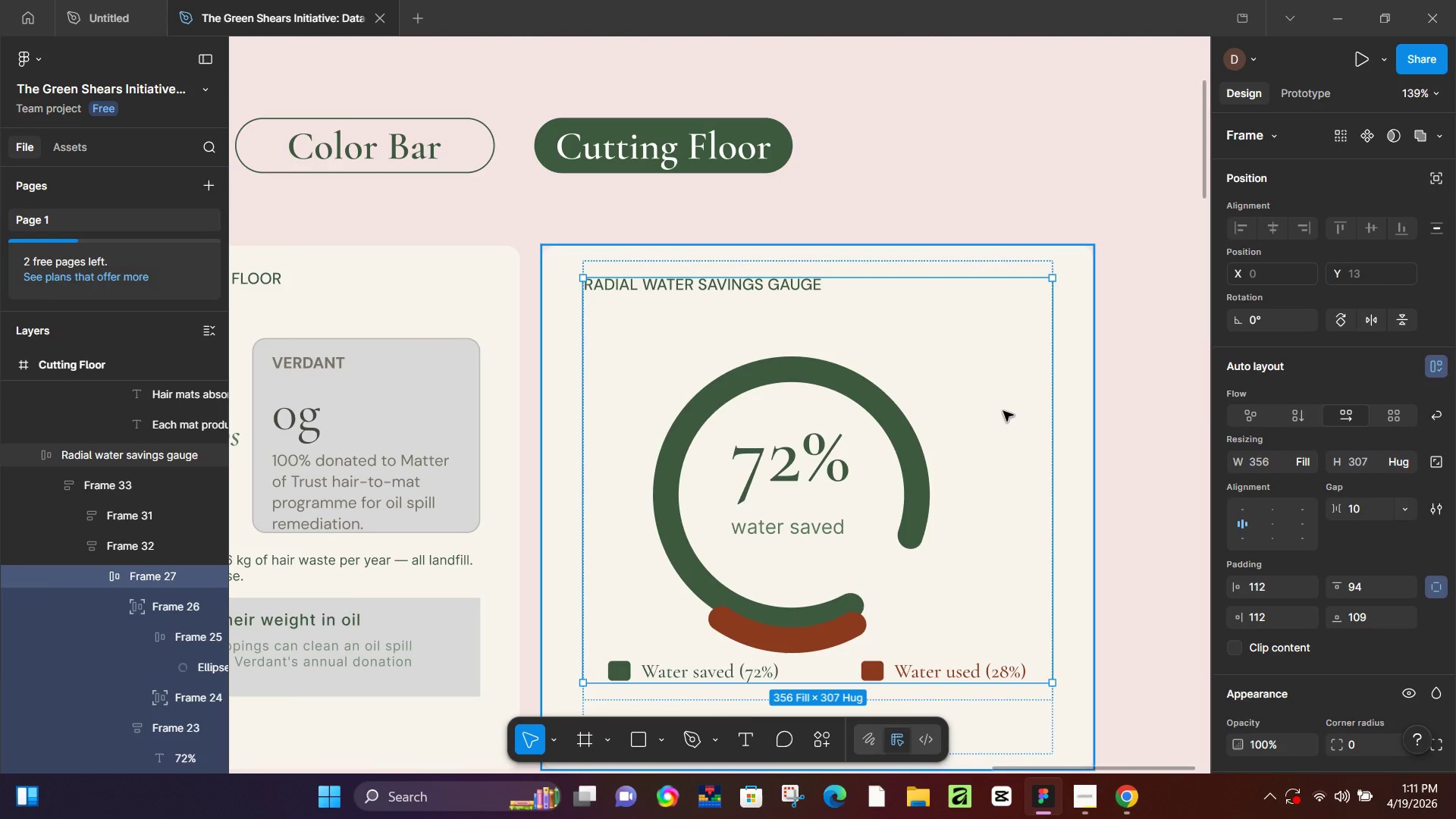 
key(Control+Z)
 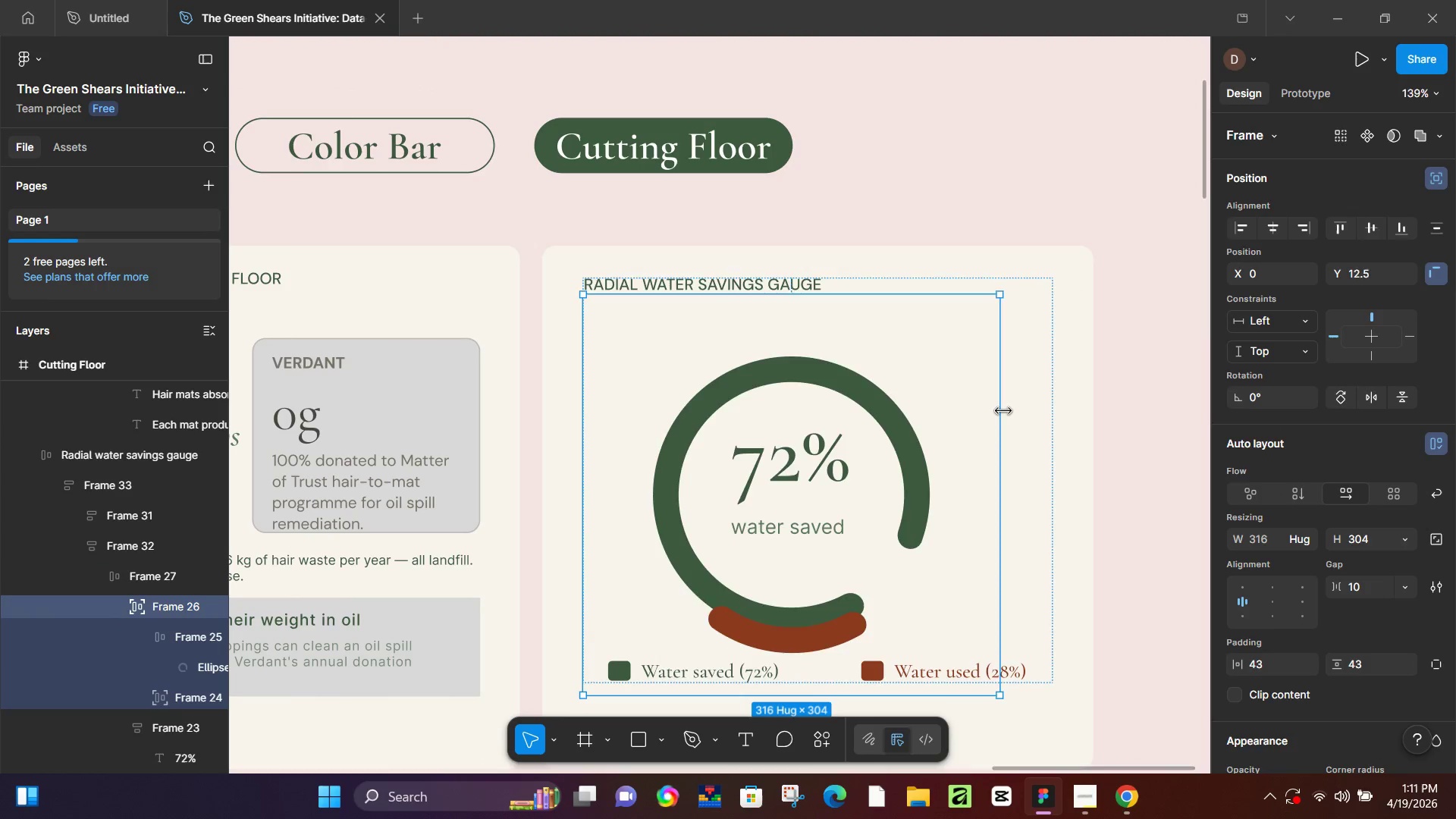 
key(Control+Z)
 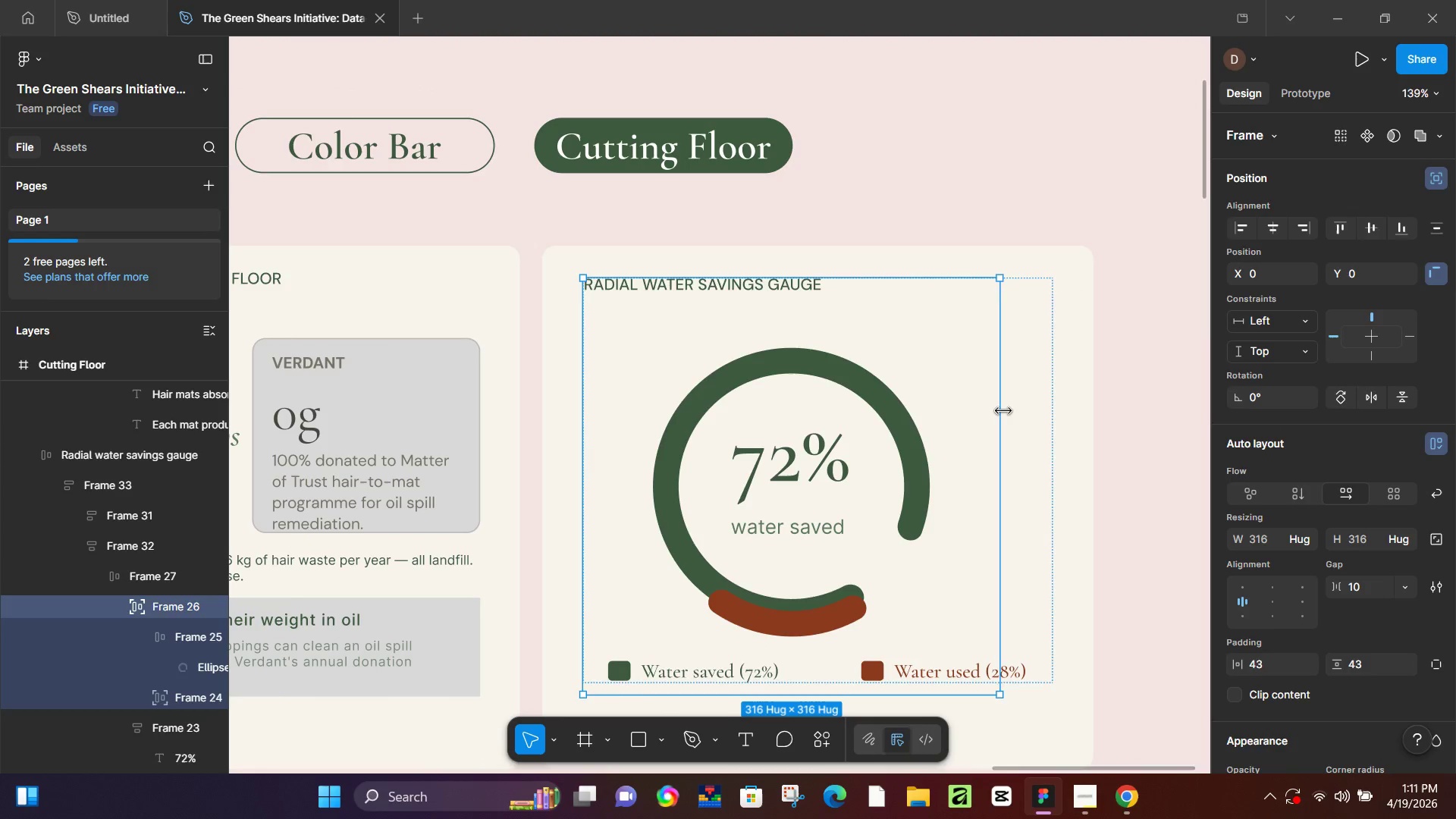 
key(Control+Z)
 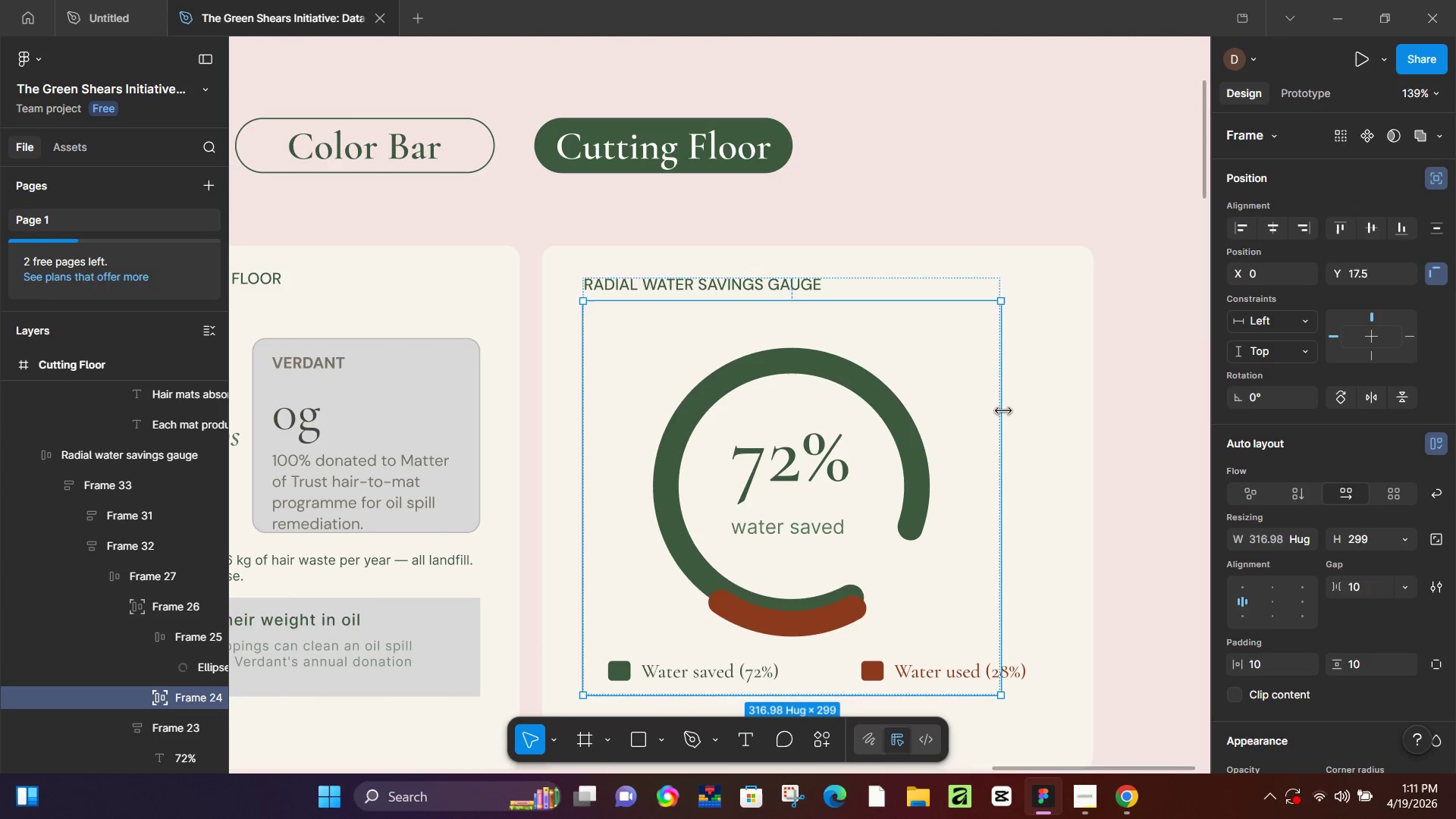 
key(Control+Z)
 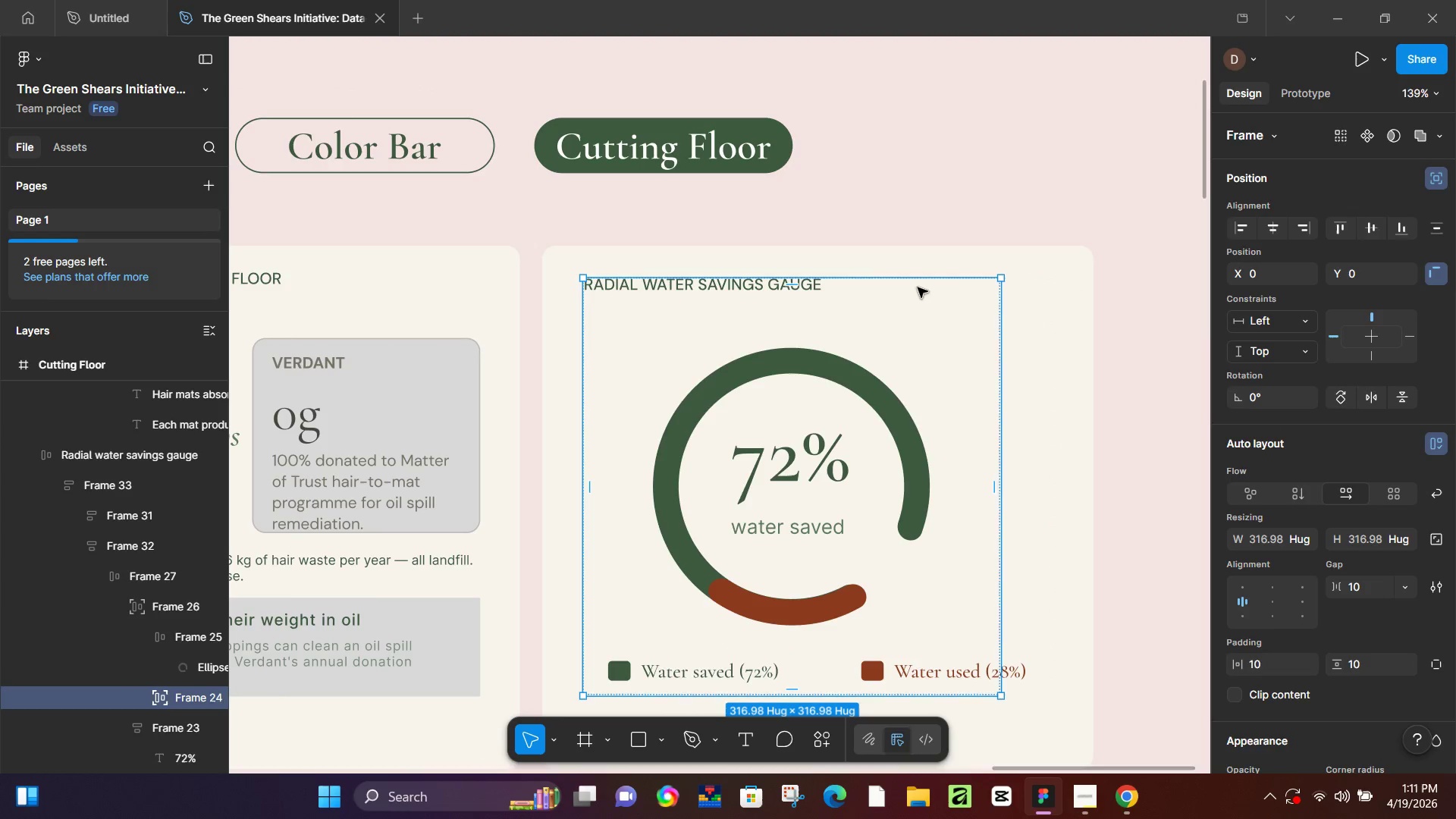 
scroll: coordinate [918, 290], scroll_direction: down, amount: 4.0
 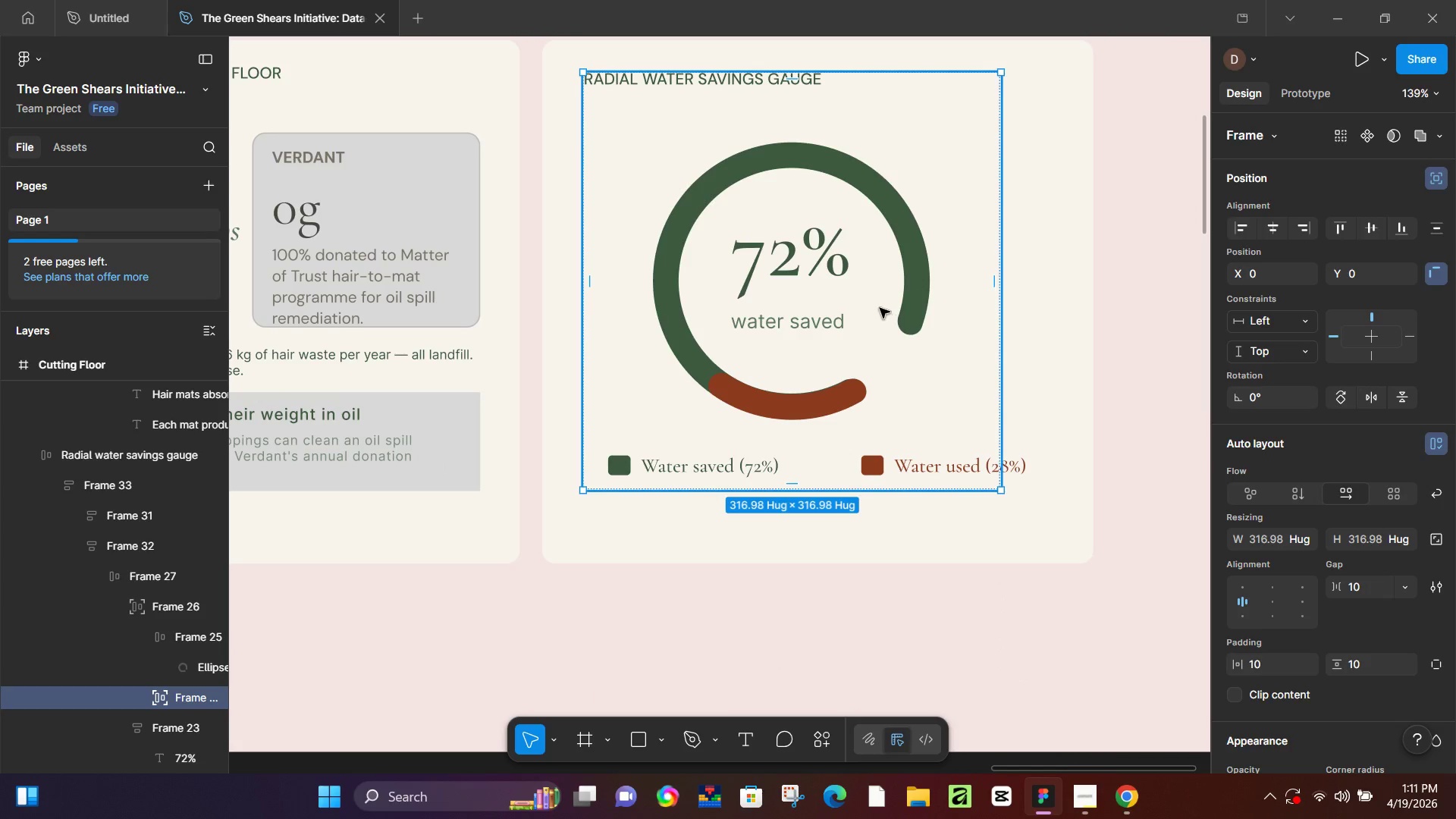 
scroll: coordinate [857, 316], scroll_direction: up, amount: 3.0
 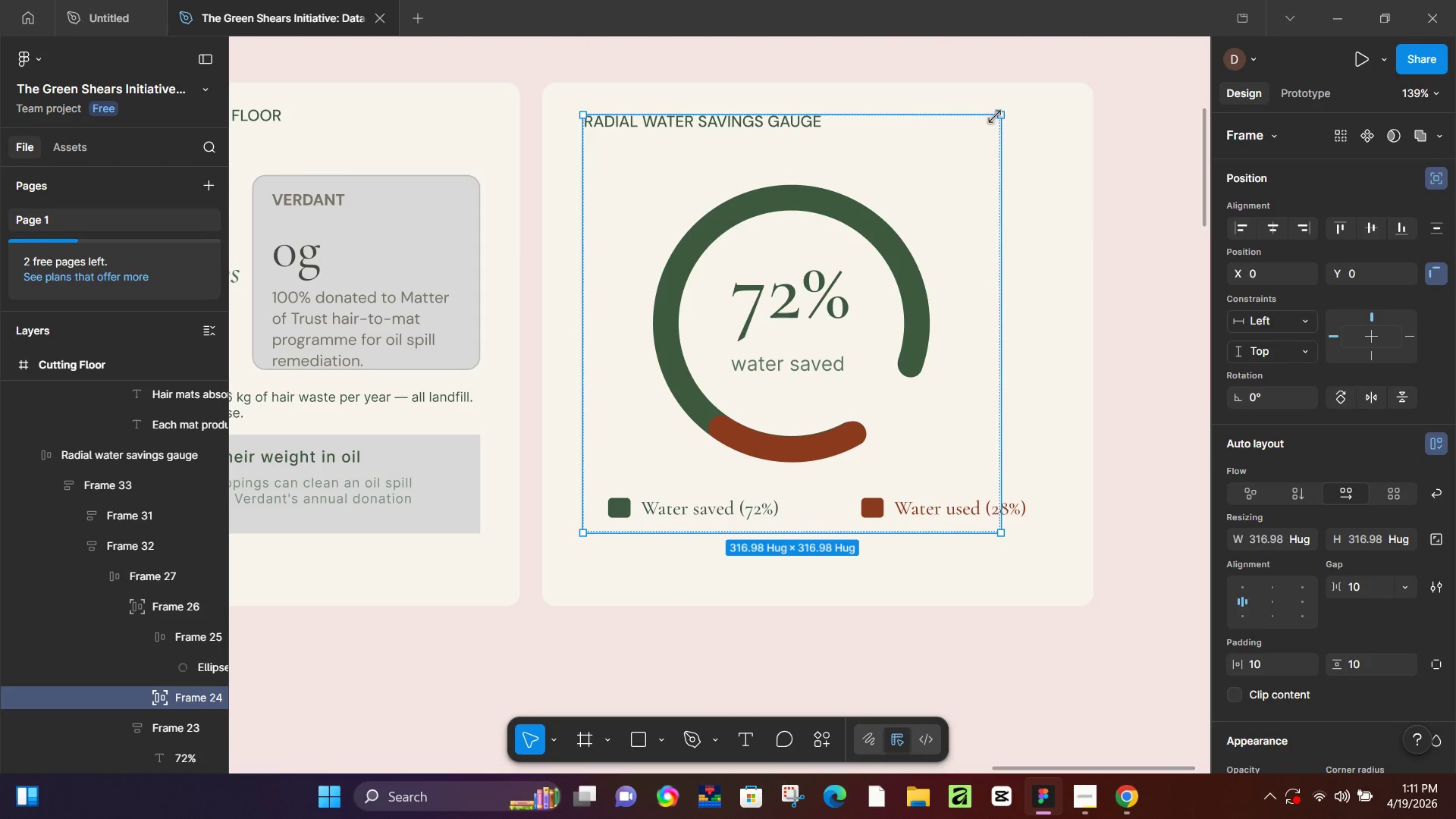 
left_click_drag(start_coordinate=[999, 115], to_coordinate=[979, 149])
 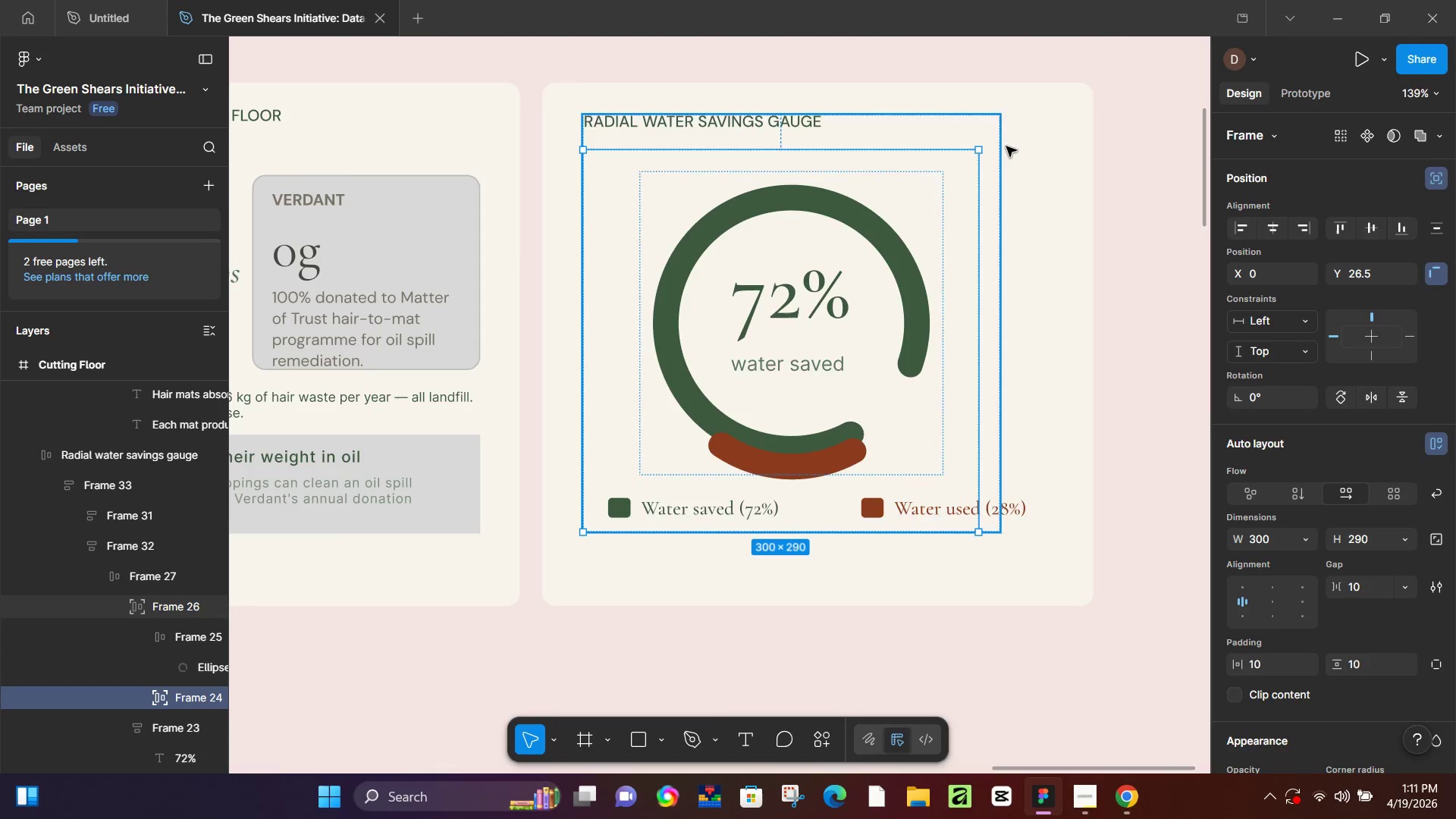 
key(Control+Z)
 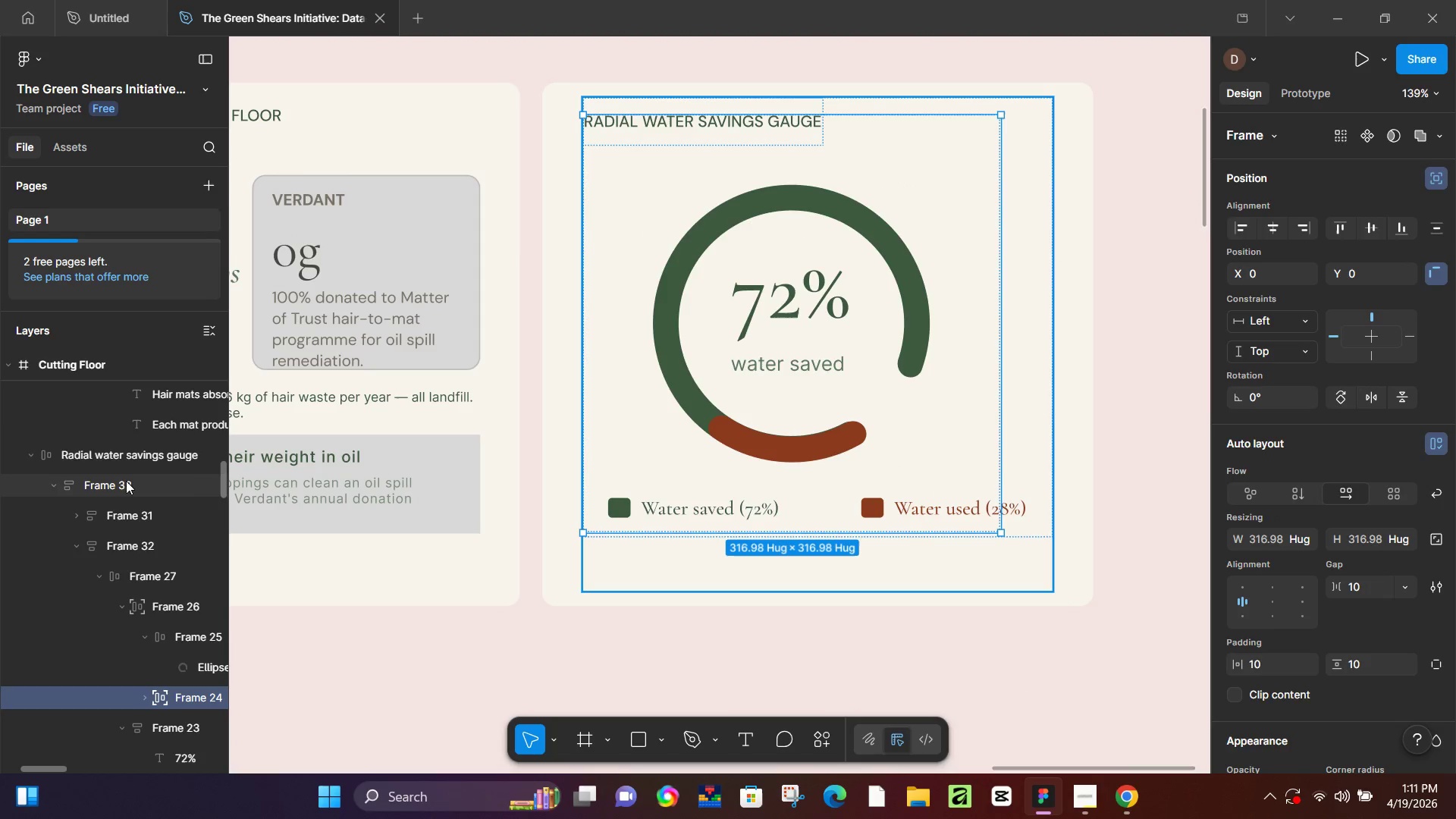 
left_click([54, 489])
 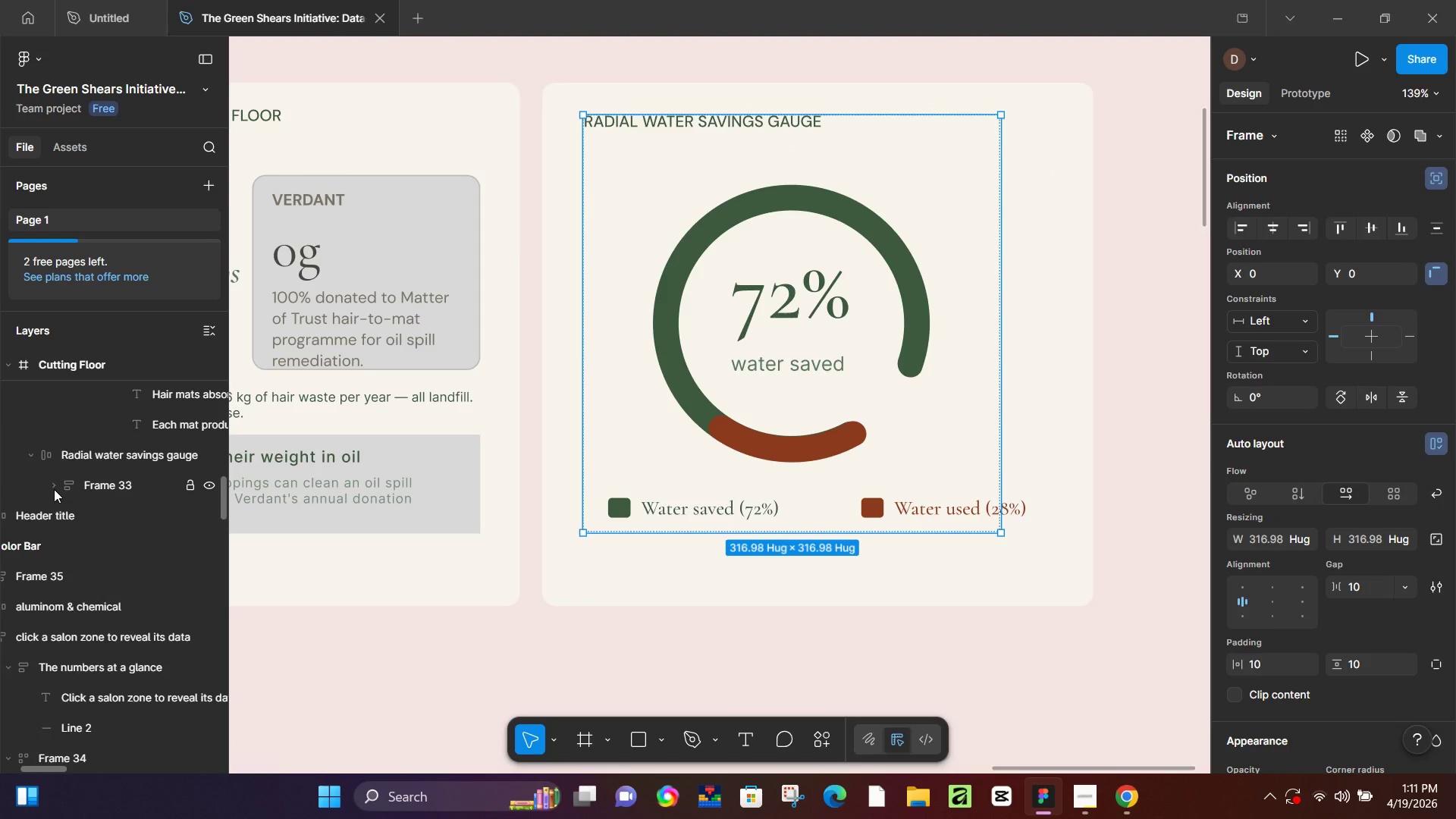 
left_click([53, 489])
 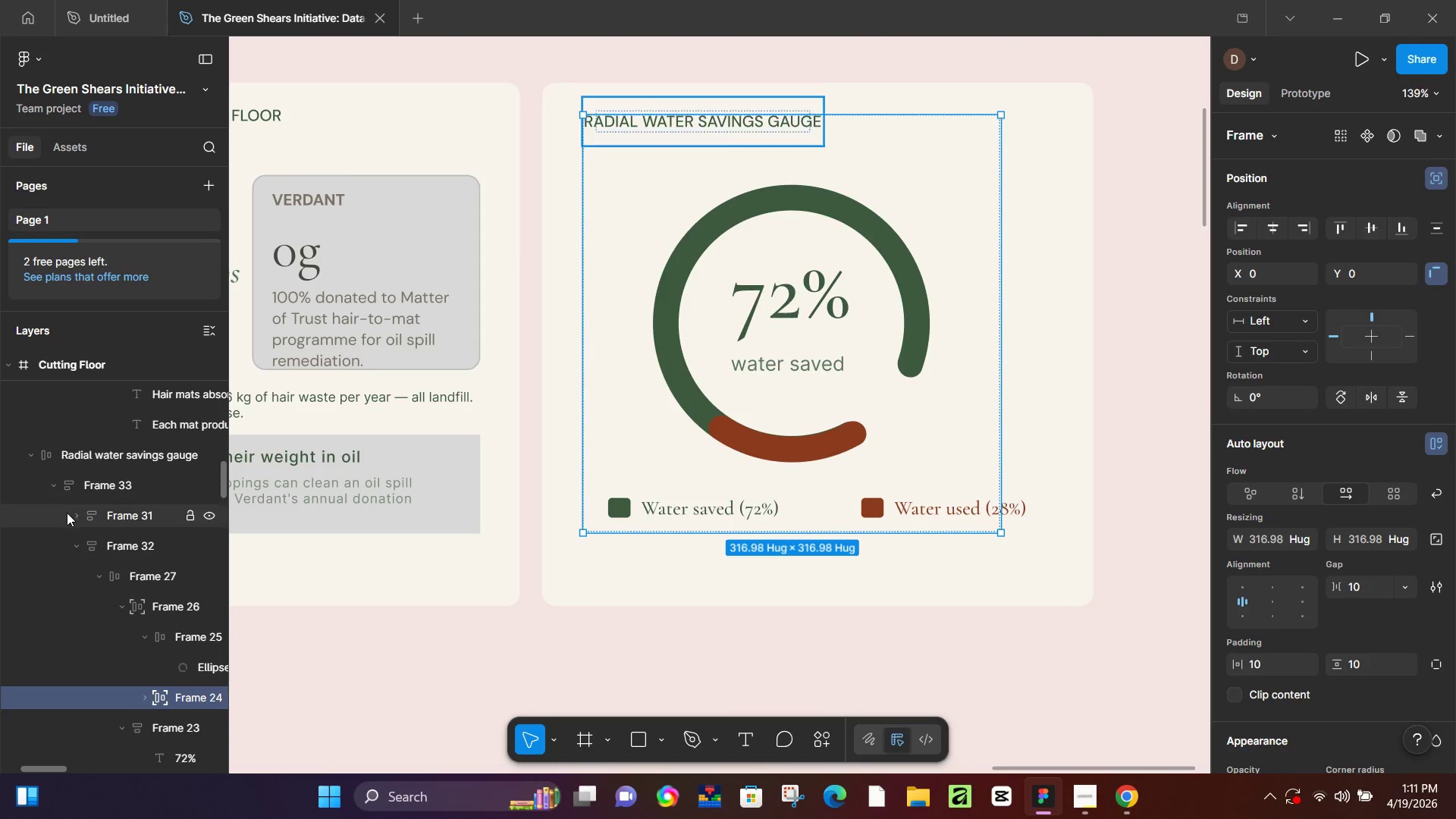 
left_click([67, 513])
 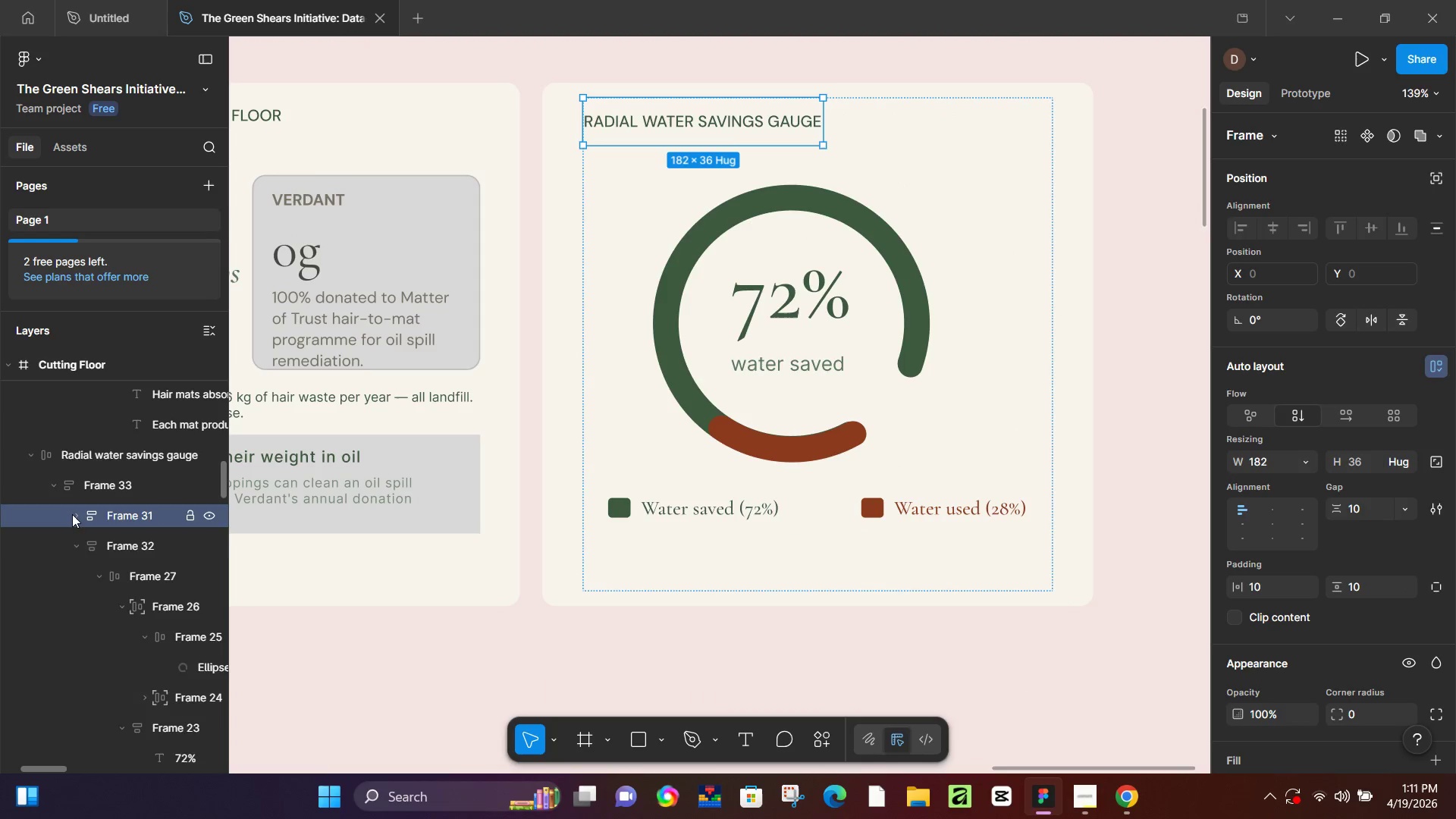 
left_click([72, 514])
 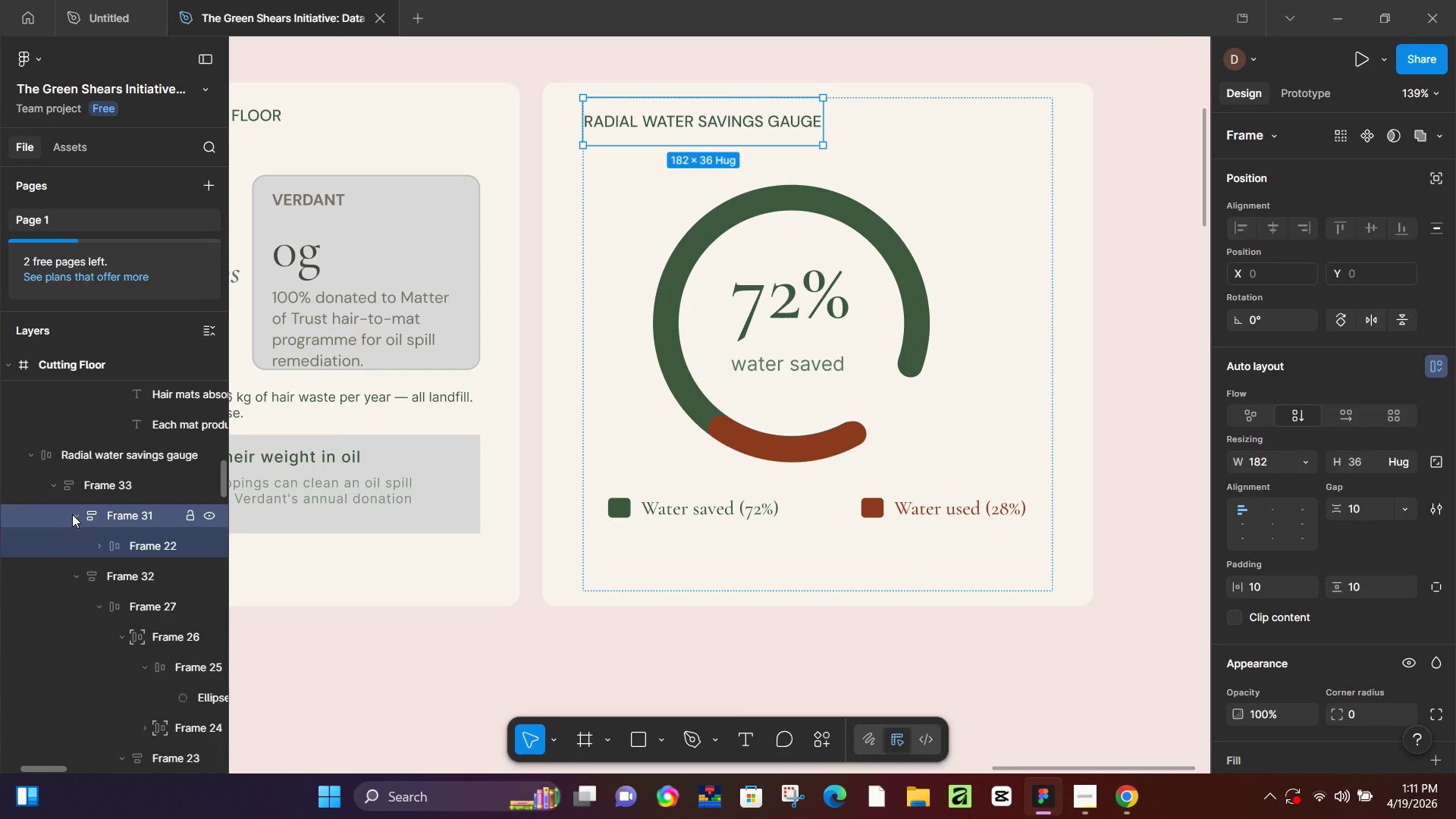 
left_click([72, 514])
 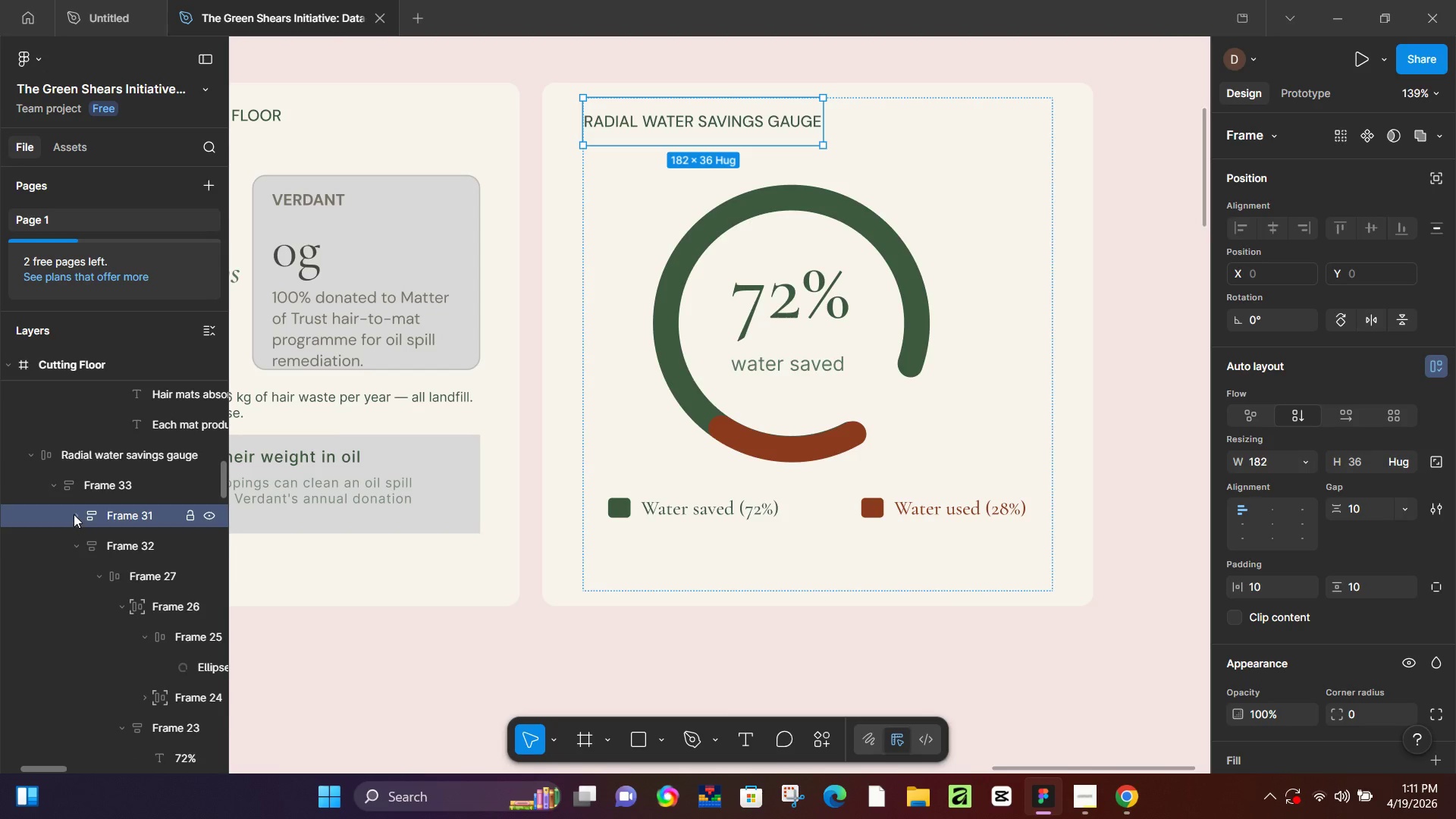 
left_click([74, 514])
 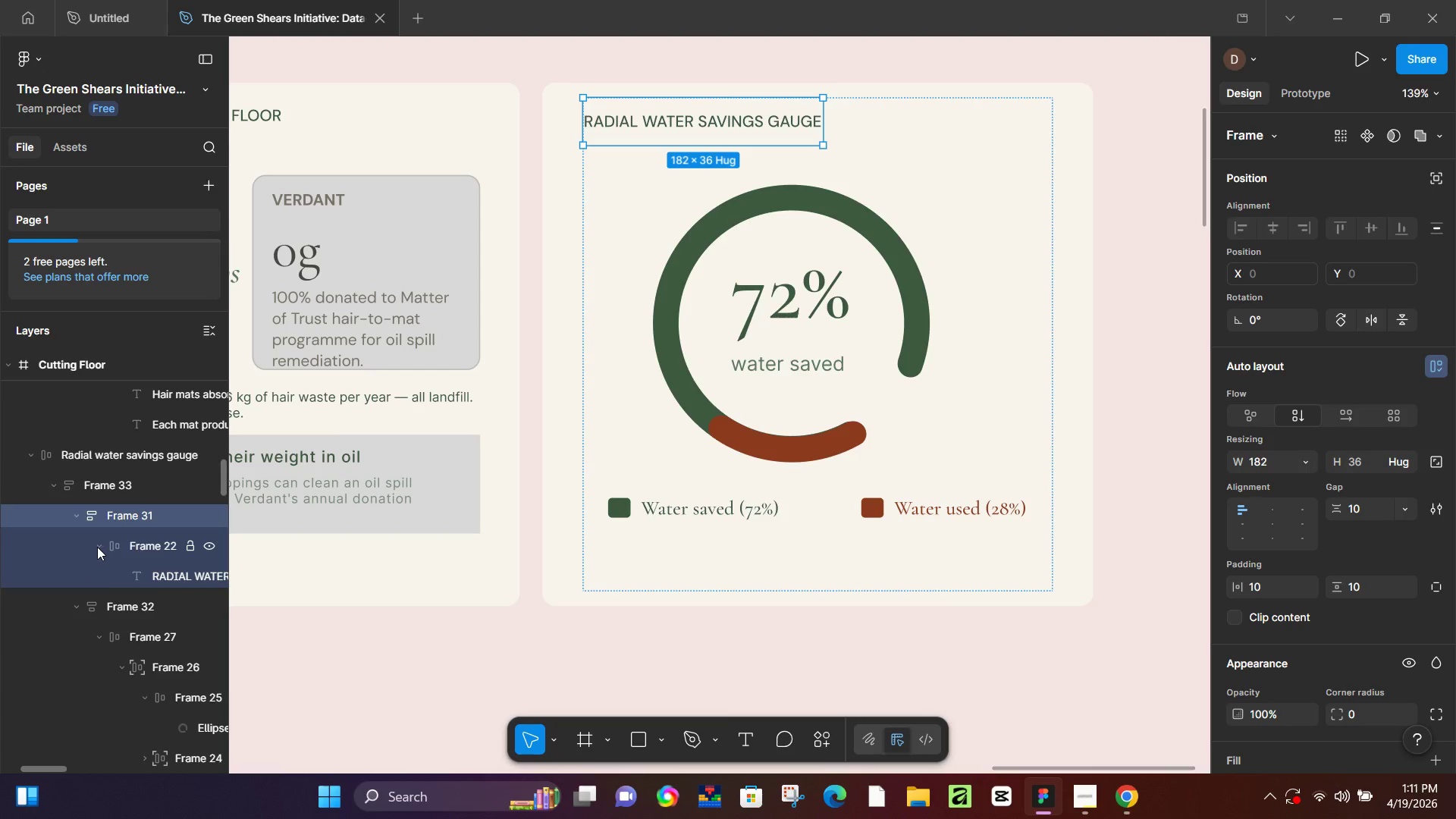 
left_click([160, 579])
 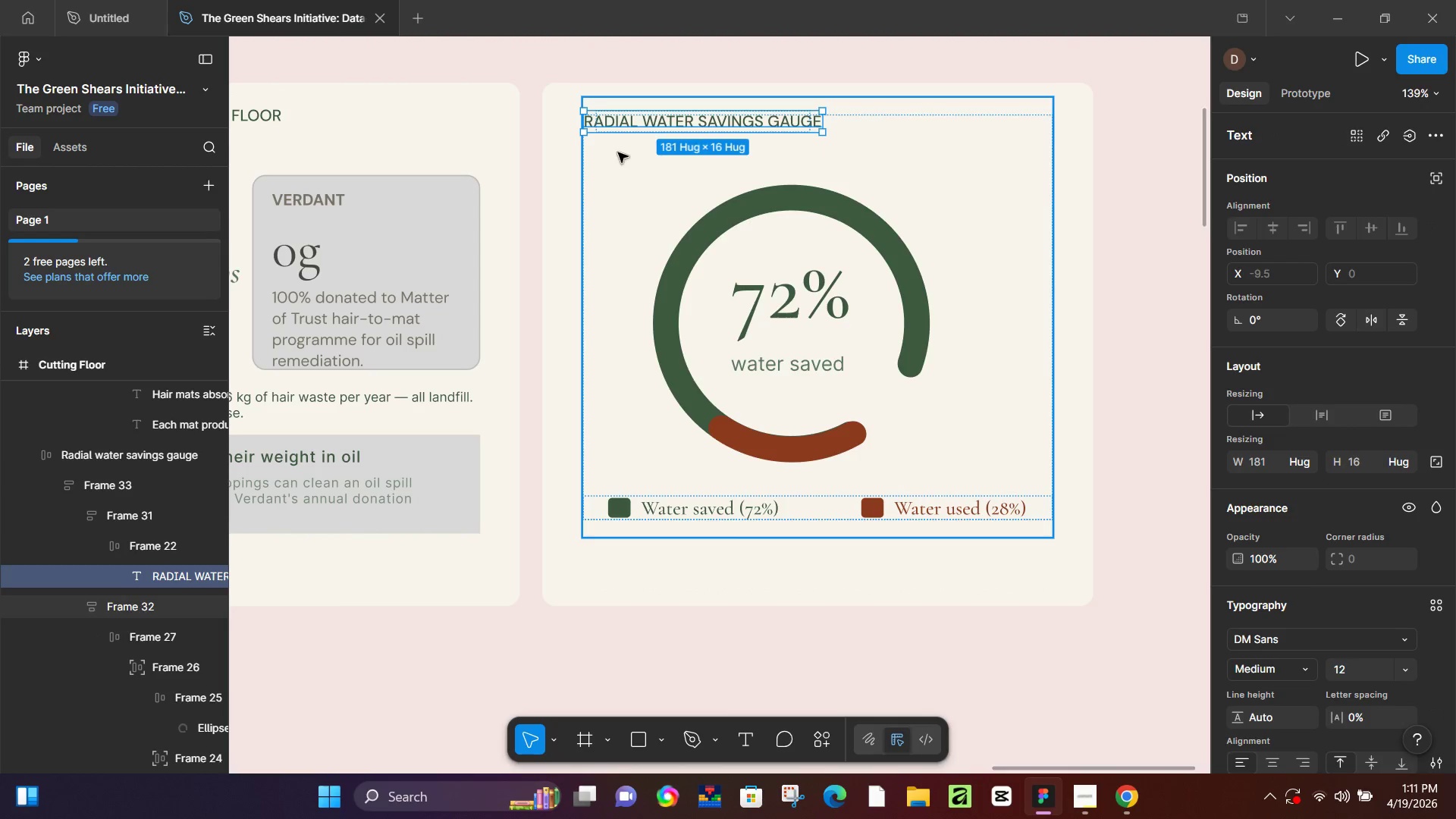 
double_click([654, 122])
 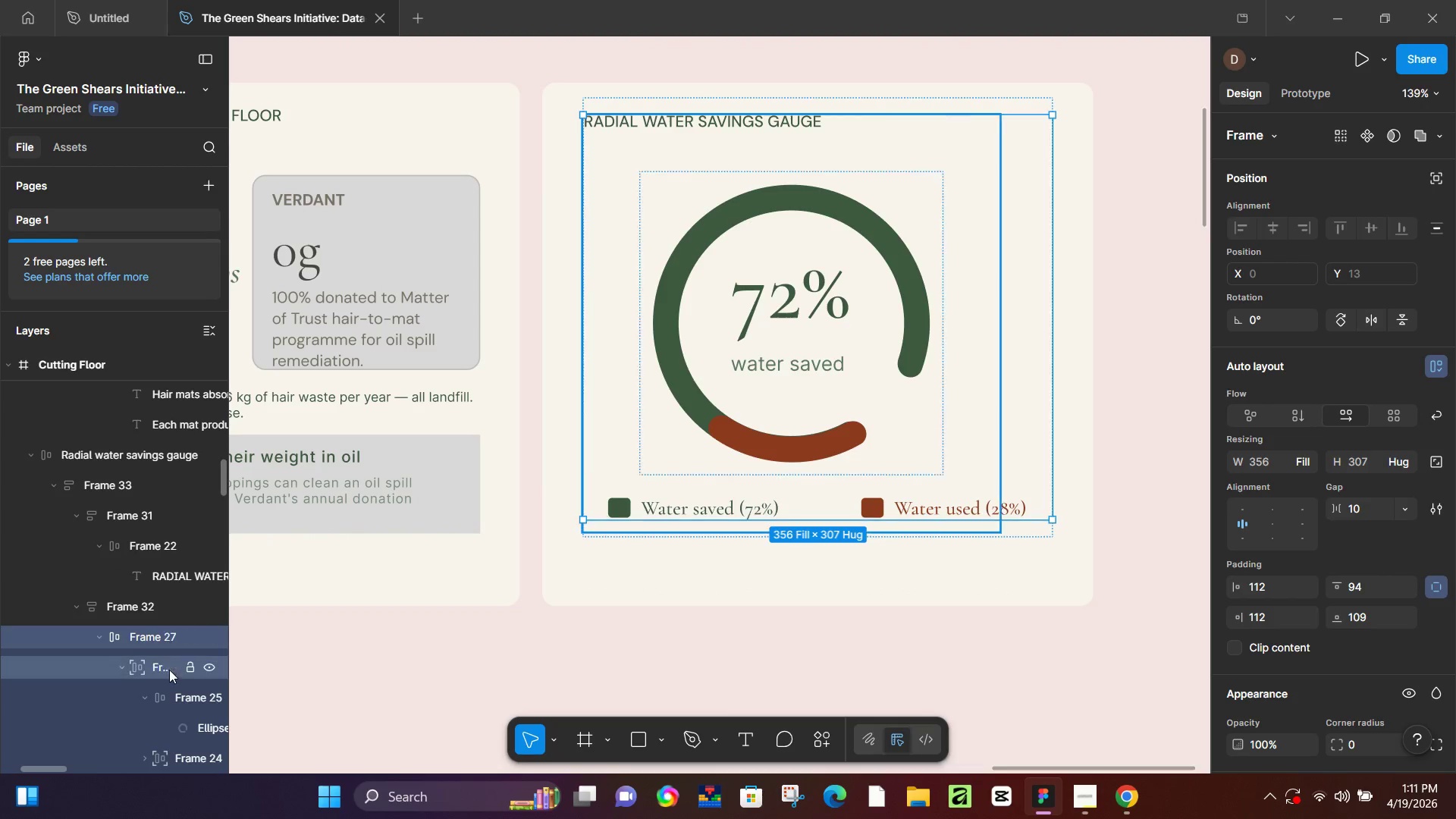 
left_click([176, 579])
 